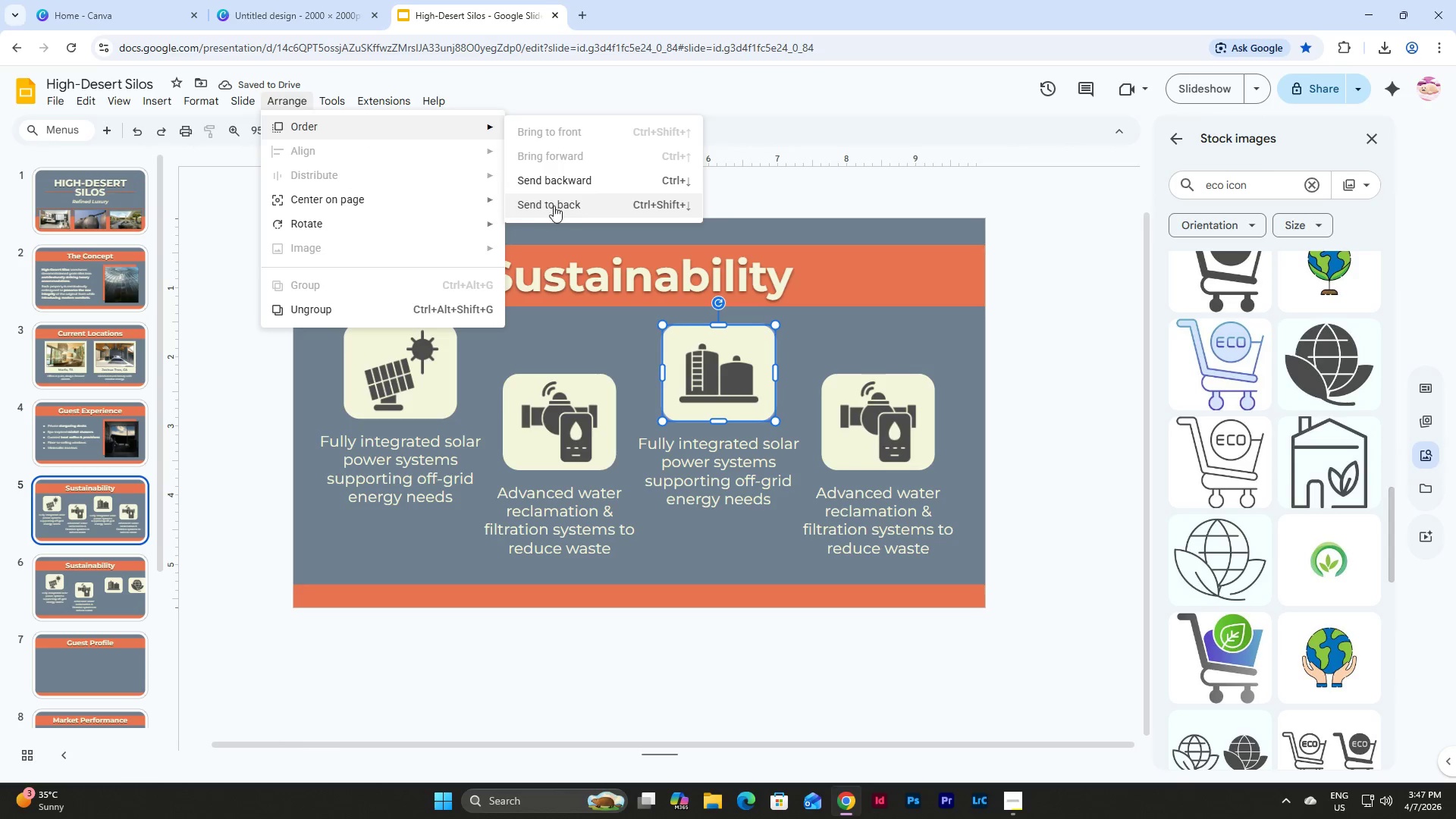 
left_click([558, 208])
 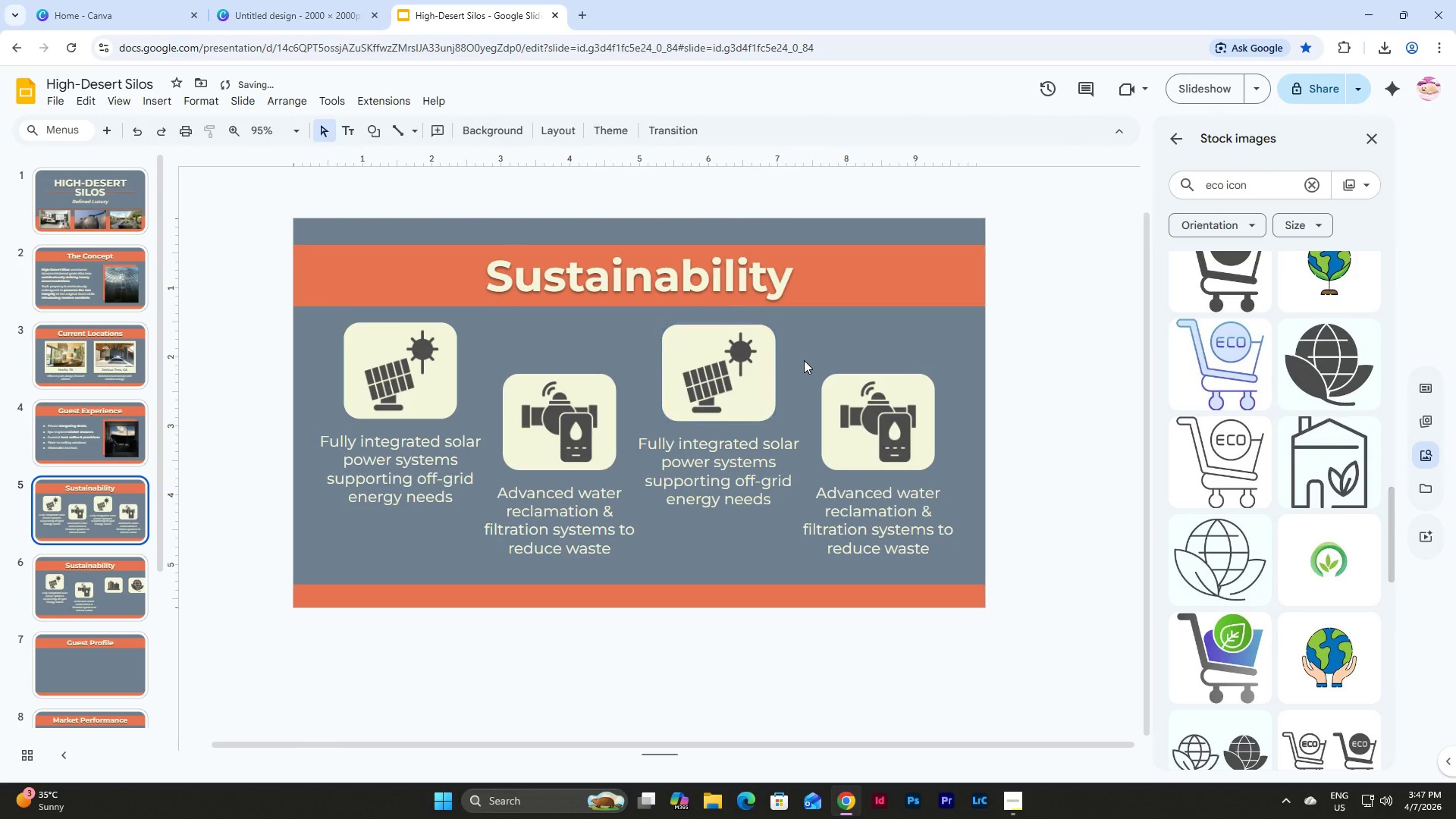 
double_click([724, 377])
 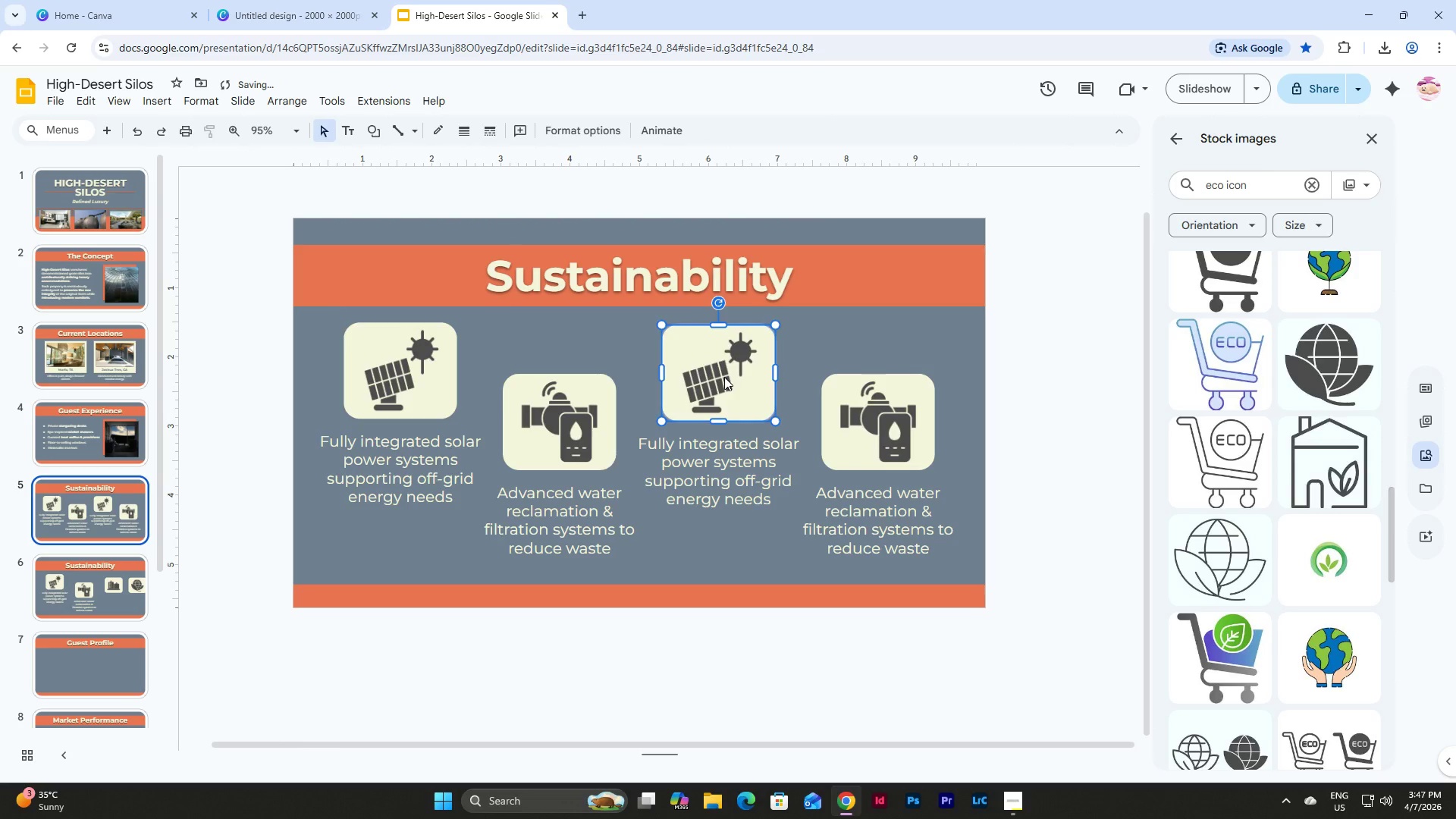 
key(Backspace)
 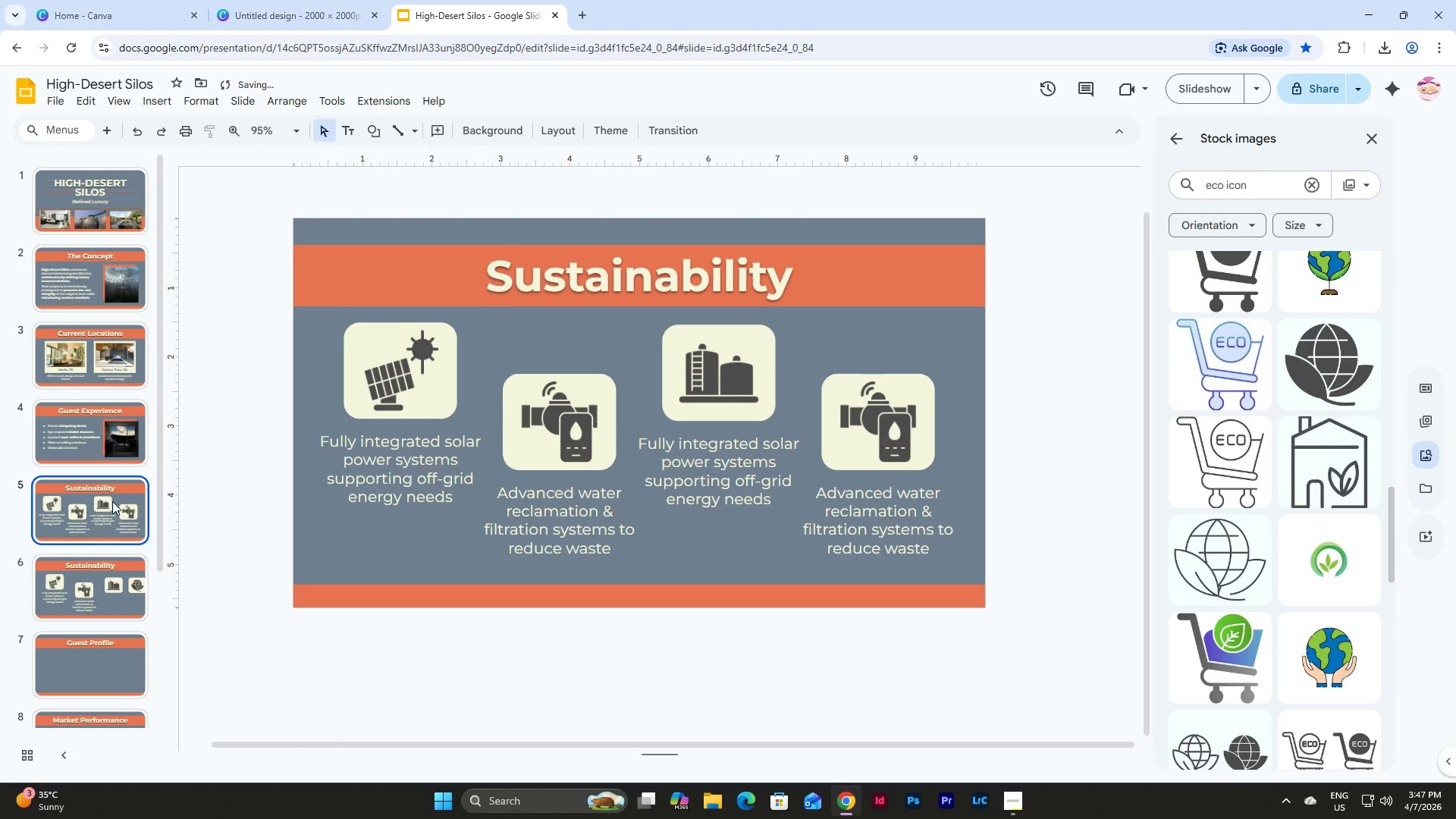 
left_click([115, 595])
 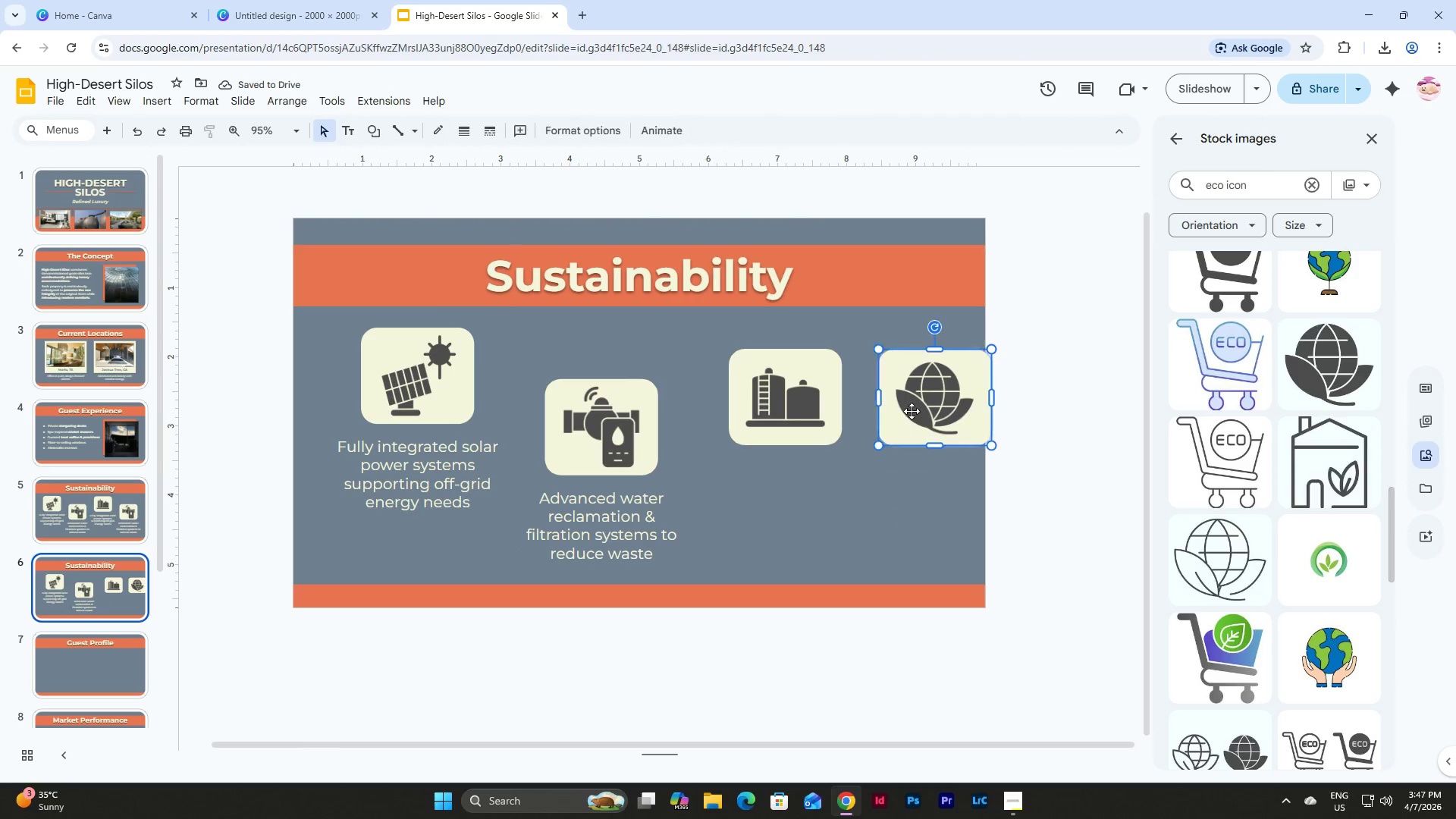 
key(Control+C)
 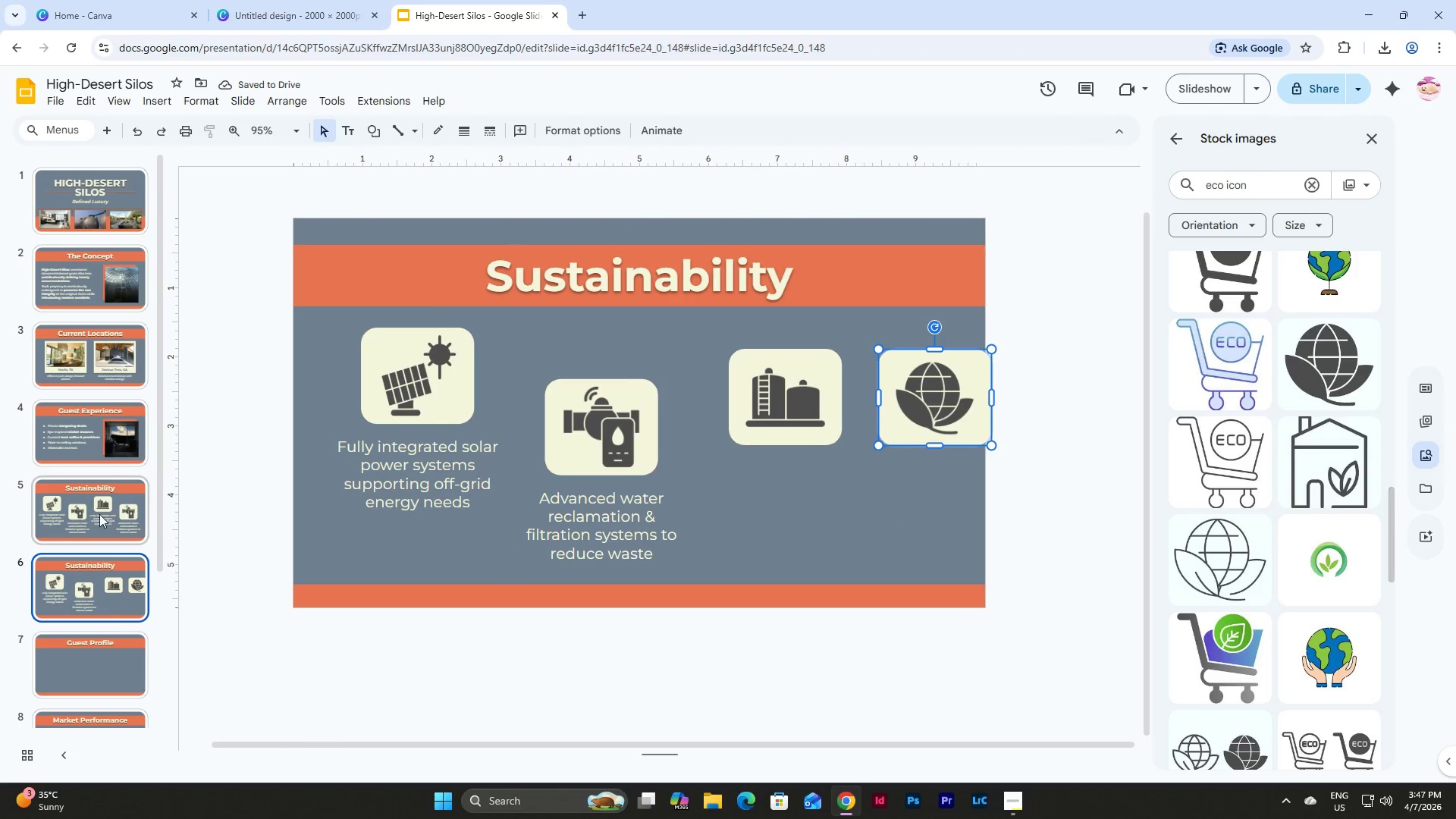 
left_click([95, 518])
 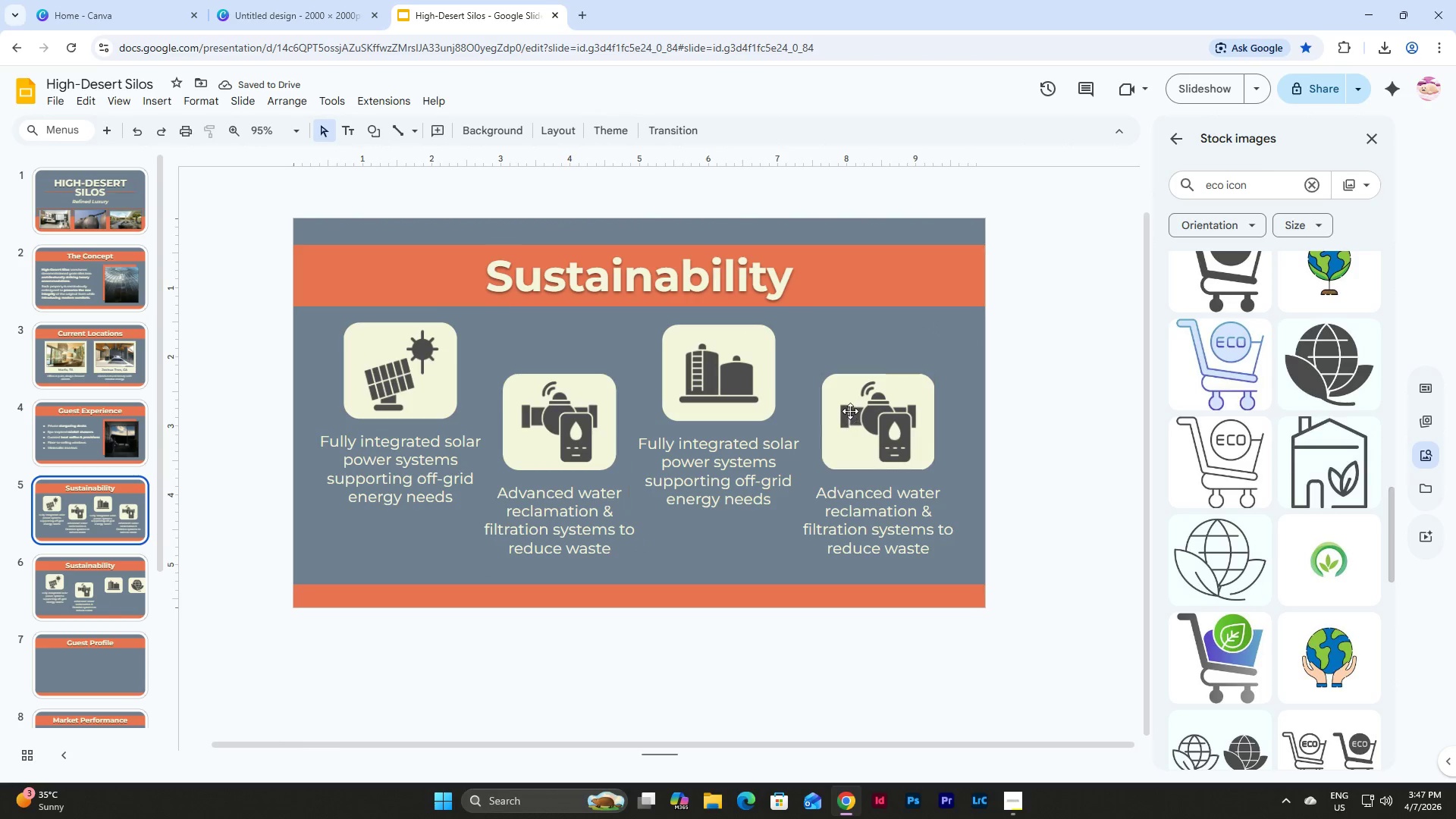 
left_click([851, 411])
 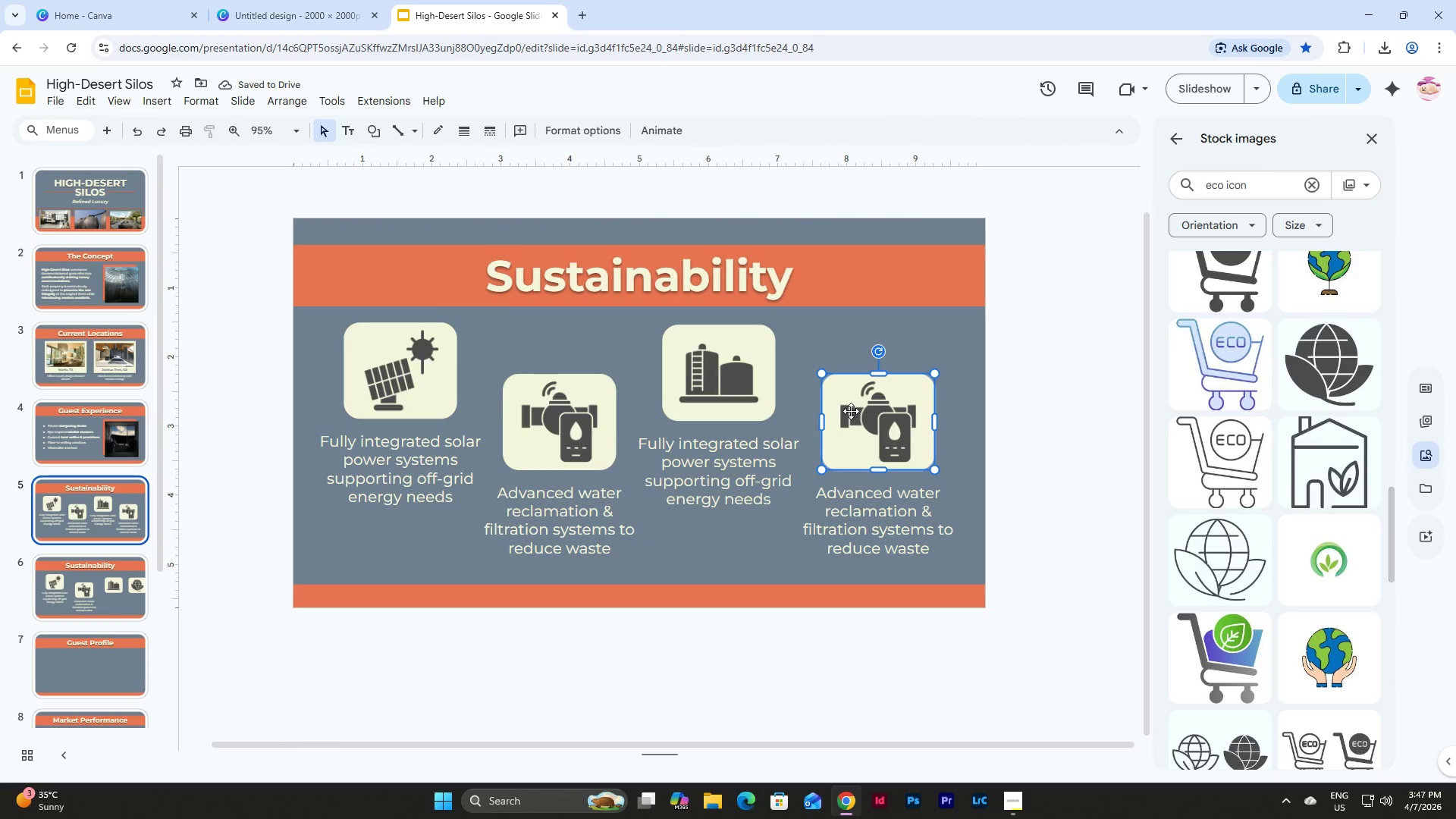 
key(Control+V)
 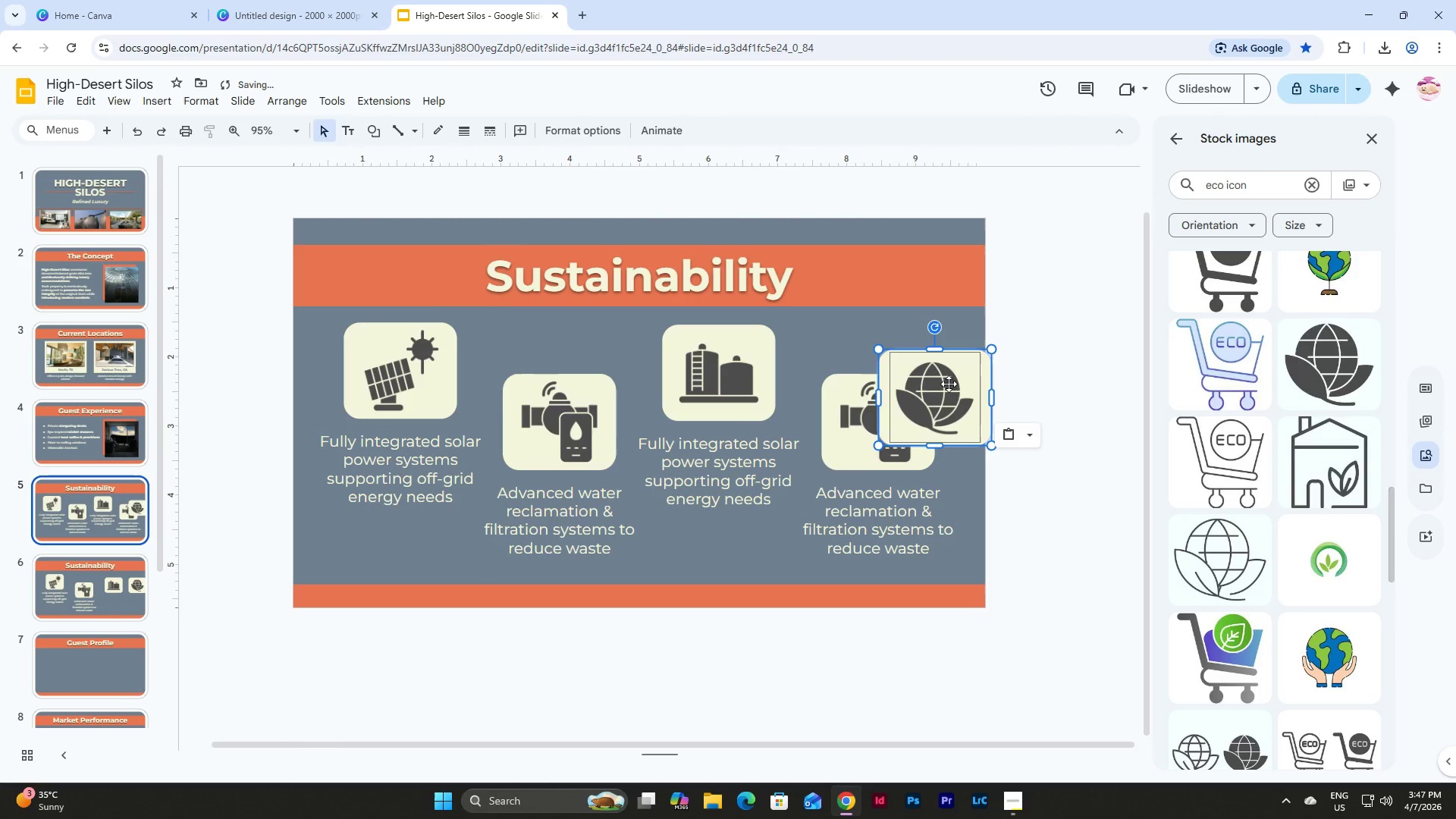 
left_click_drag(start_coordinate=[953, 383], to_coordinate=[897, 406])
 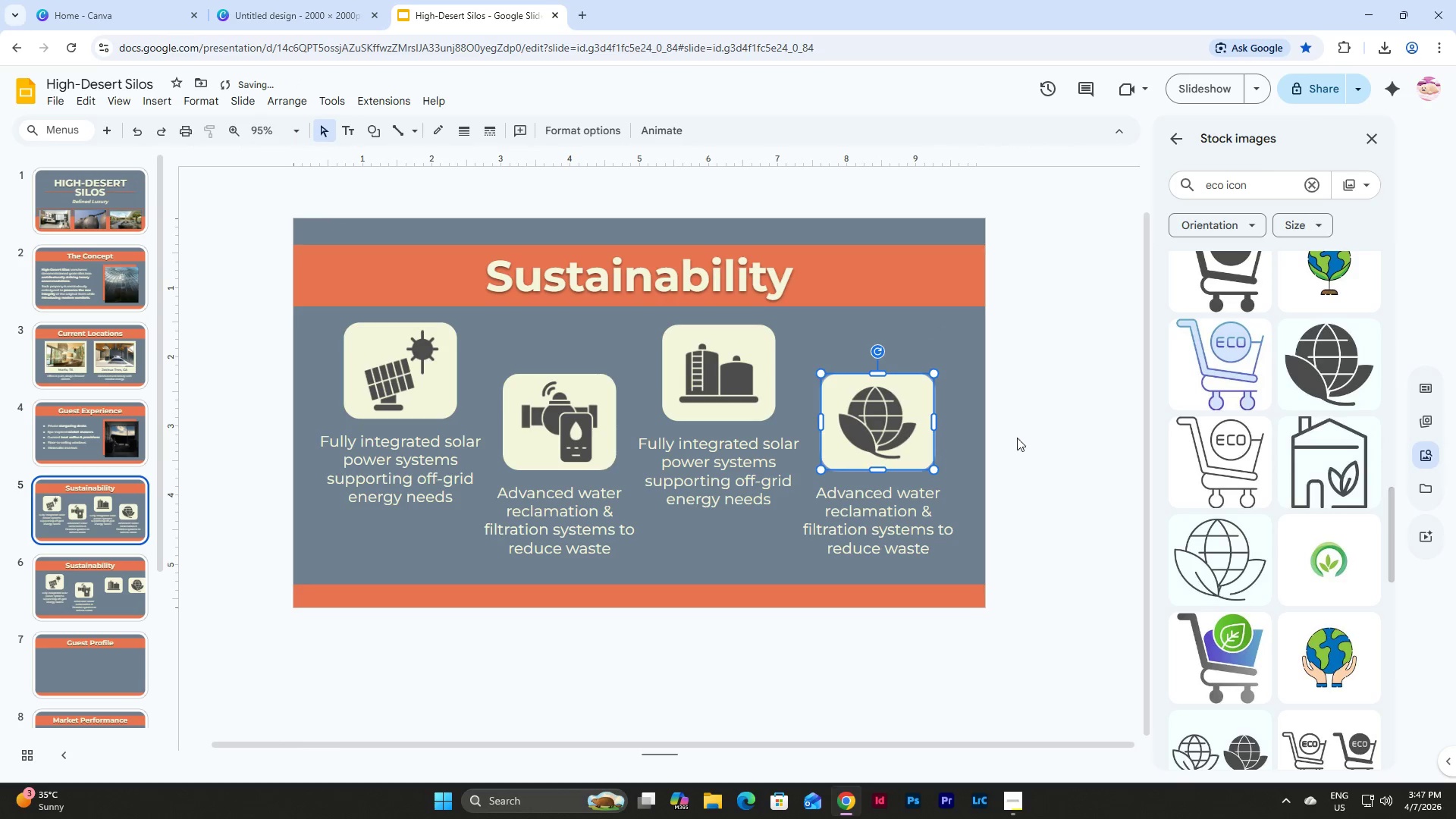 
left_click([1007, 432])
 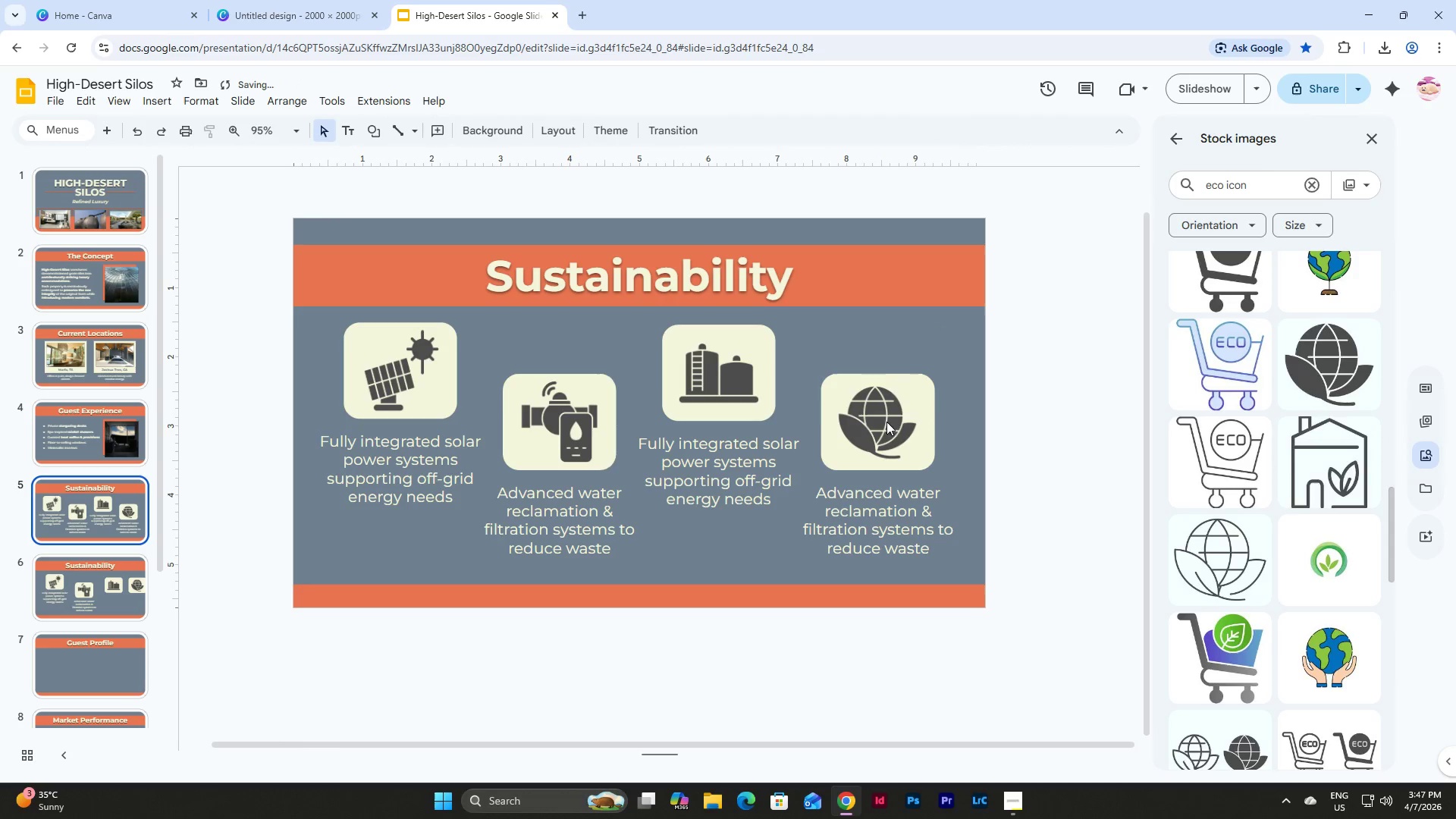 
left_click([836, 411])
 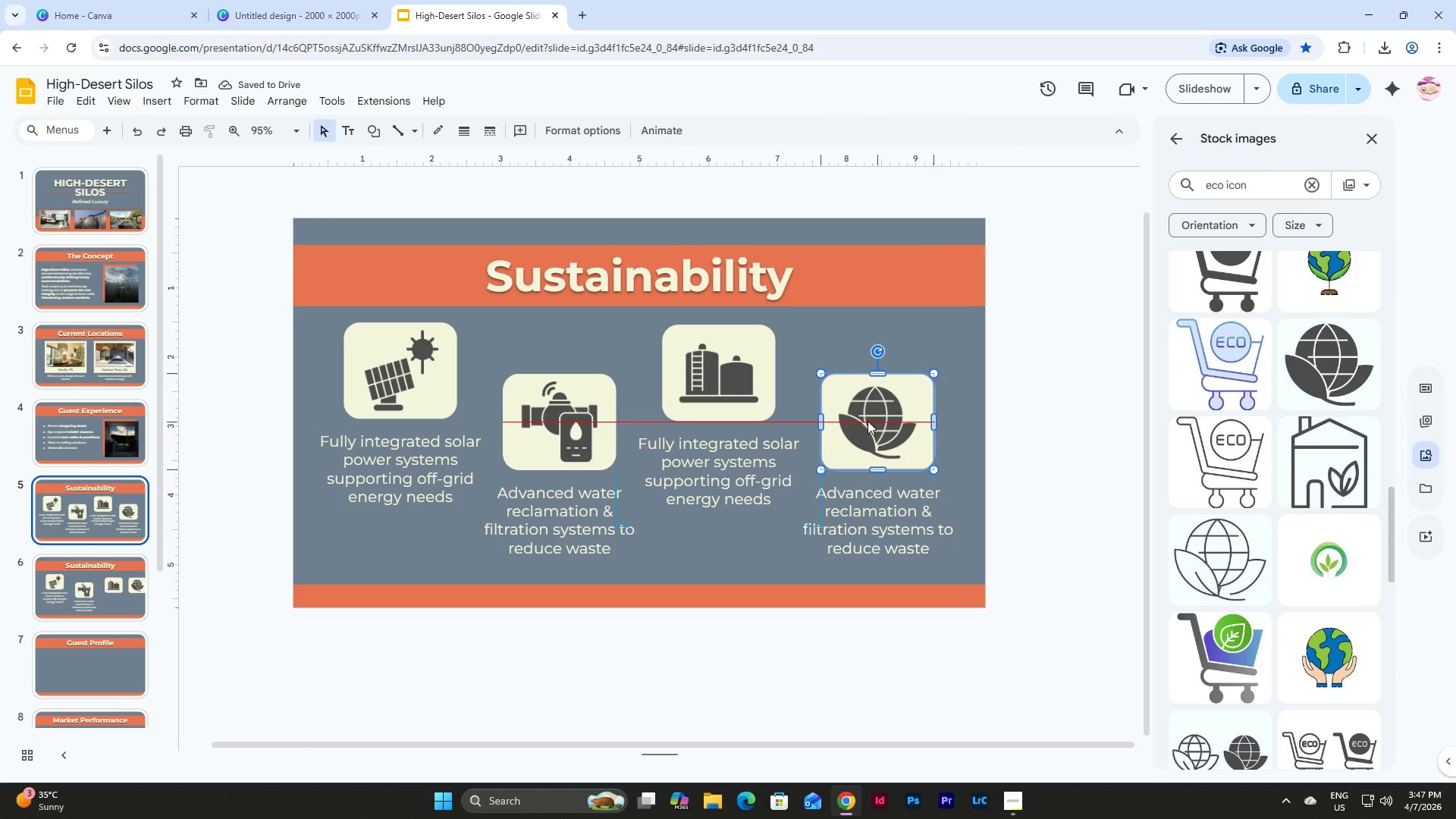 
left_click([1021, 422])
 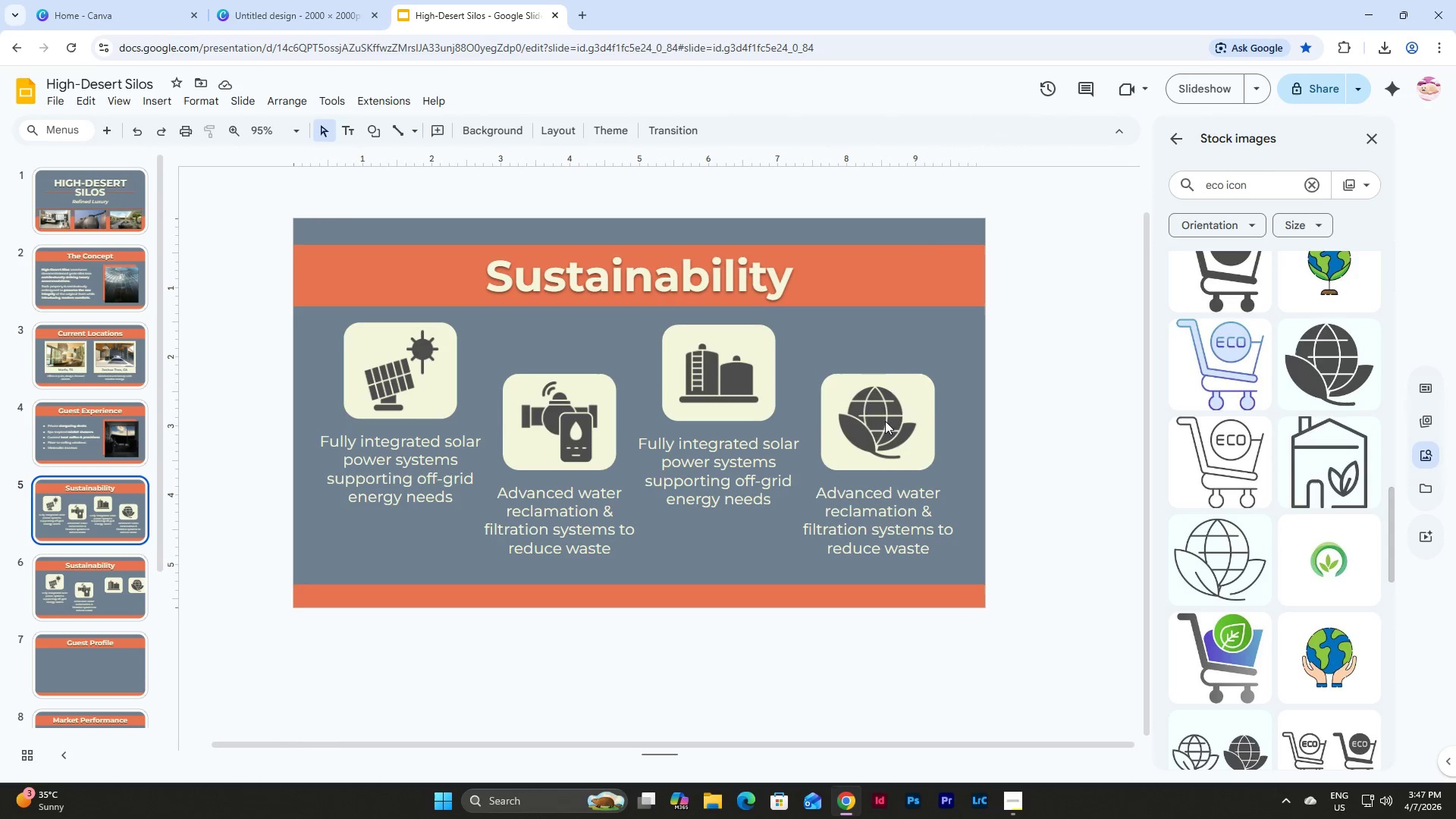 
left_click([868, 420])
 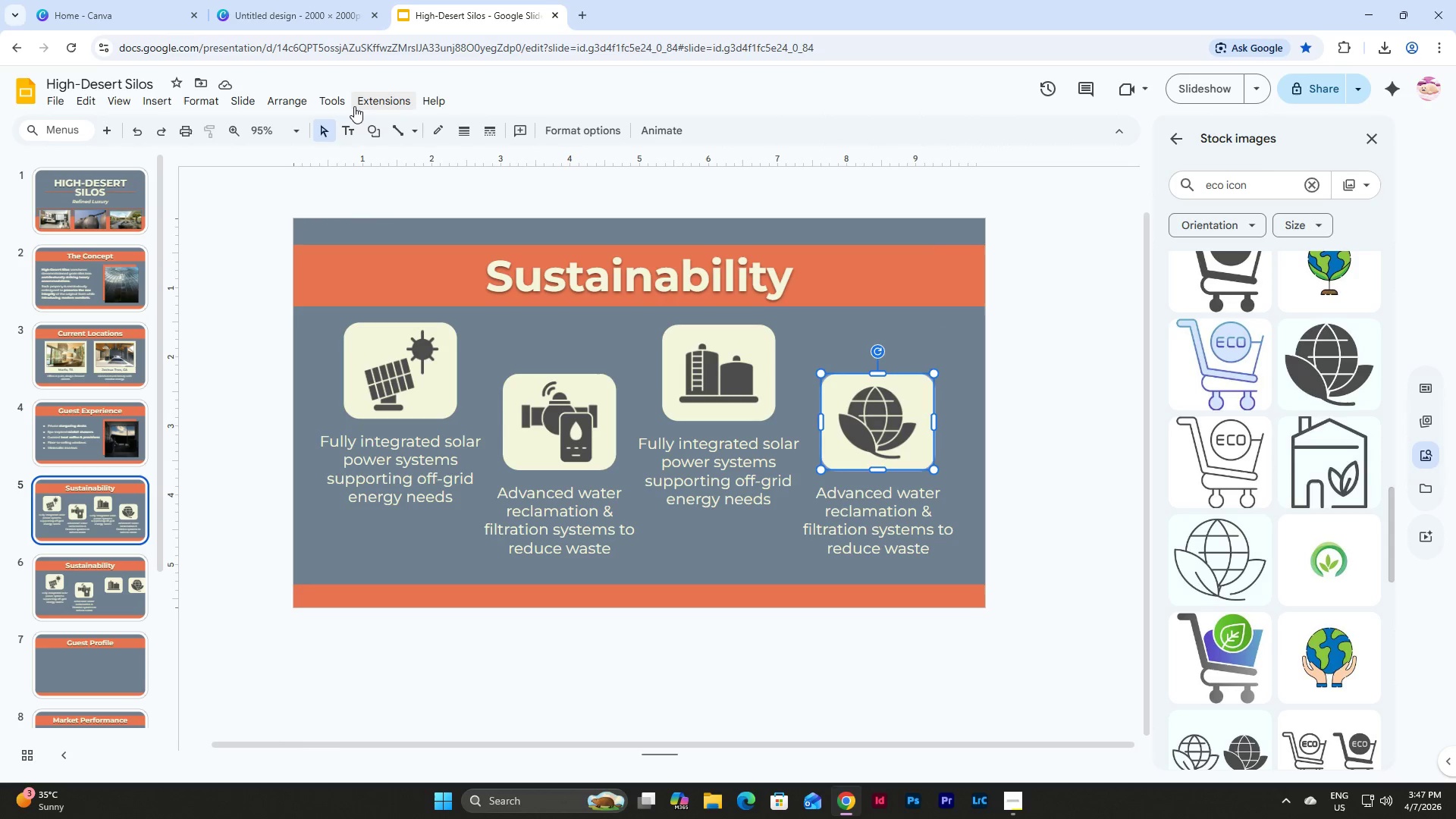 
left_click([303, 102])
 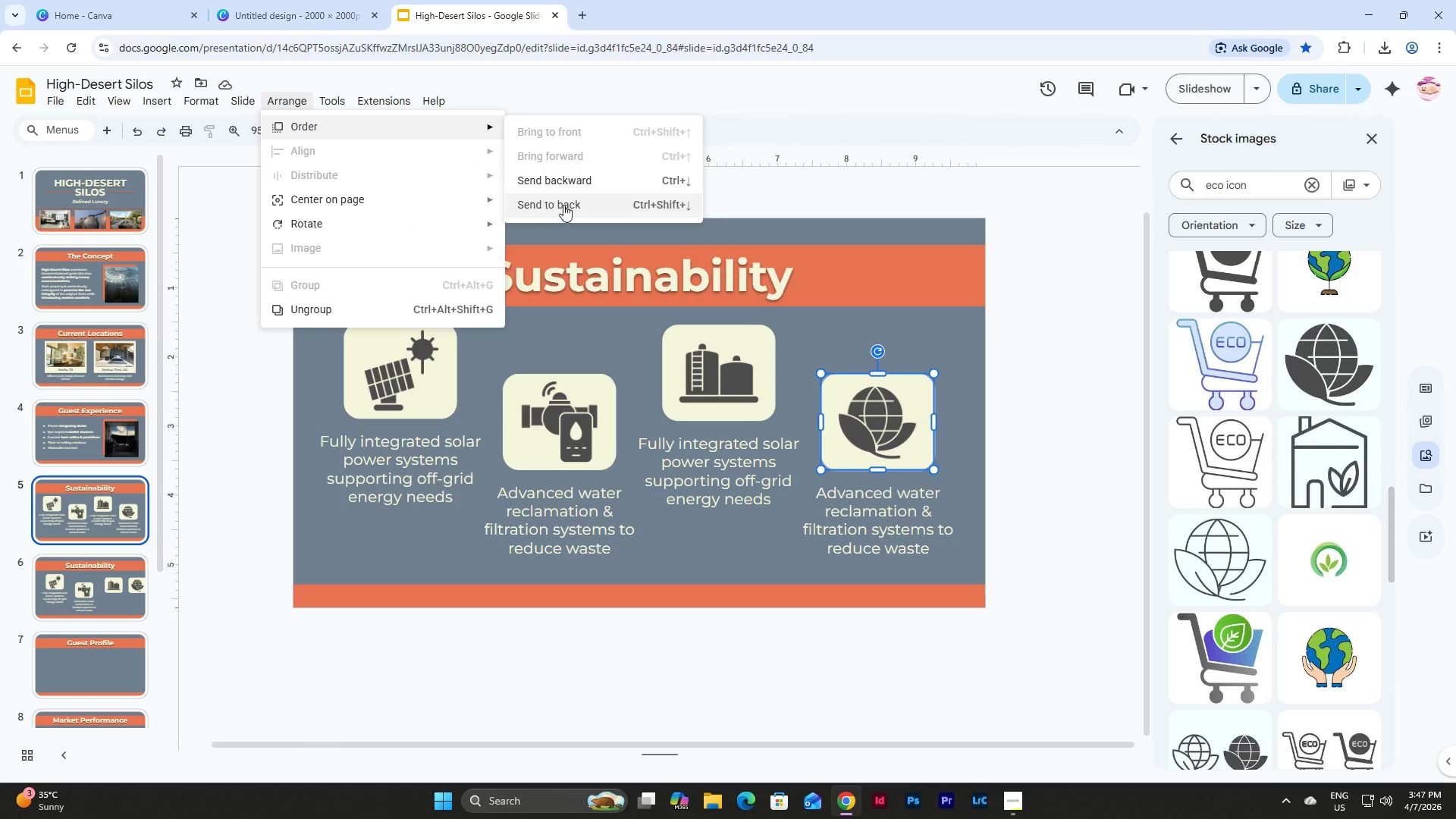 
double_click([1050, 405])
 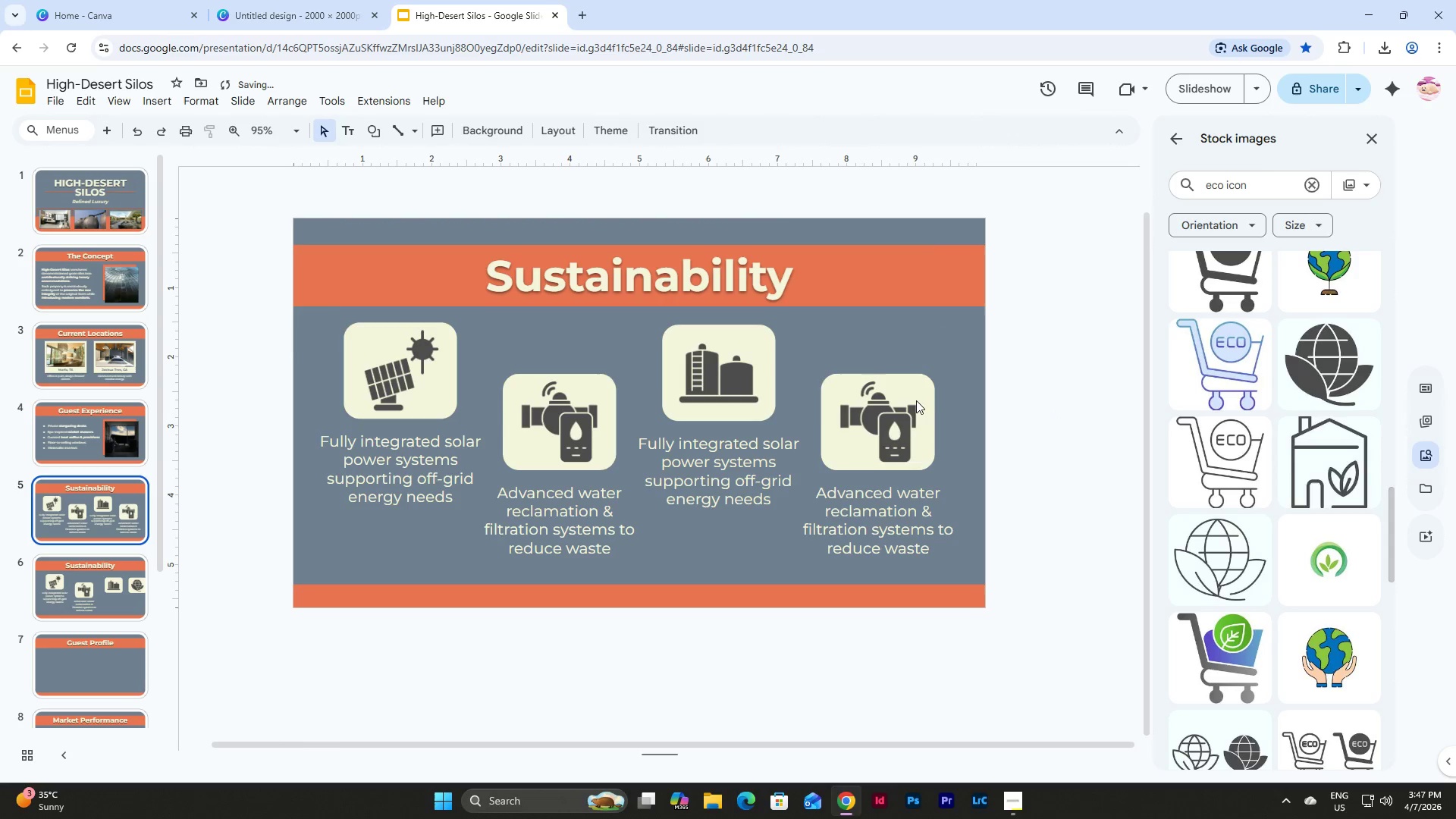 
triple_click([915, 400])
 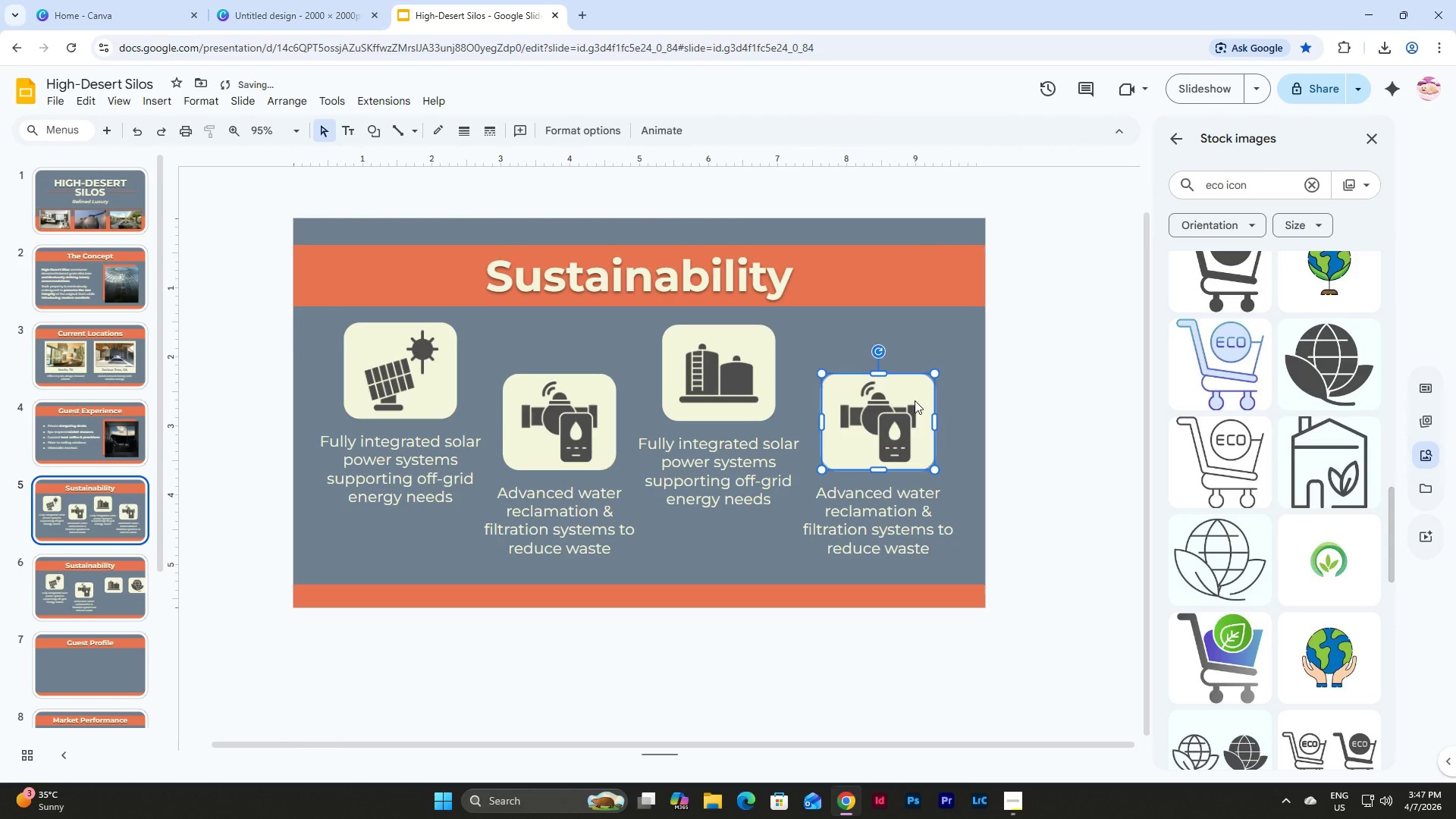 
key(Backspace)
 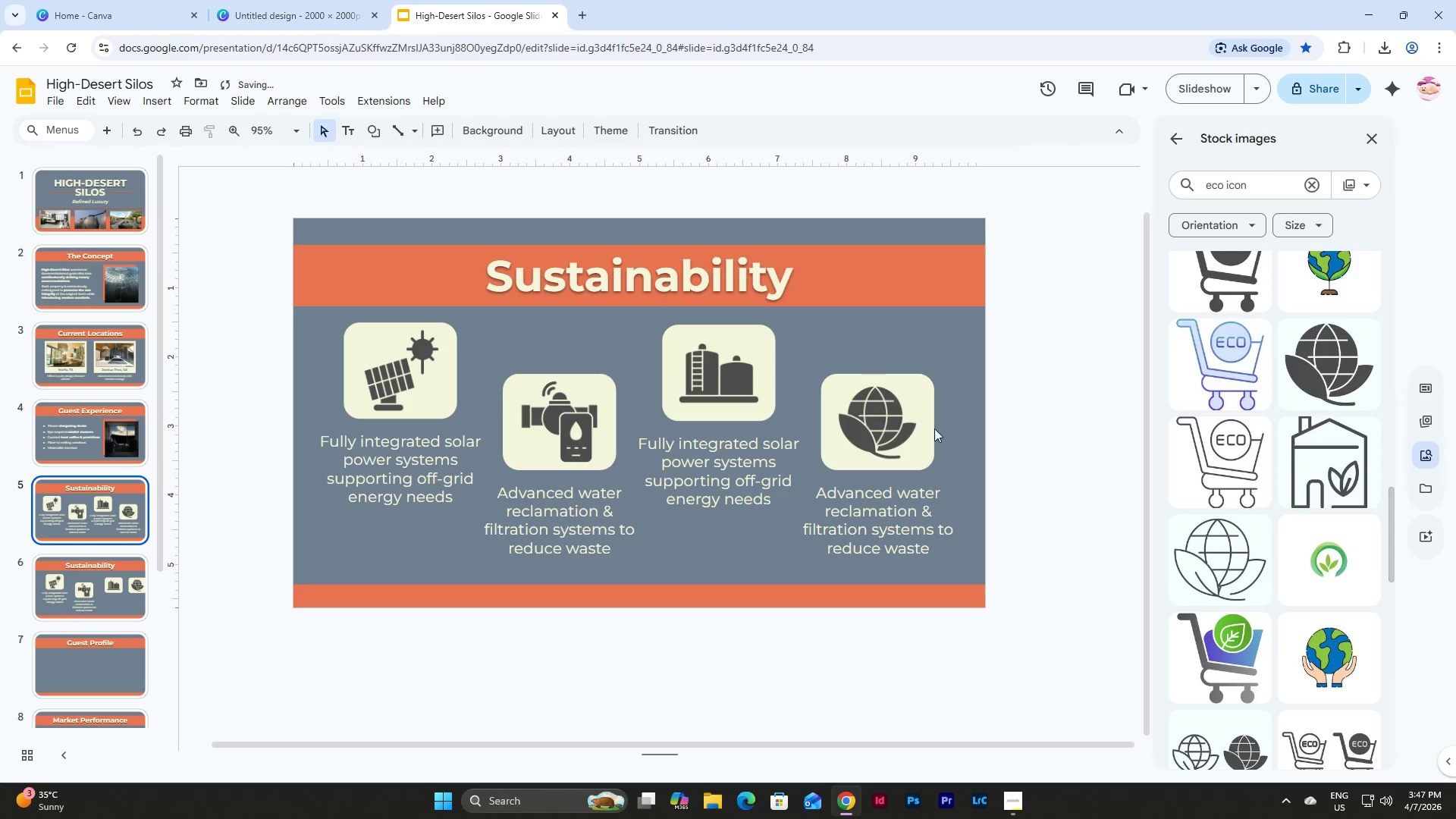 
left_click([877, 423])
 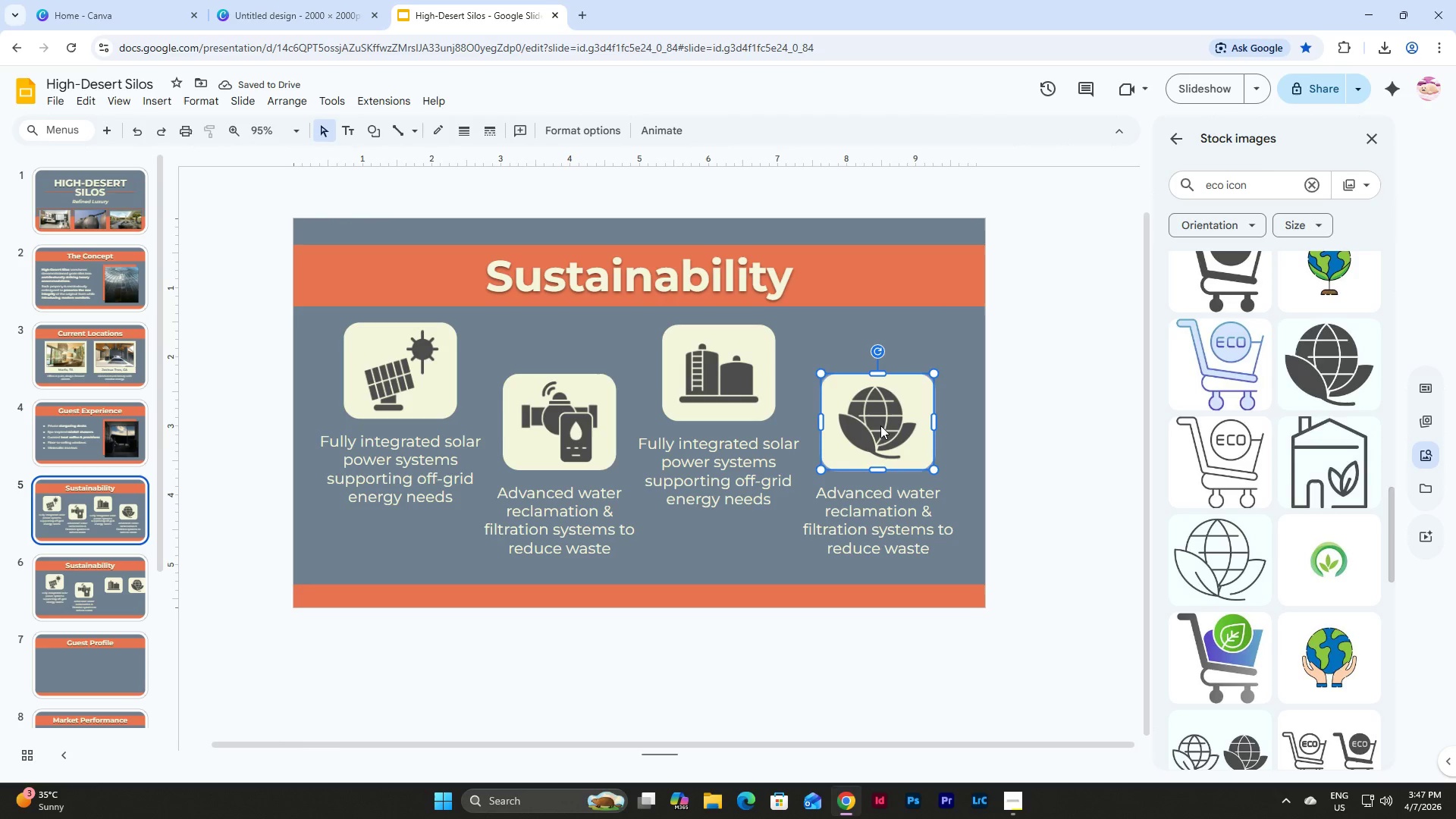 
left_click([1012, 425])
 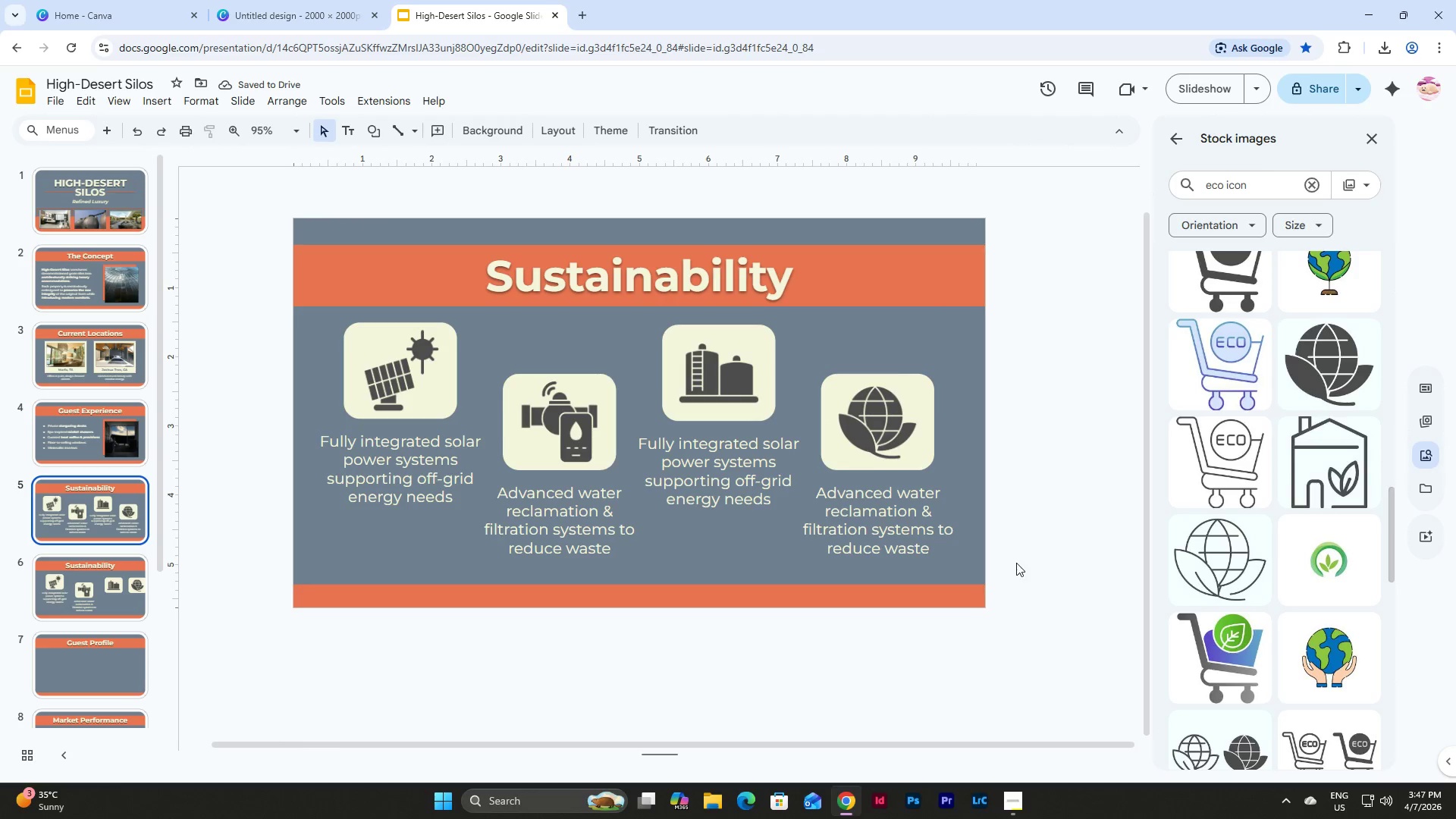 
left_click_drag(start_coordinate=[1017, 564], to_coordinate=[356, 349])
 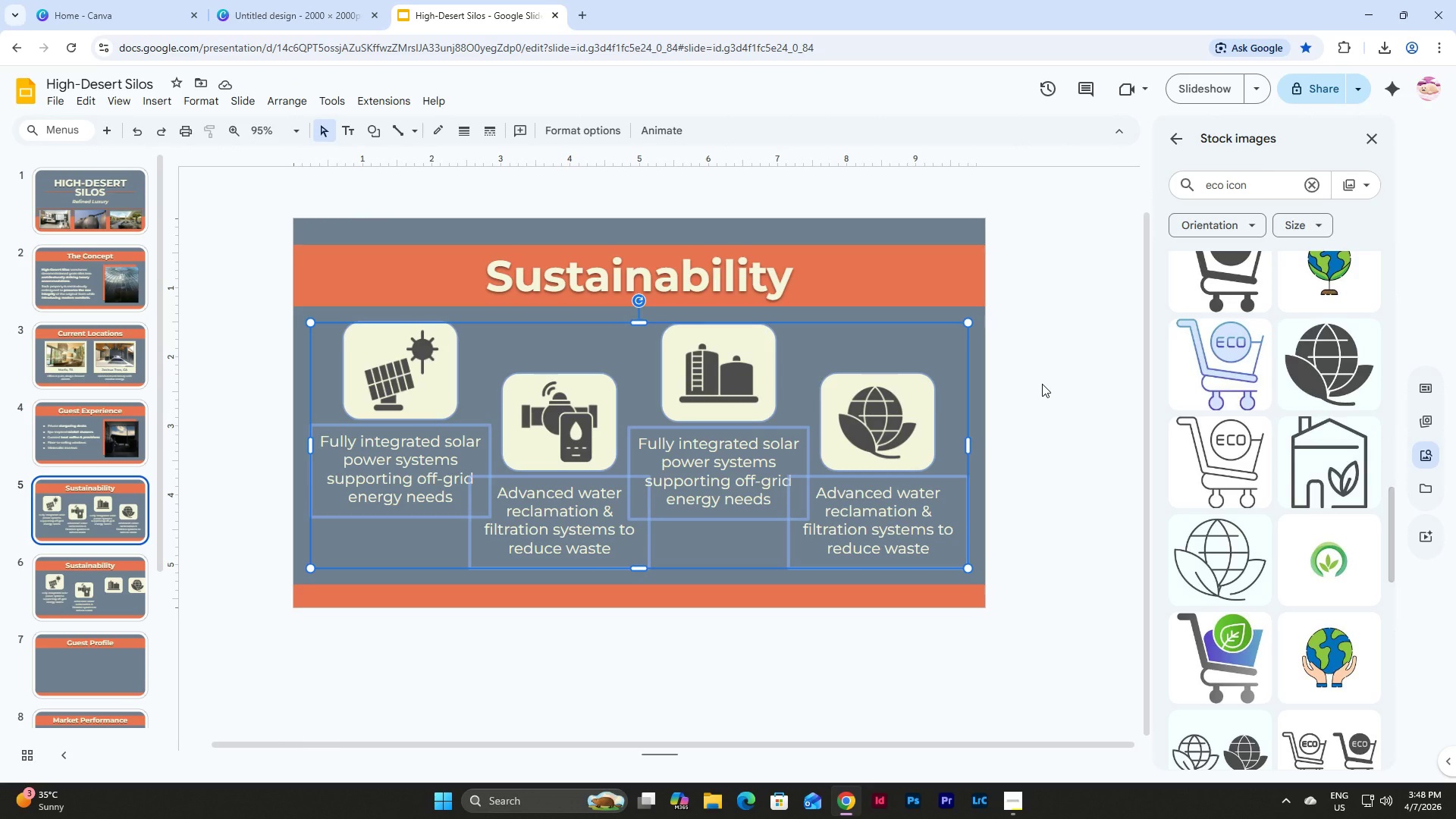 
left_click([1042, 384])
 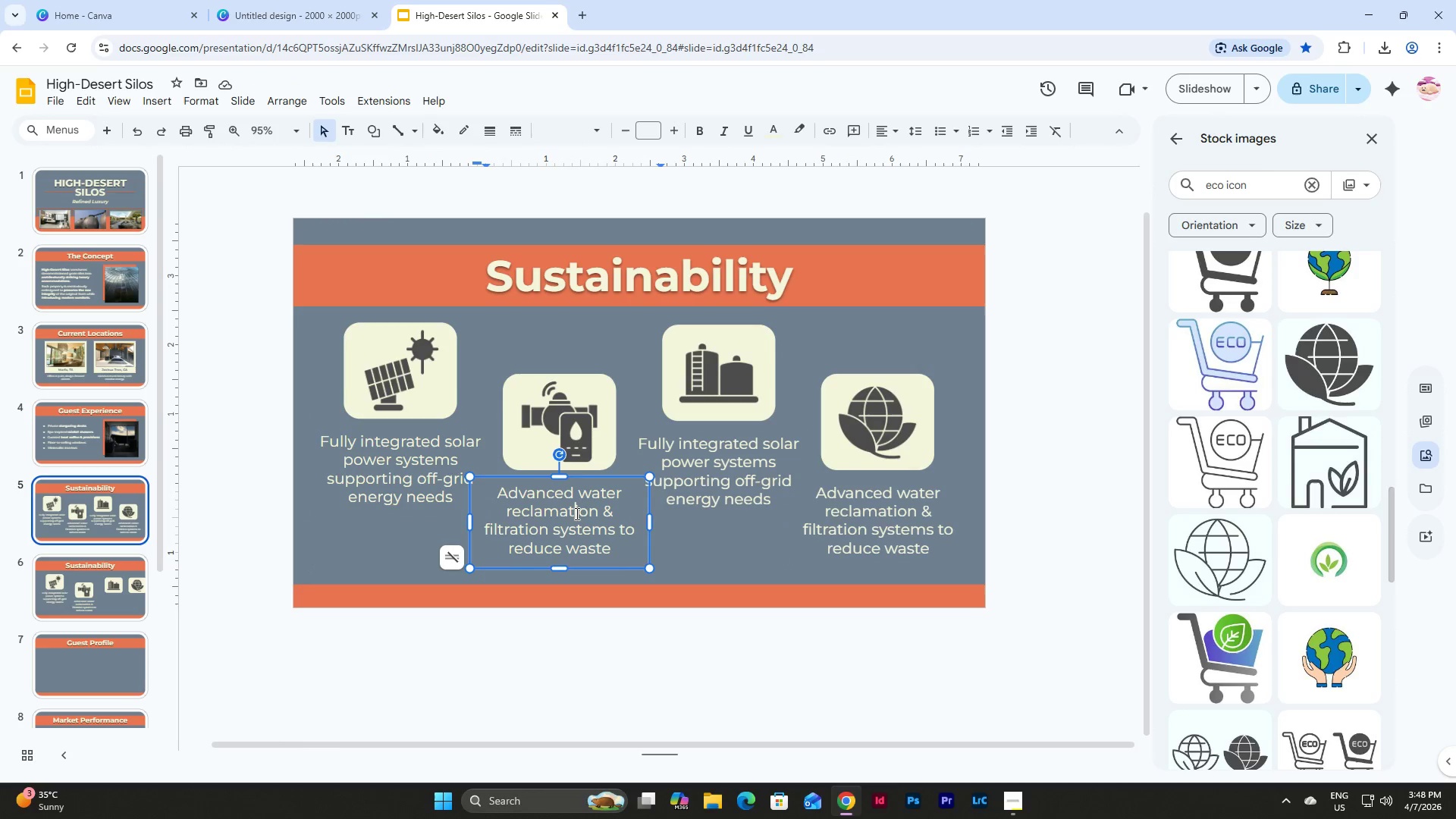 
double_click([796, 480])
 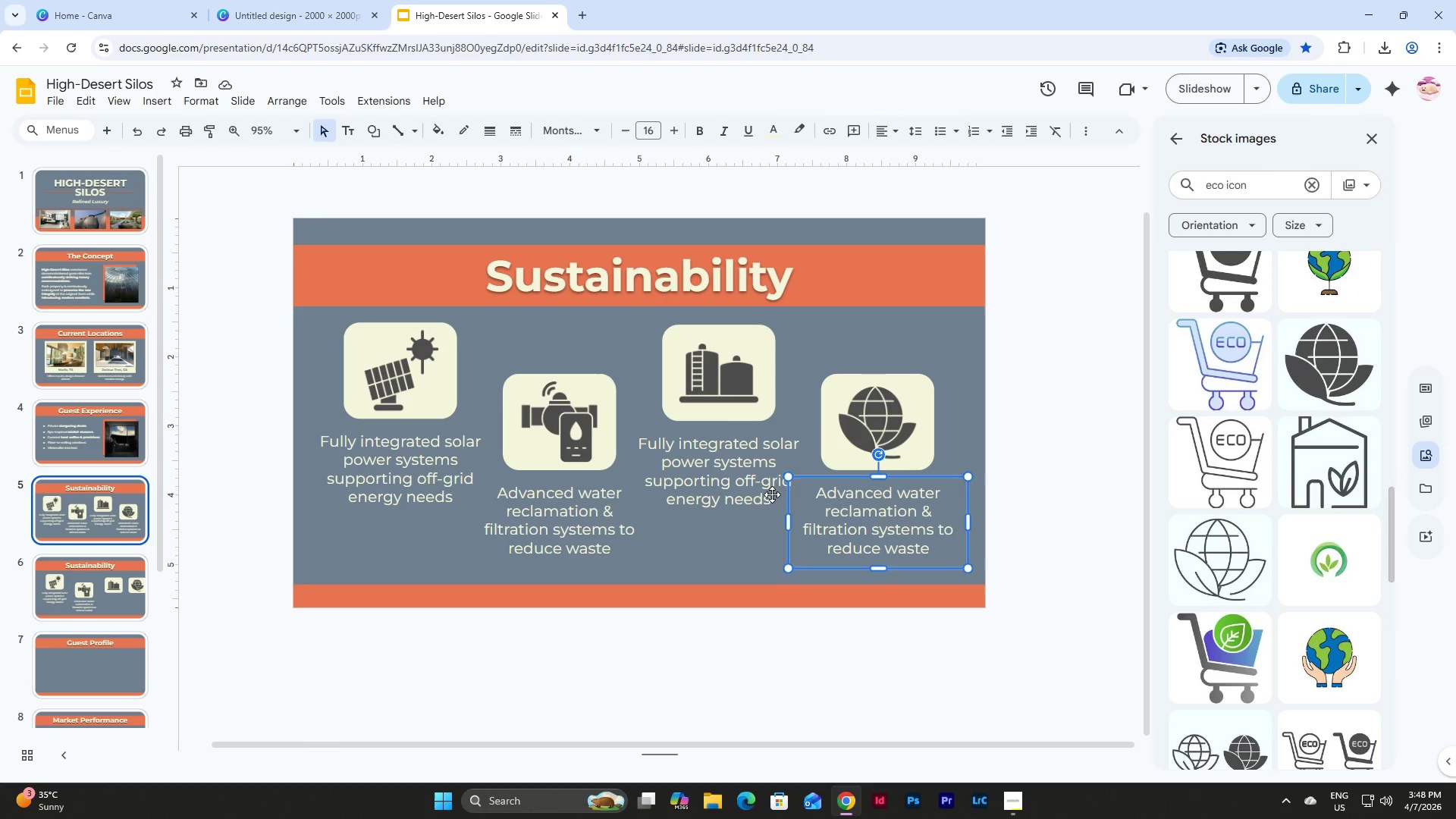 
triple_click([772, 494])
 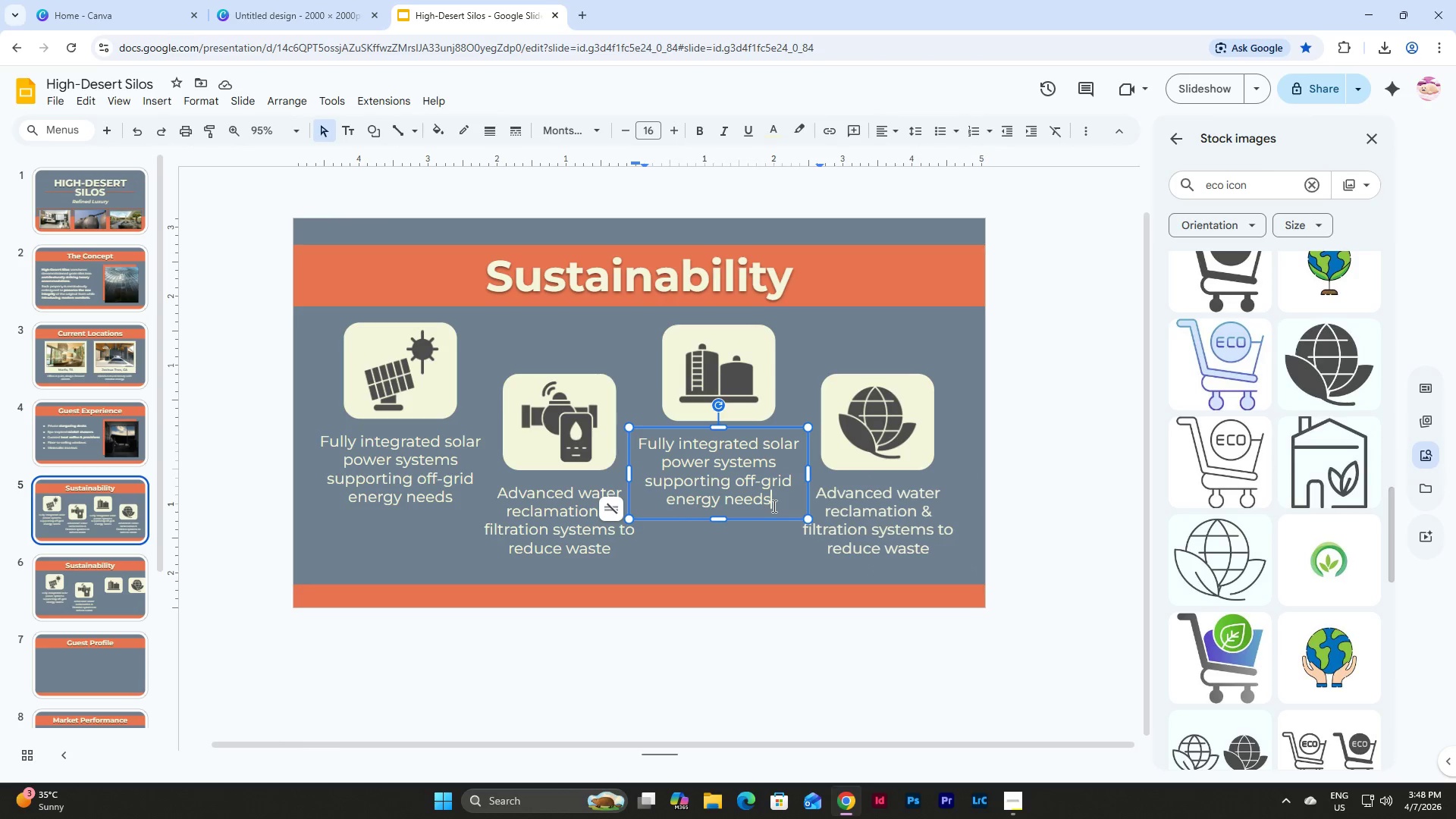 
left_click_drag(start_coordinate=[773, 506], to_coordinate=[629, 447])
 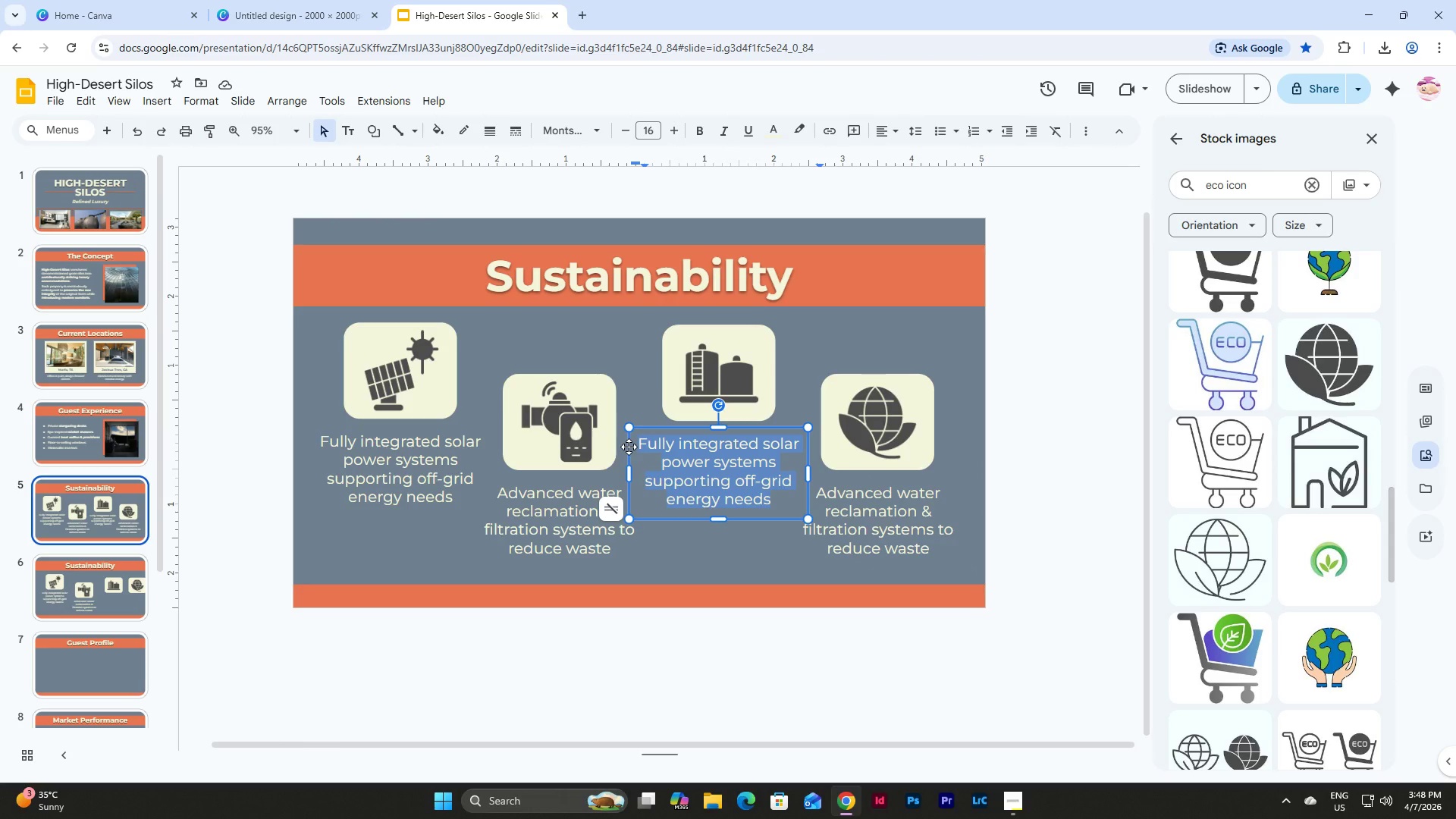 
type(Adaptive reuis)
key(Backspace)
key(Backspace)
type(se of ecx)
key(Backspace)
key(Backspace)
type(xisting structures, minimisiz)
key(Backspace)
key(Backspace)
key(Backspace)
type(zing construction ima)
key(Backspace)
type(pacr)
key(Backspace)
type(t)
 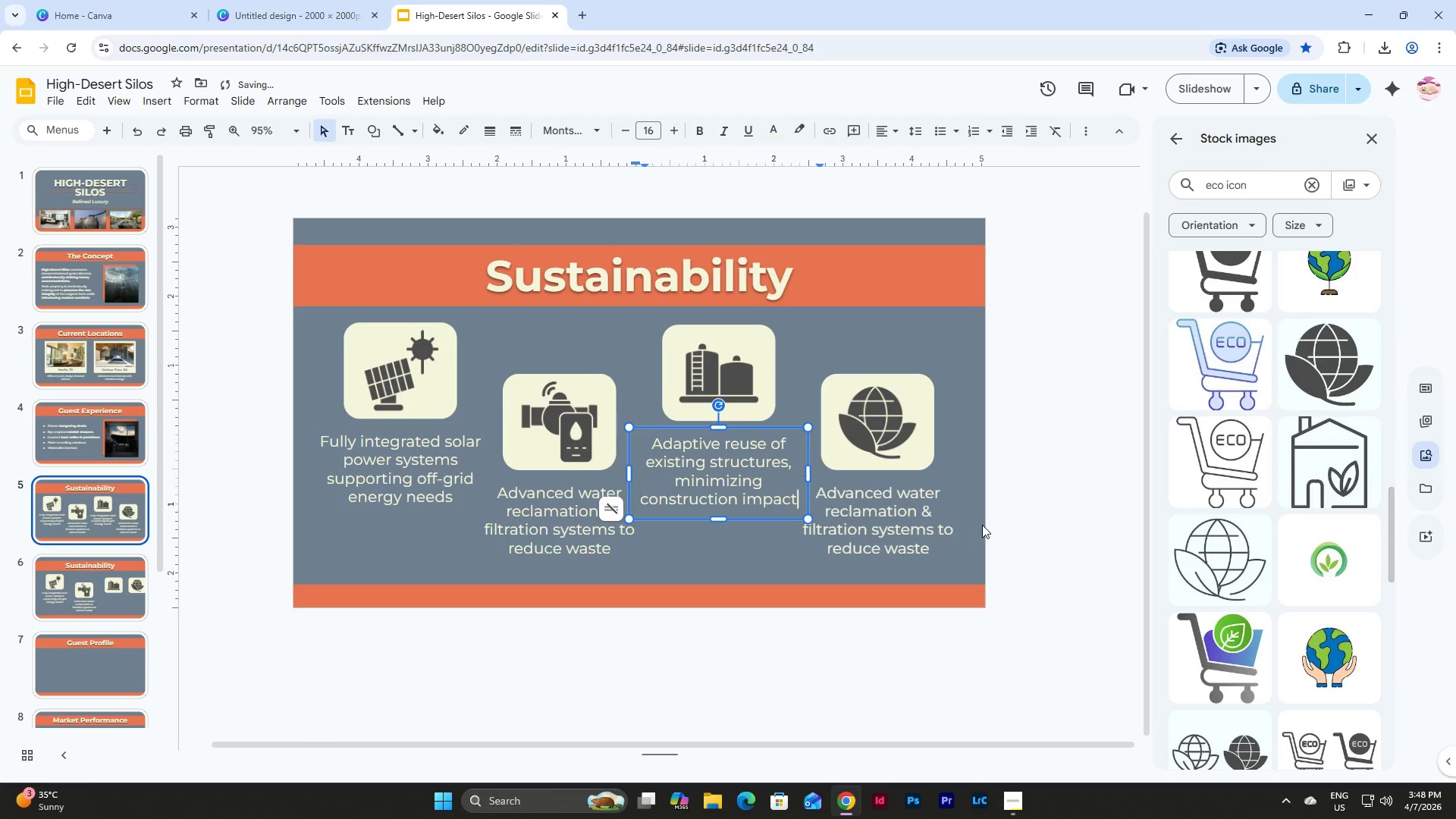 
double_click([923, 526])
 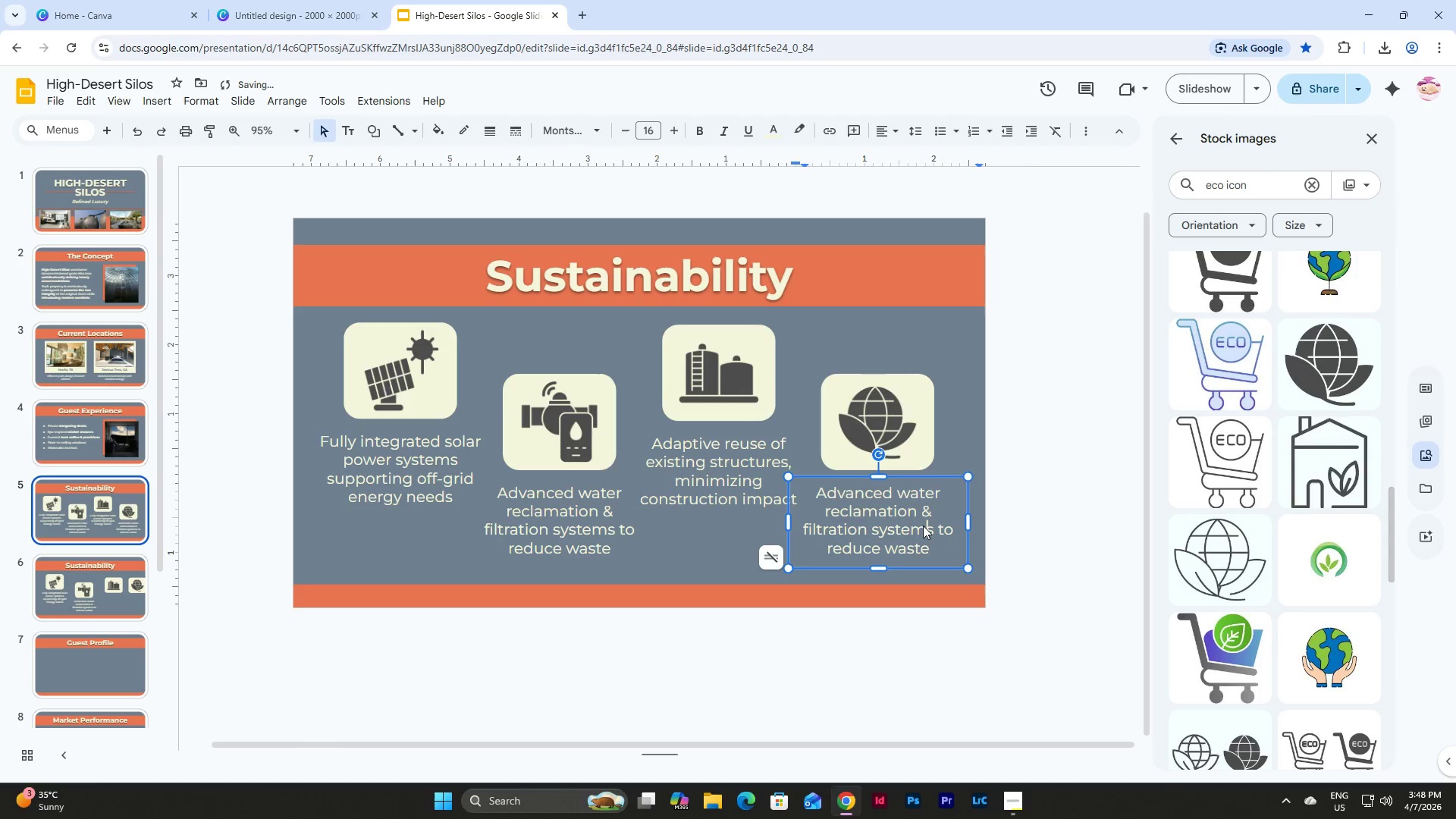 
left_click([923, 526])
 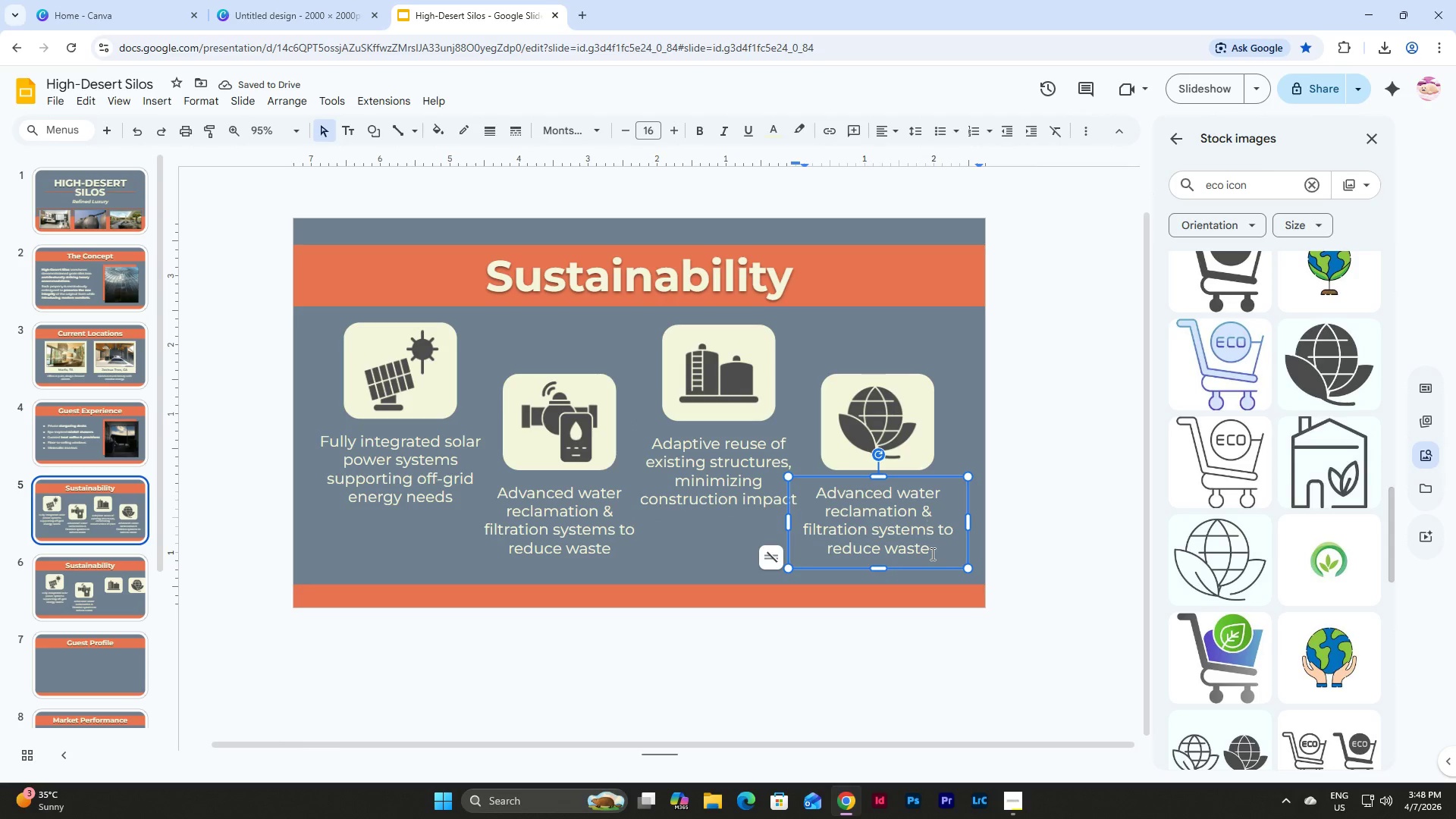 
left_click_drag(start_coordinate=[931, 554], to_coordinate=[806, 491])
 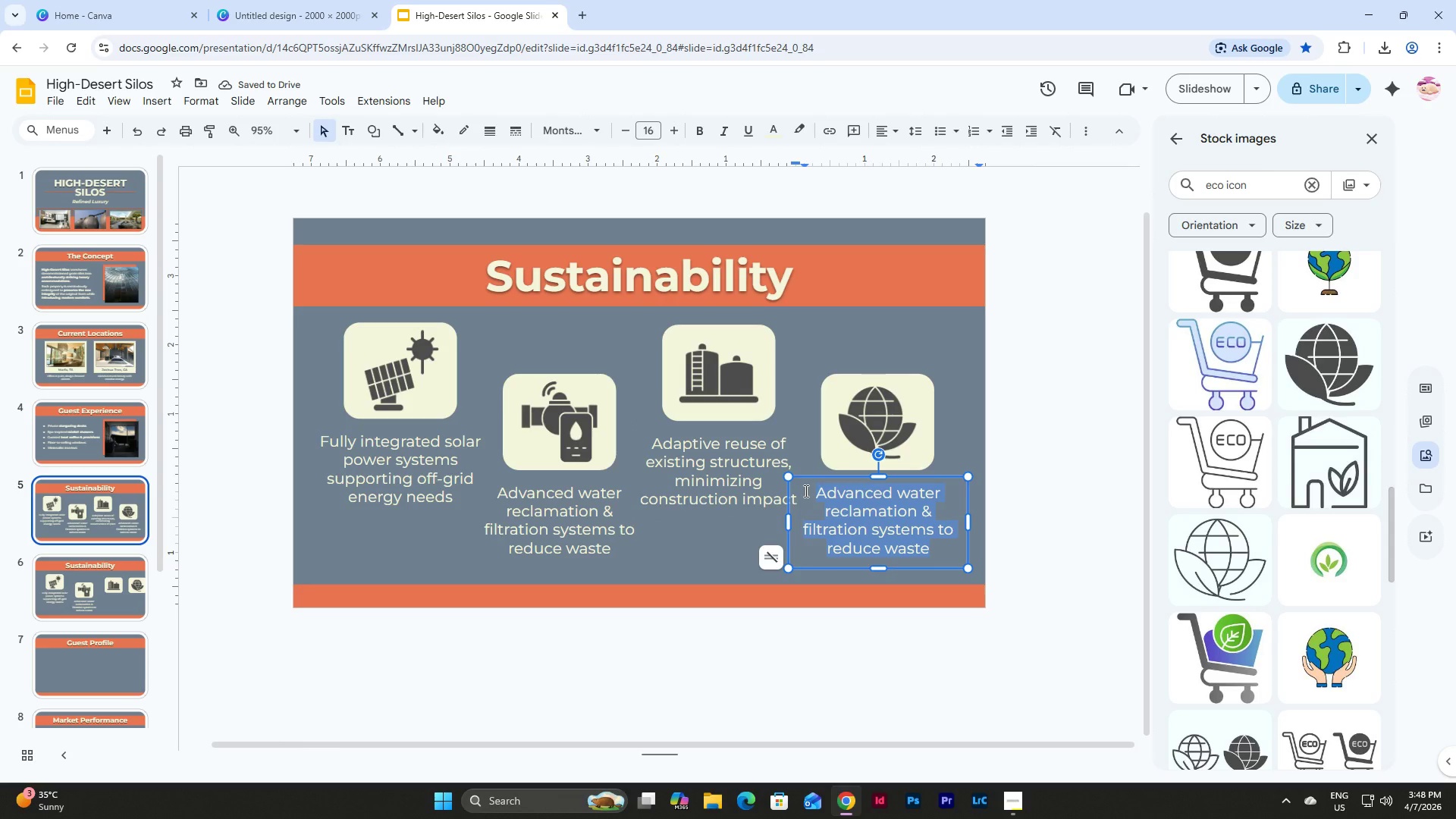 
type(K)
key(Backspace)
type(Low-impact site planning to preserve surrounding desert ecosystems)
 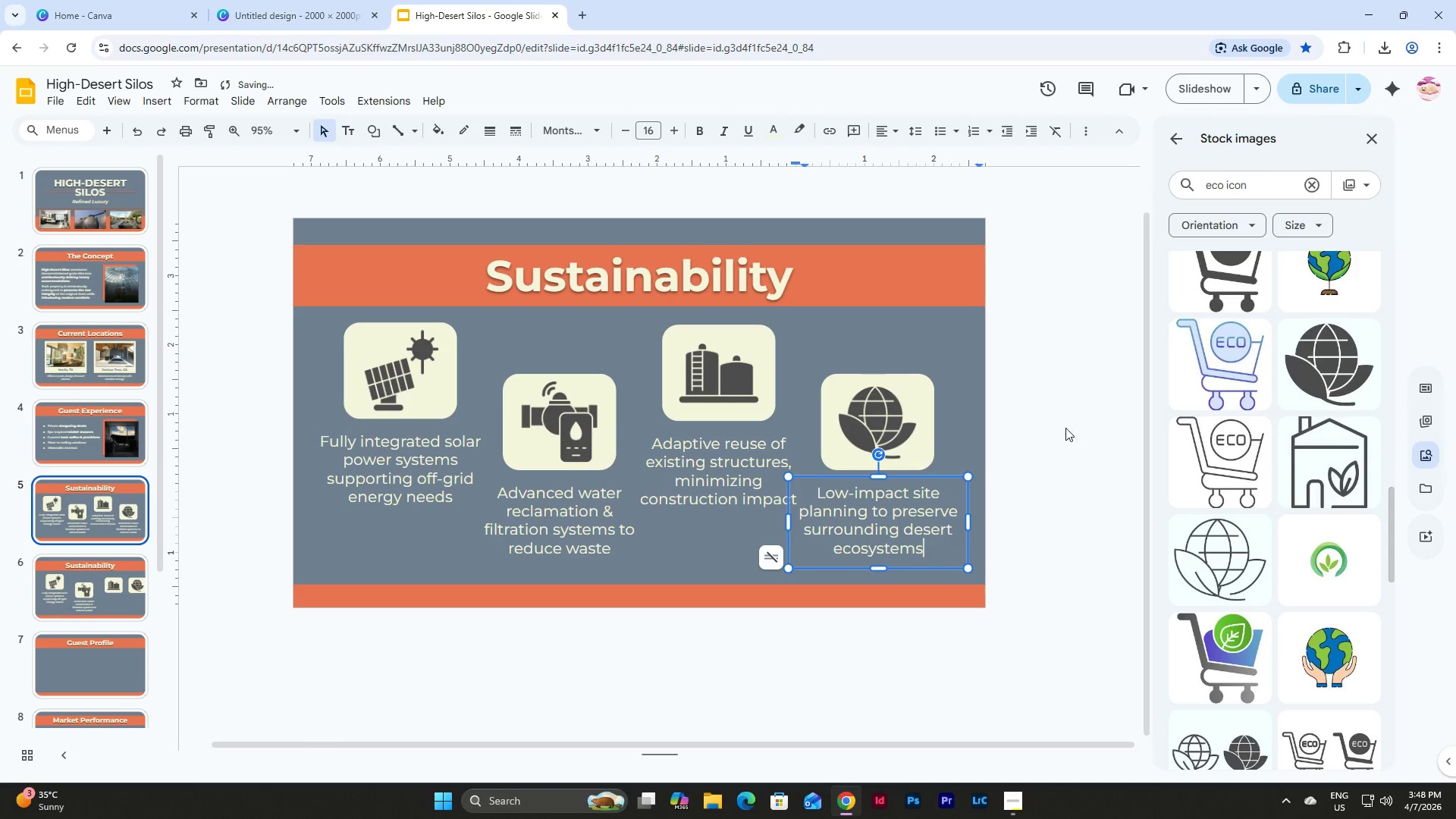 
left_click([1075, 427])
 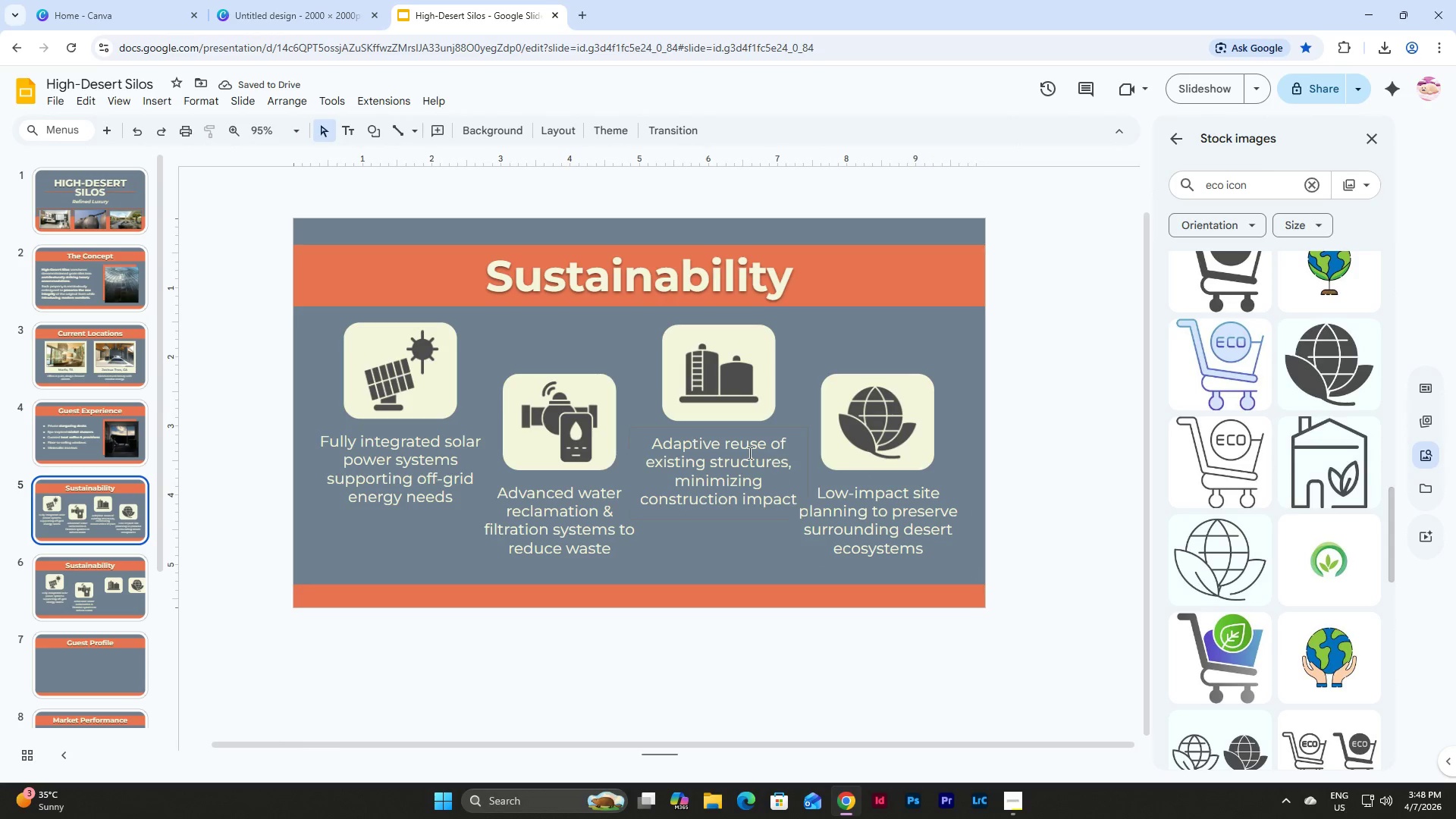 
left_click([748, 453])
 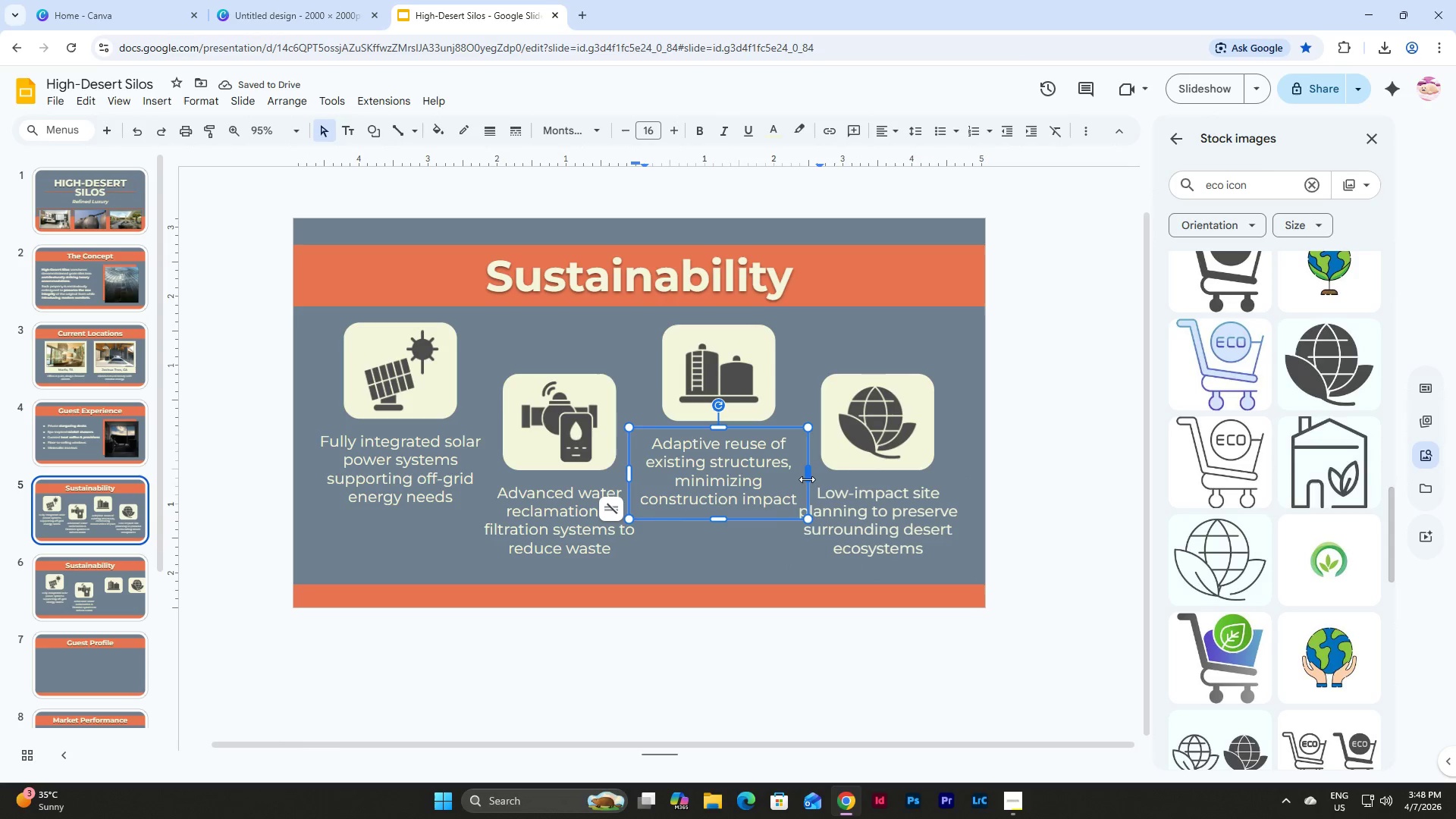 
left_click_drag(start_coordinate=[807, 479], to_coordinate=[795, 479])
 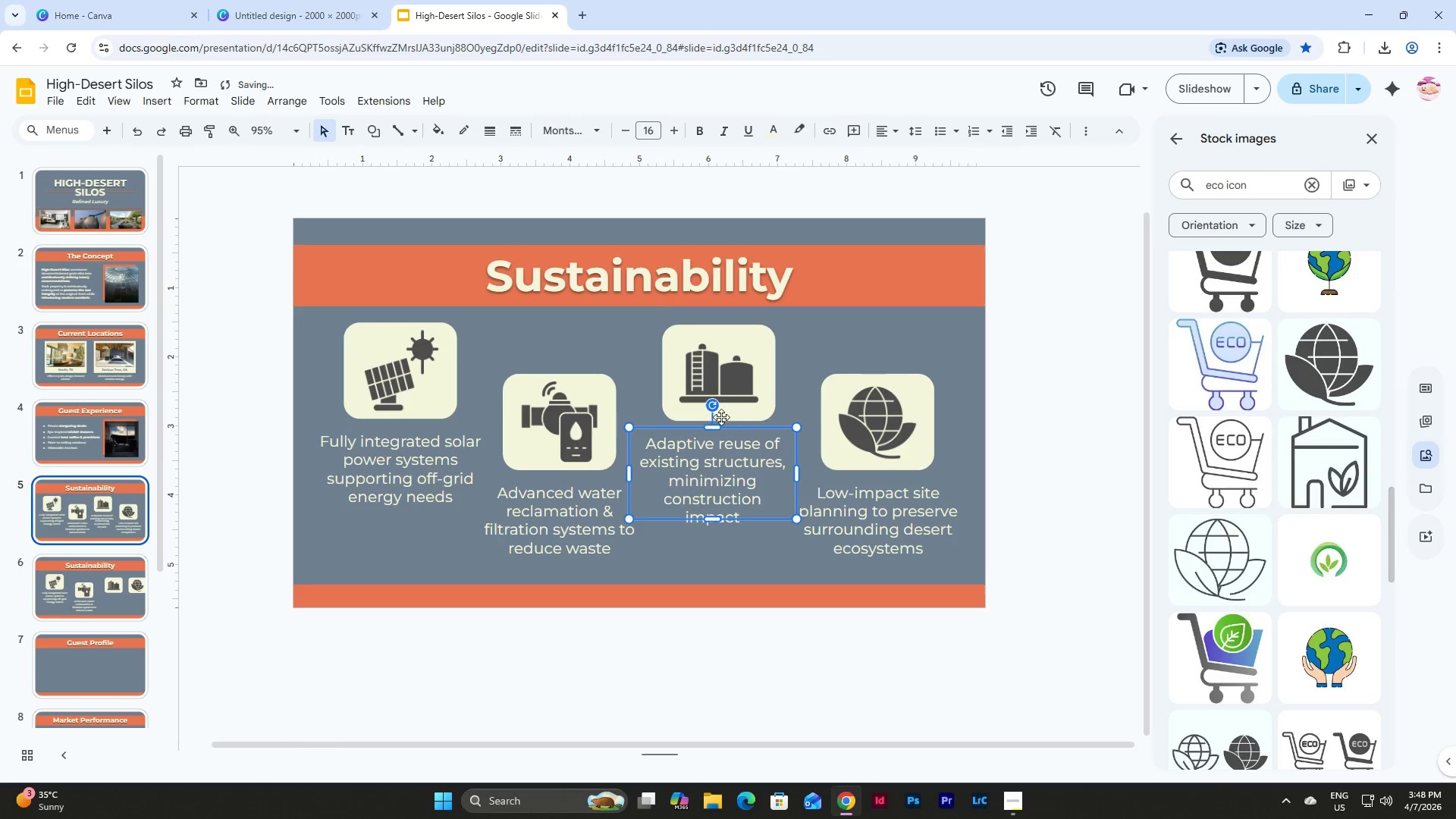 
left_click_drag(start_coordinate=[730, 428], to_coordinate=[735, 429])
 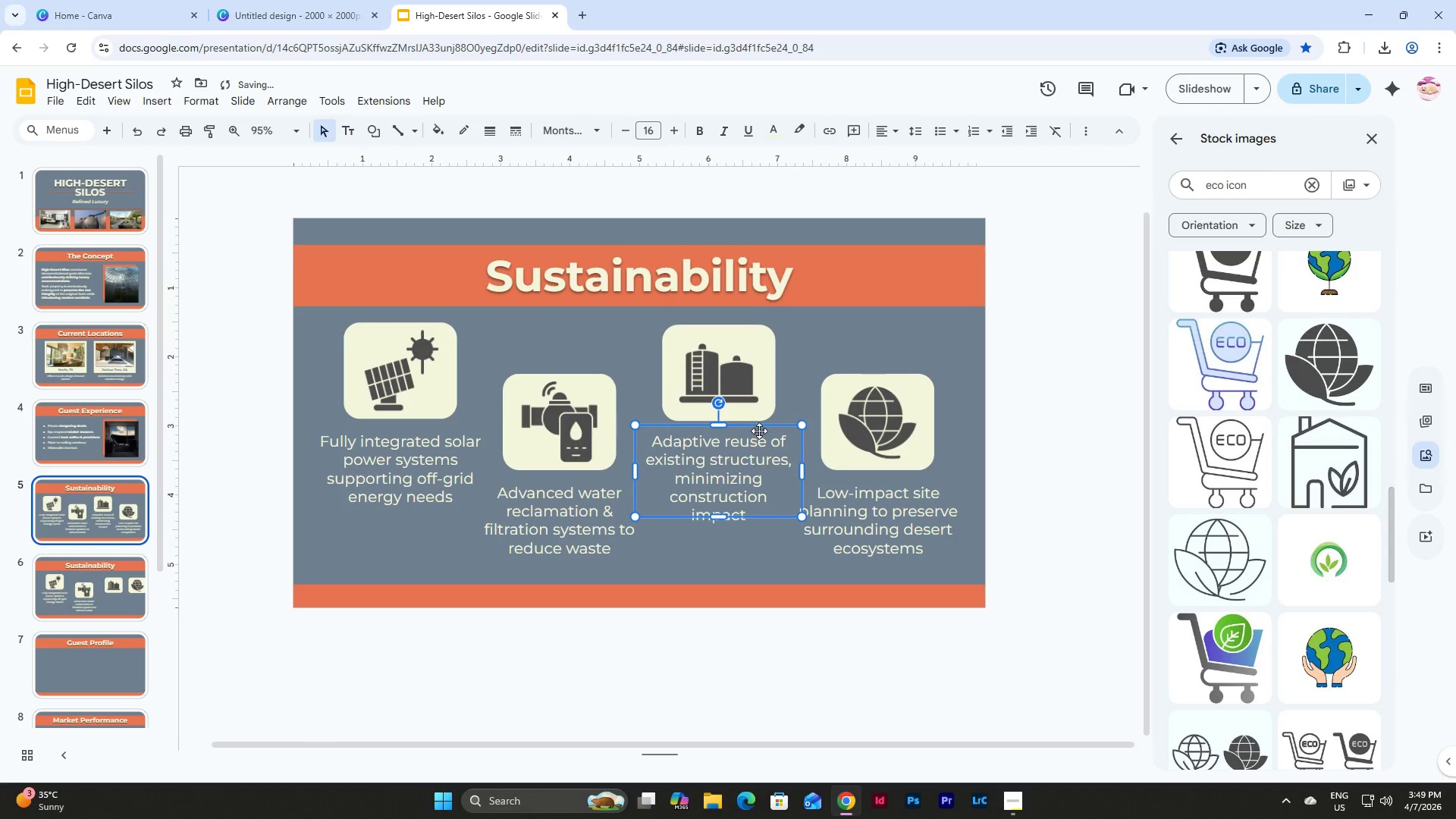 
left_click_drag(start_coordinate=[761, 422], to_coordinate=[761, 419])
 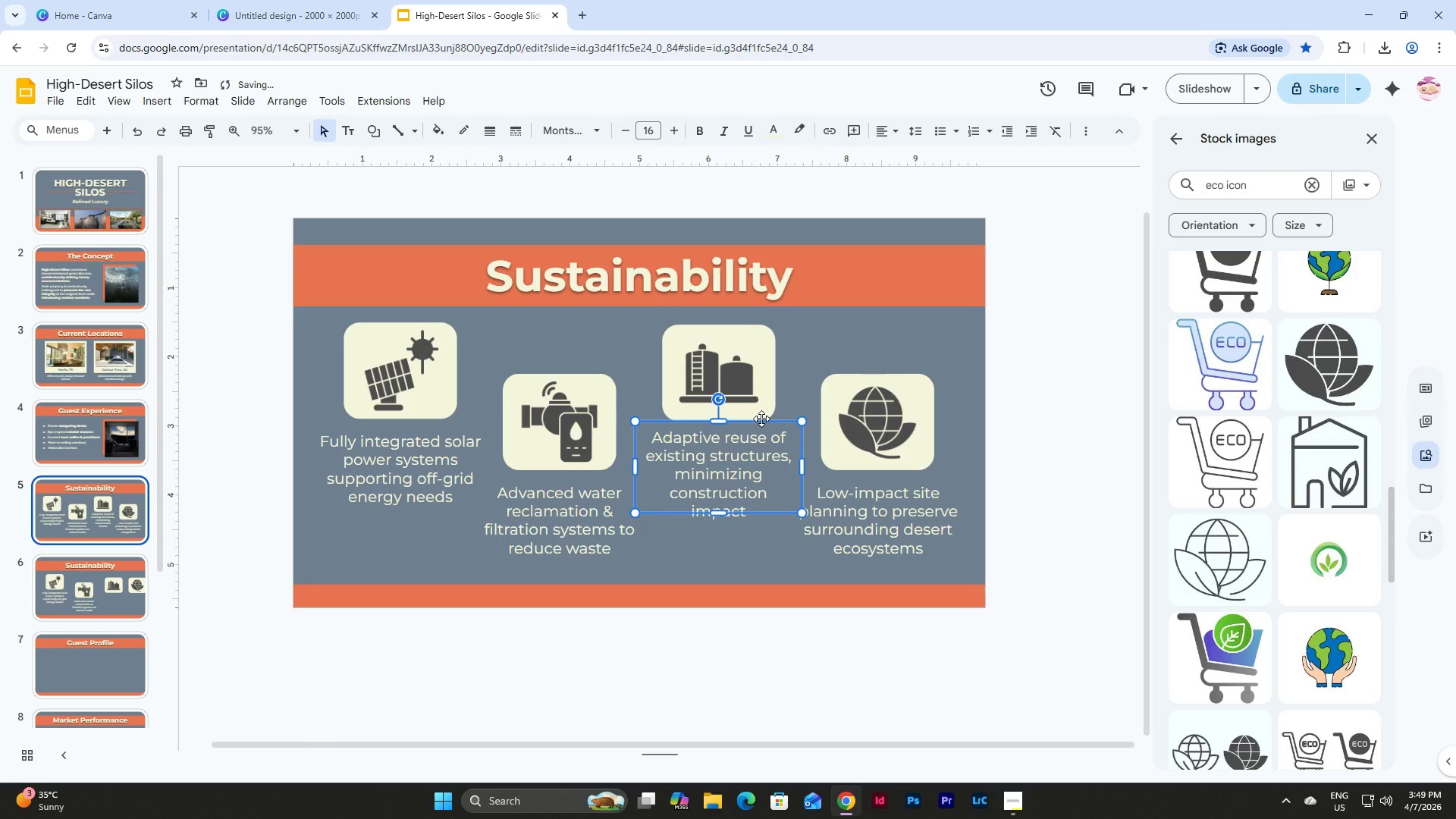 
key(Shift+ArrowDown)
 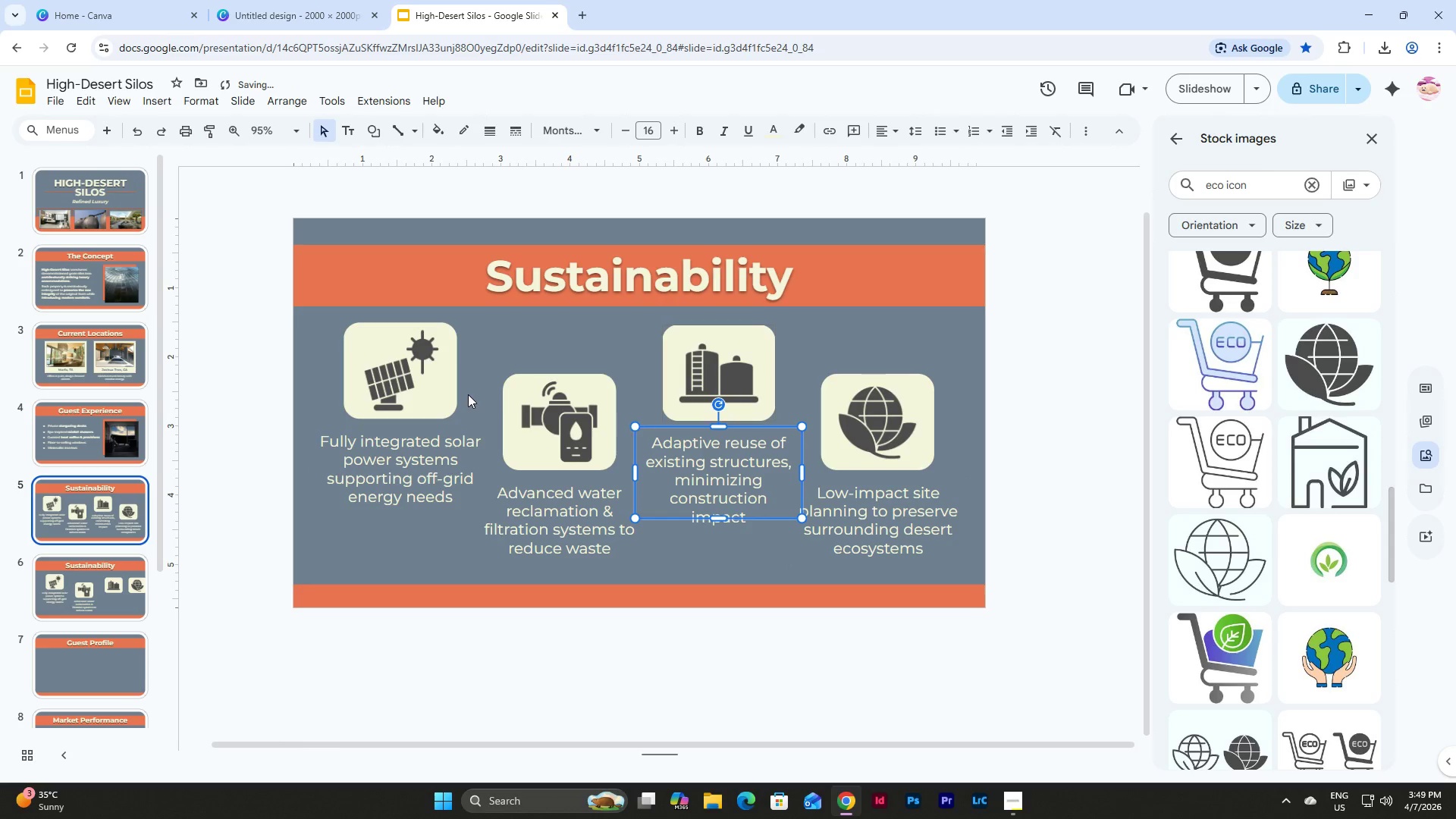 
left_click([415, 438])
 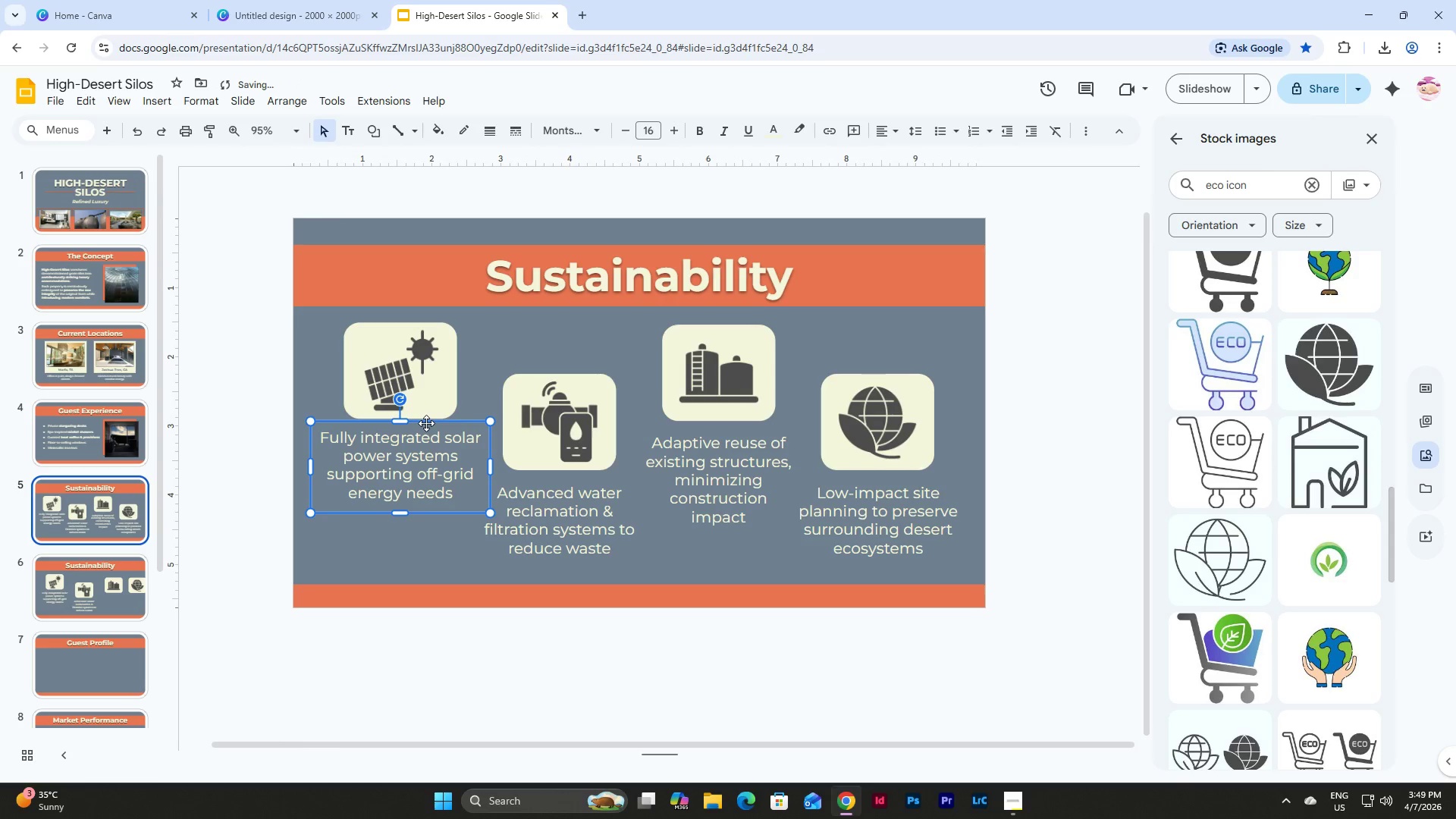 
key(Shift+ArrowDown)
 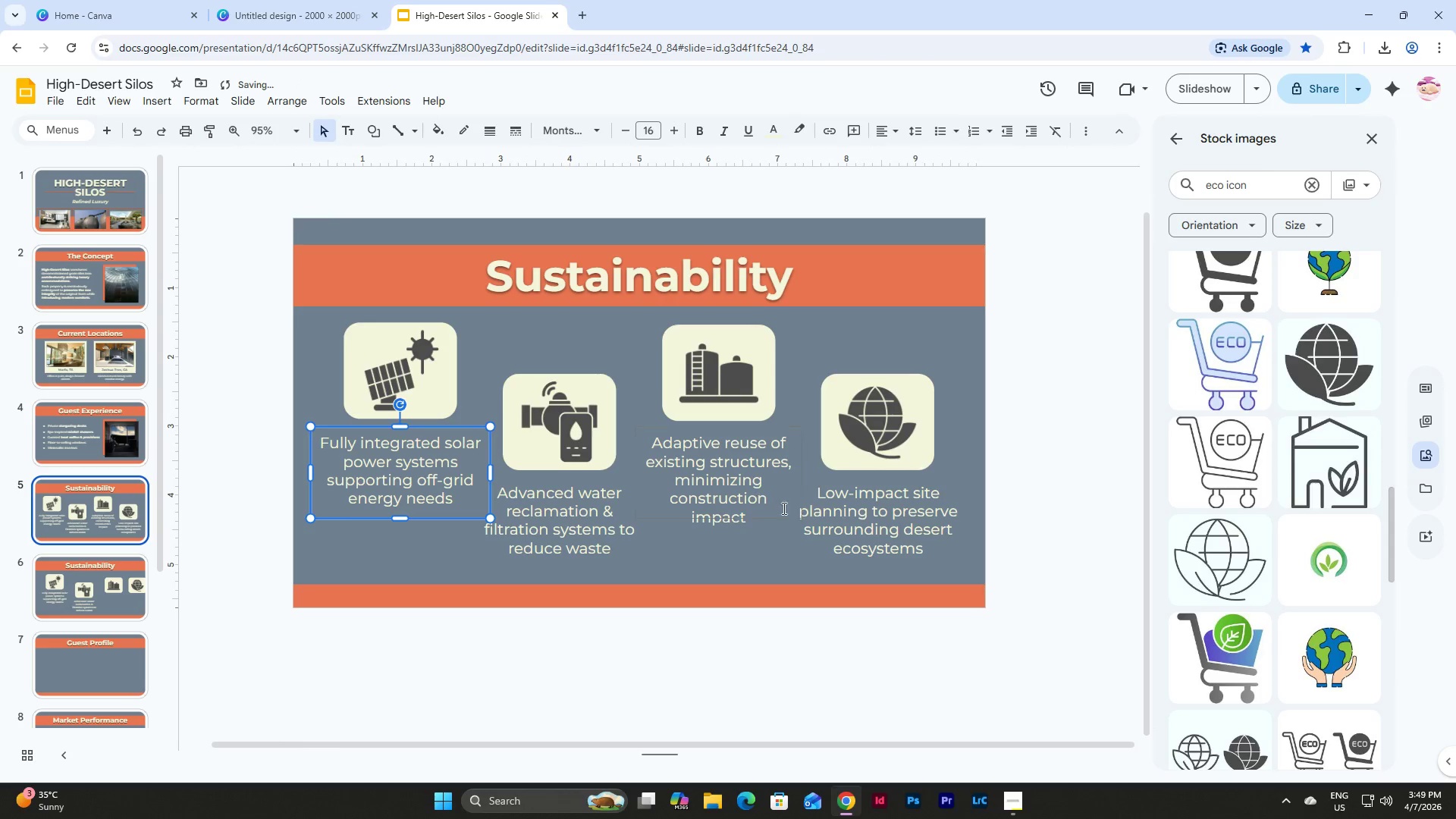 
left_click([899, 524])
 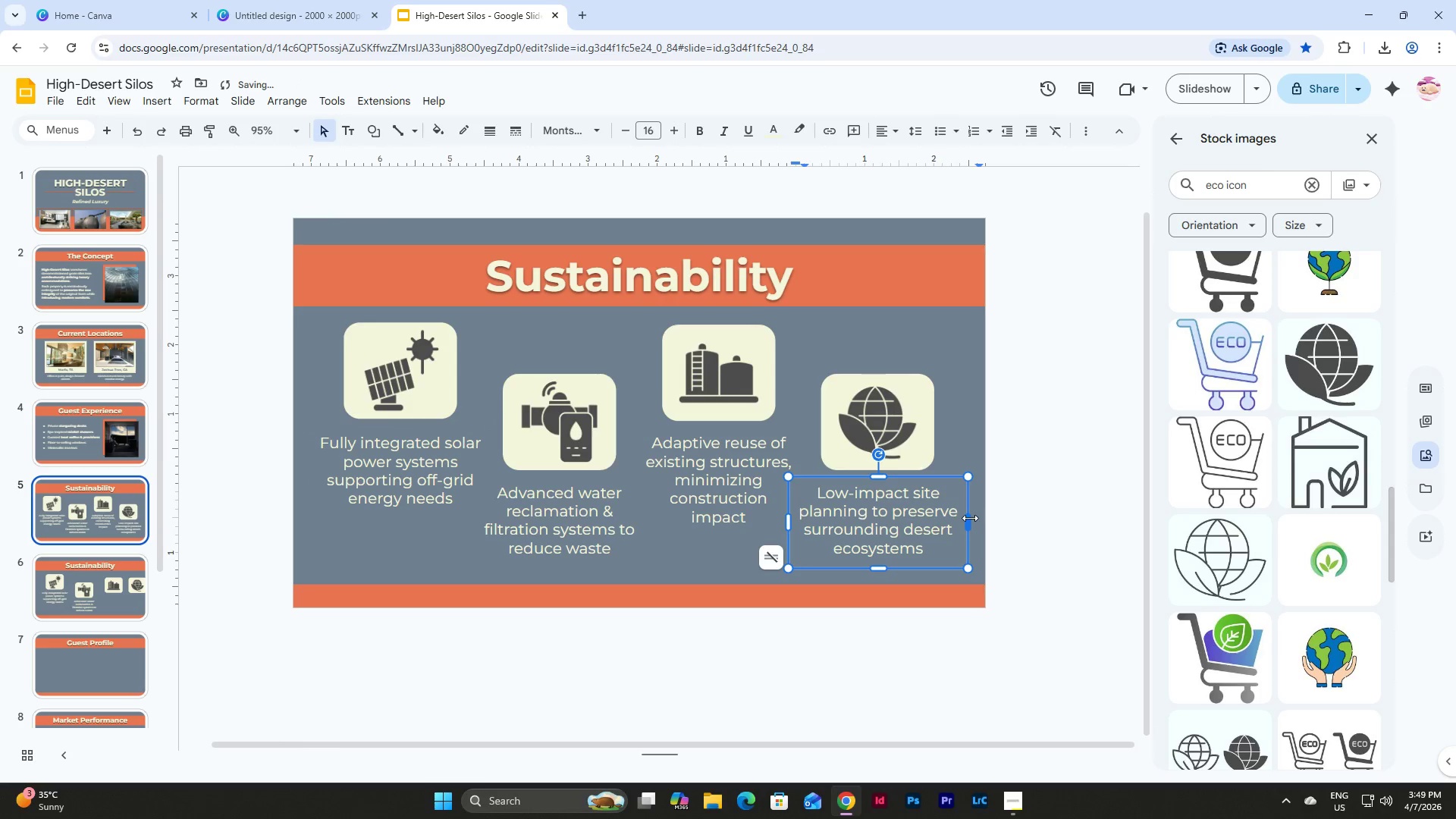 
left_click_drag(start_coordinate=[970, 518], to_coordinate=[962, 518])
 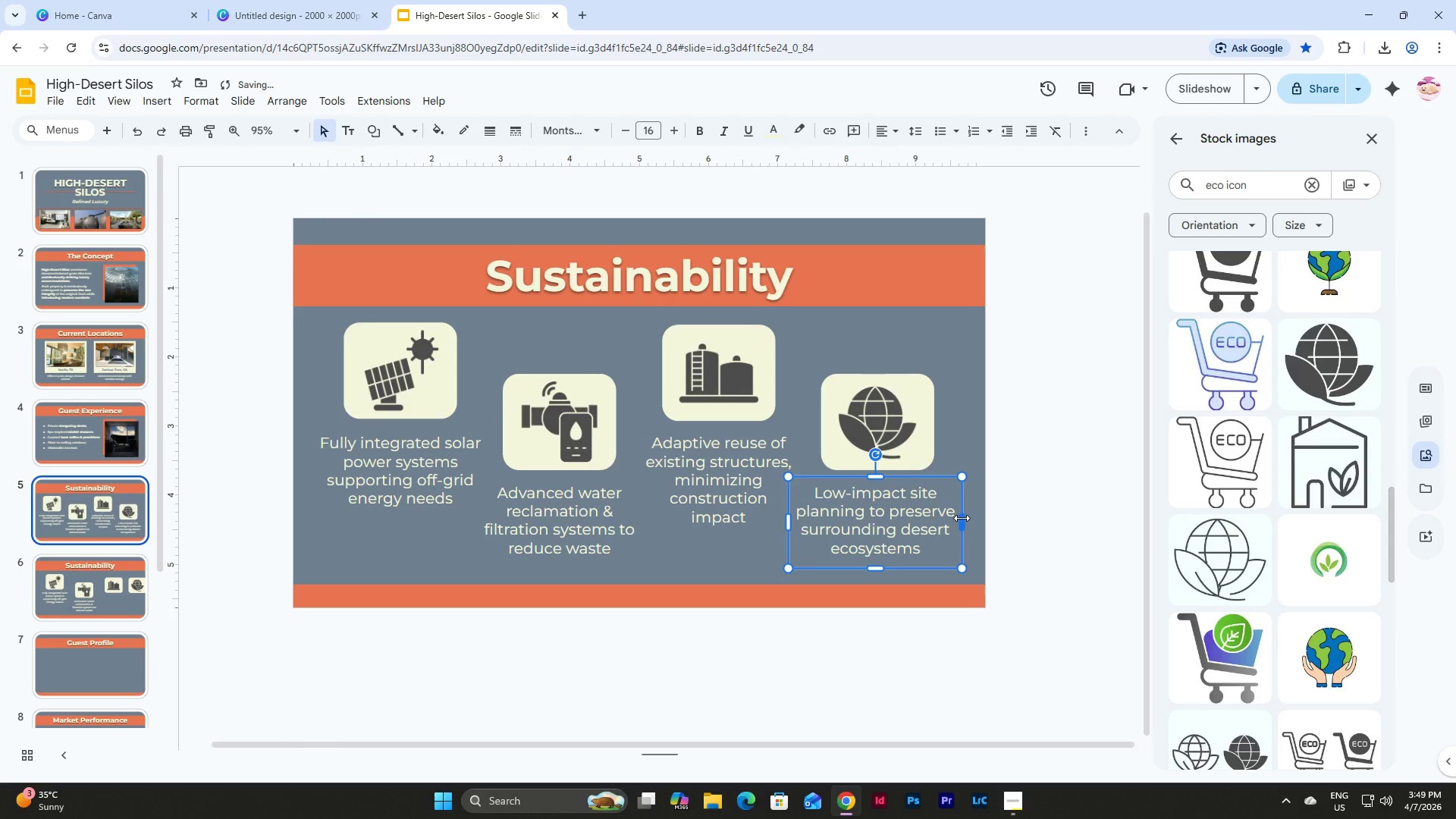 
left_click_drag(start_coordinate=[962, 518], to_coordinate=[957, 518])
 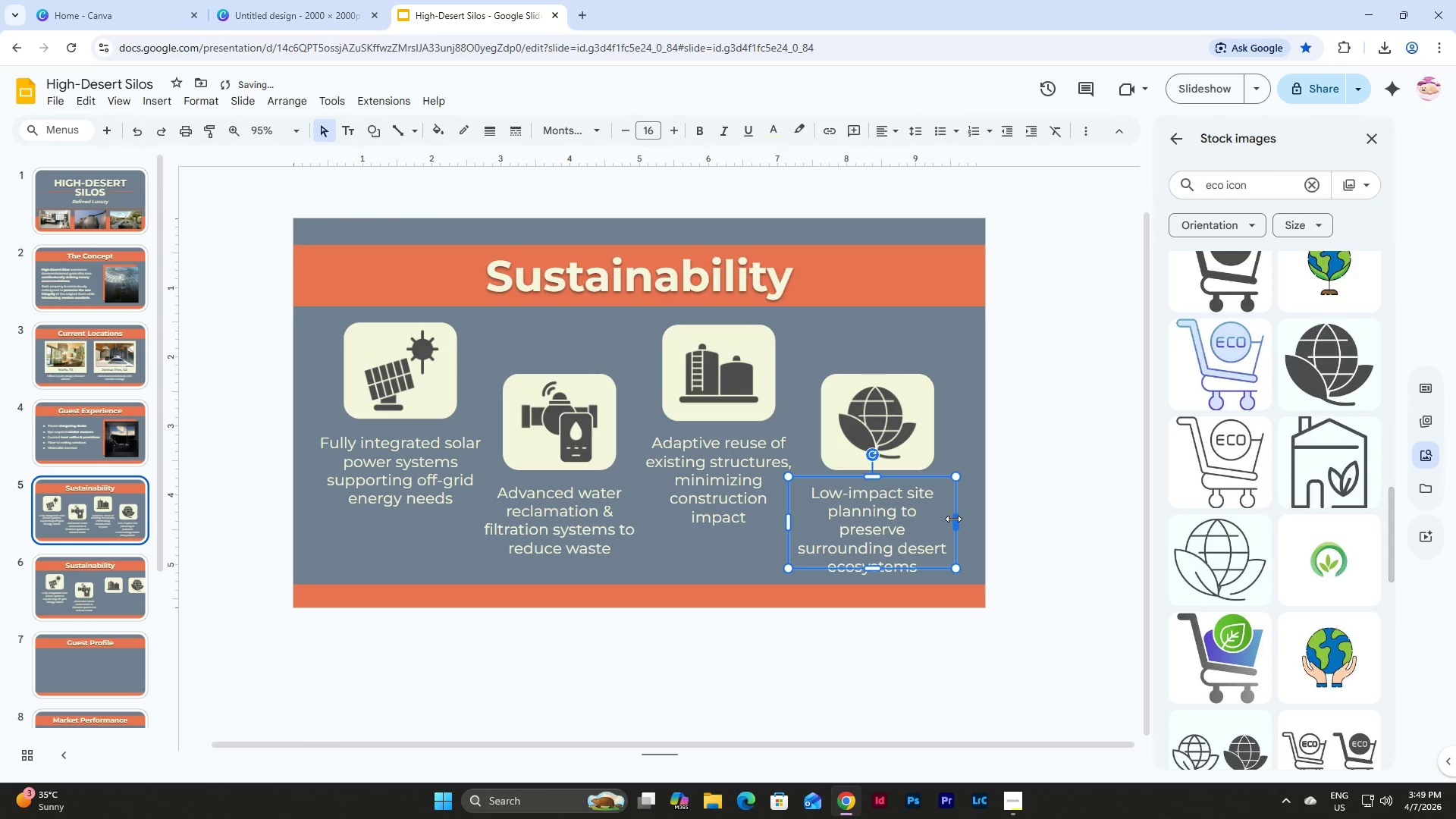 
key(Control+Z)
 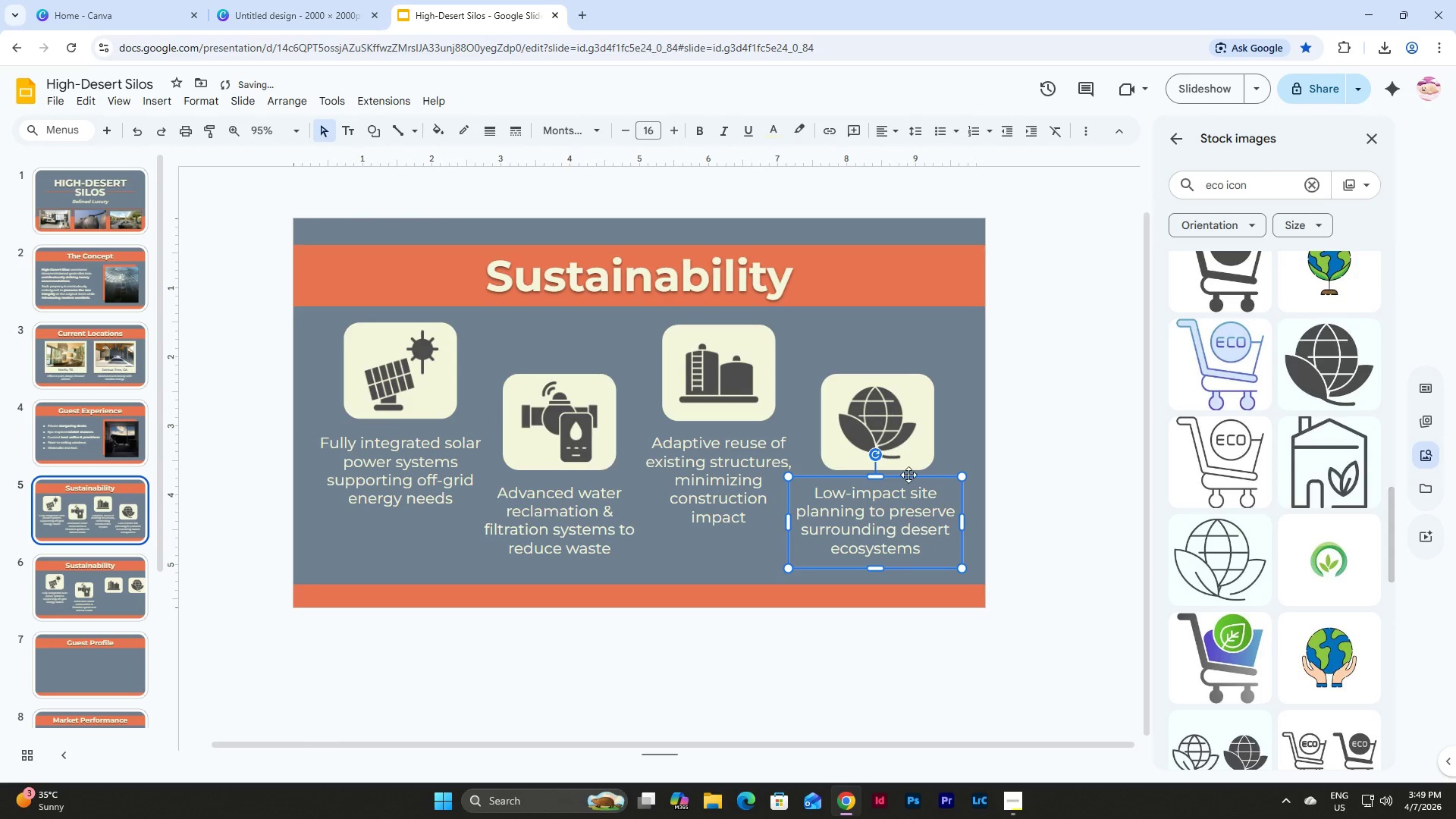 
left_click_drag(start_coordinate=[908, 475], to_coordinate=[908, 469])
 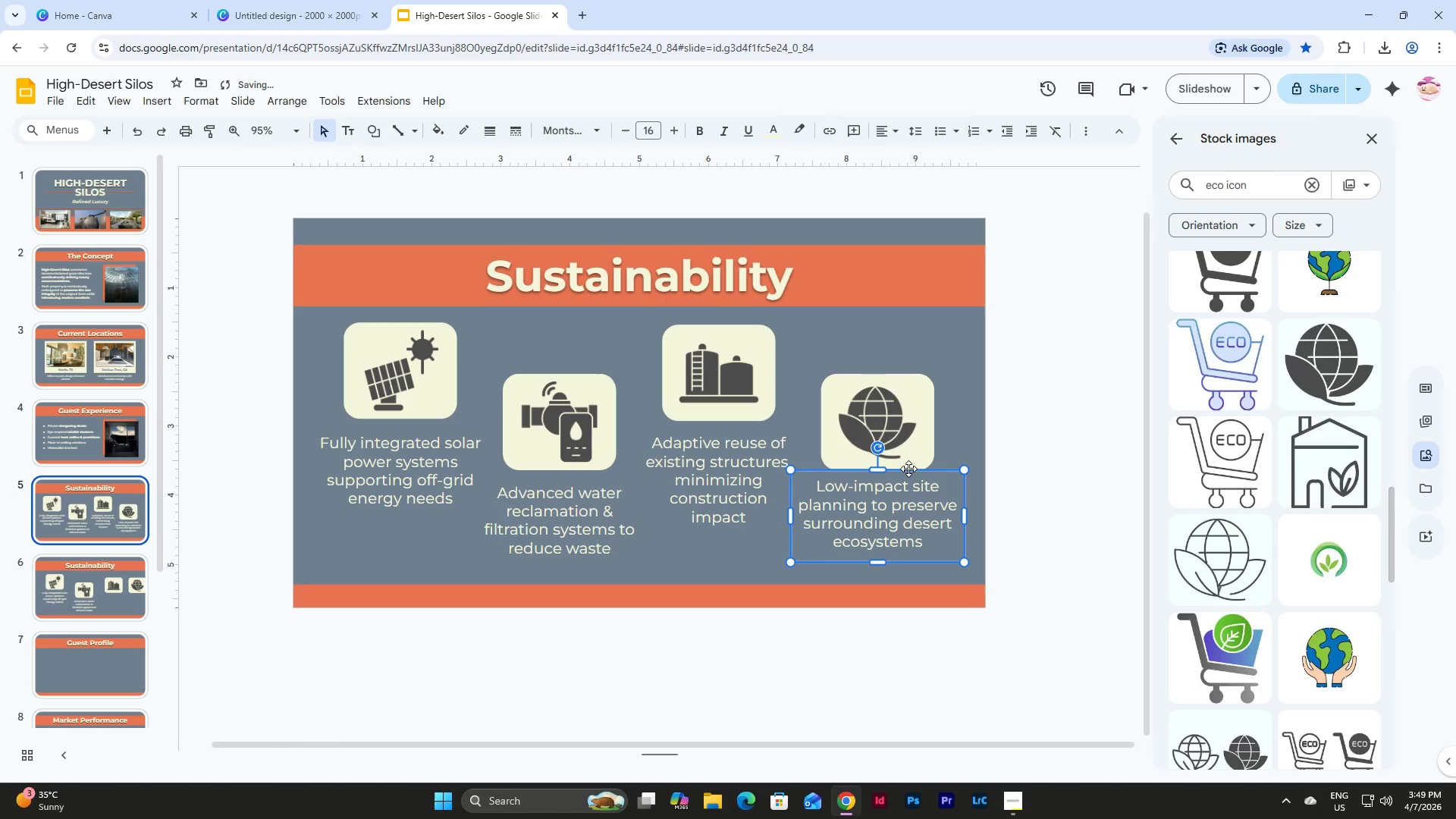 
key(Shift+ArrowDown)
 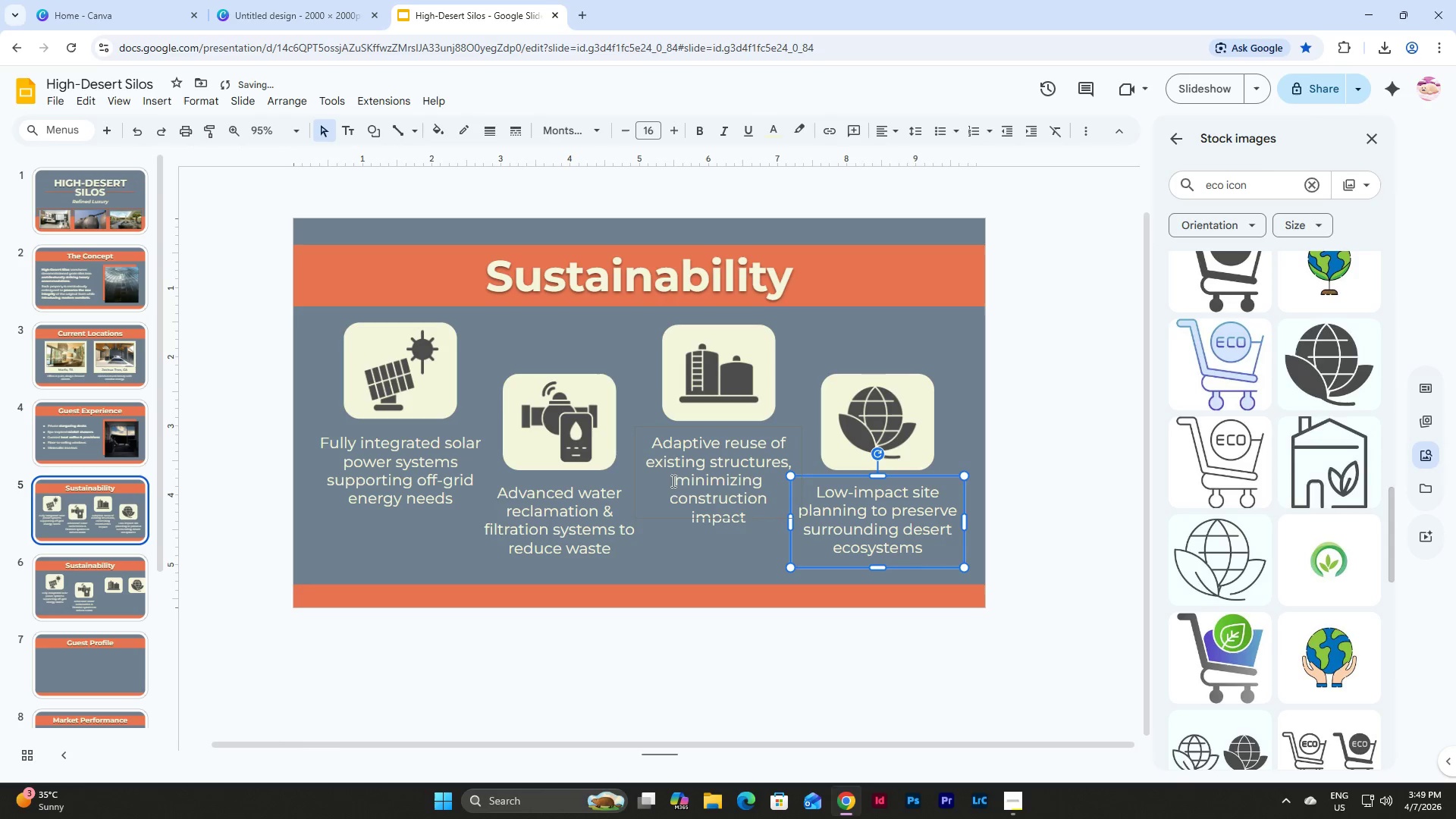 
left_click([499, 499])
 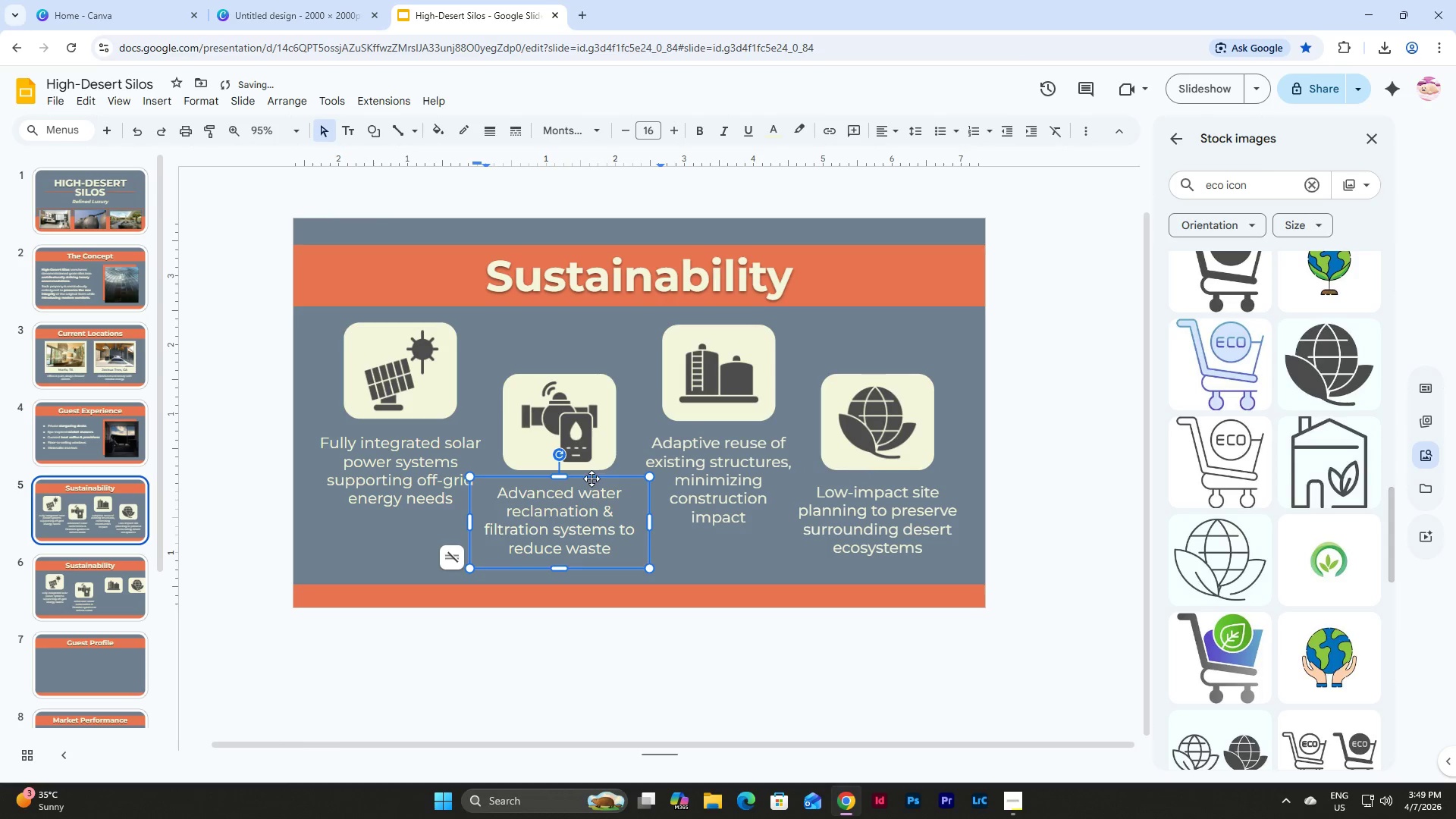 
left_click_drag(start_coordinate=[592, 479], to_coordinate=[592, 472])
 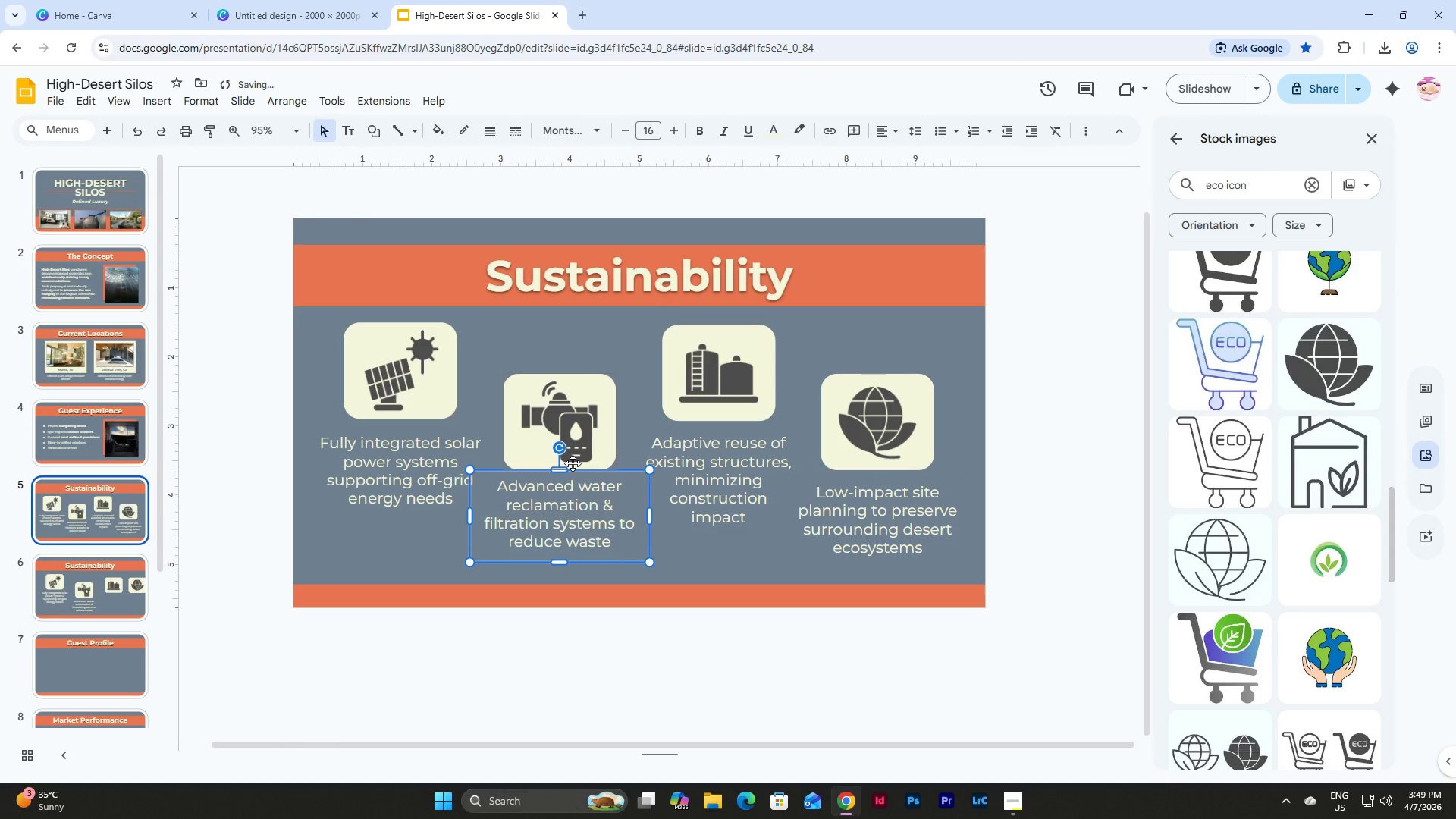 
key(Shift+ArrowDown)
 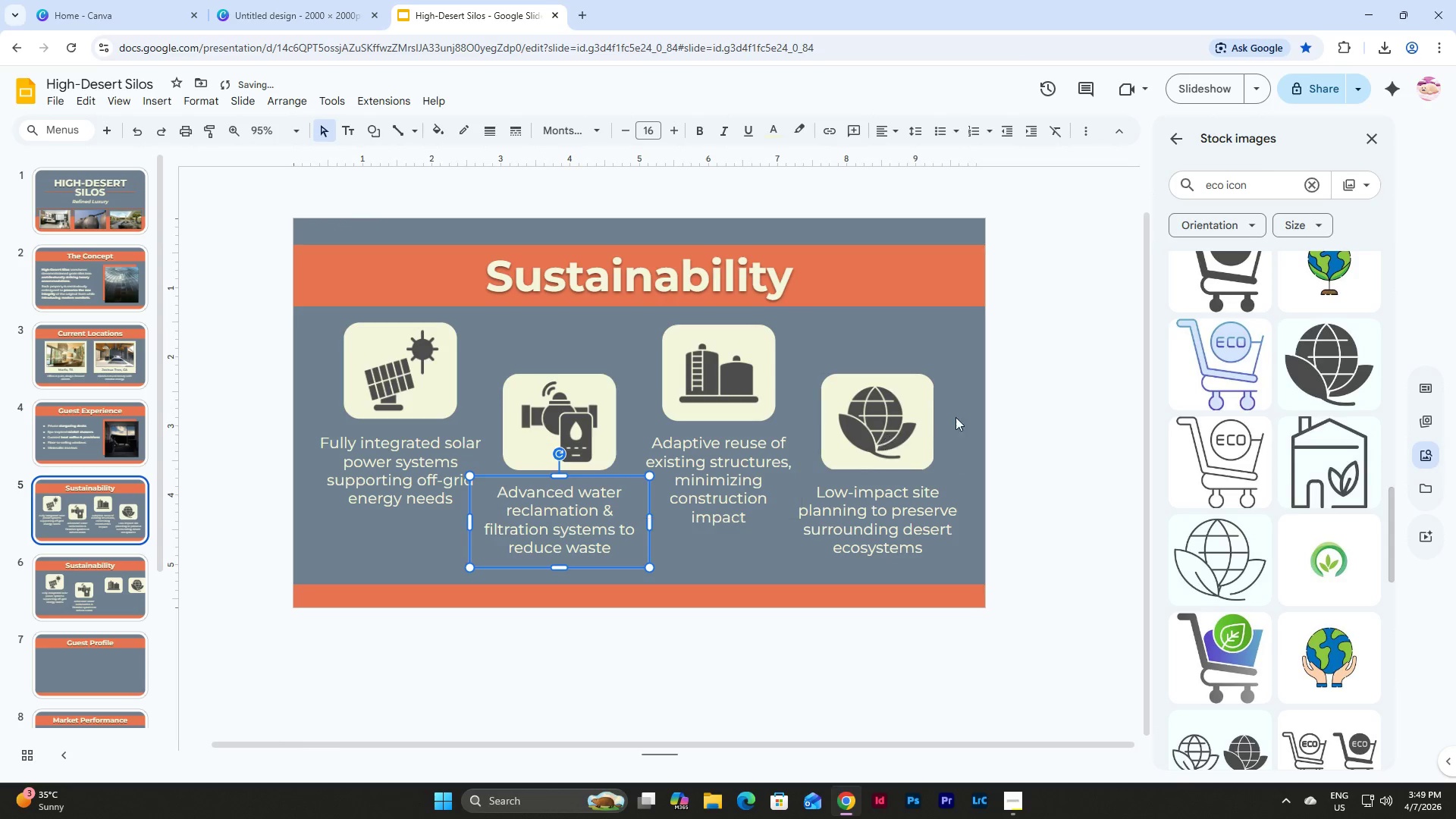 
left_click([1013, 373])
 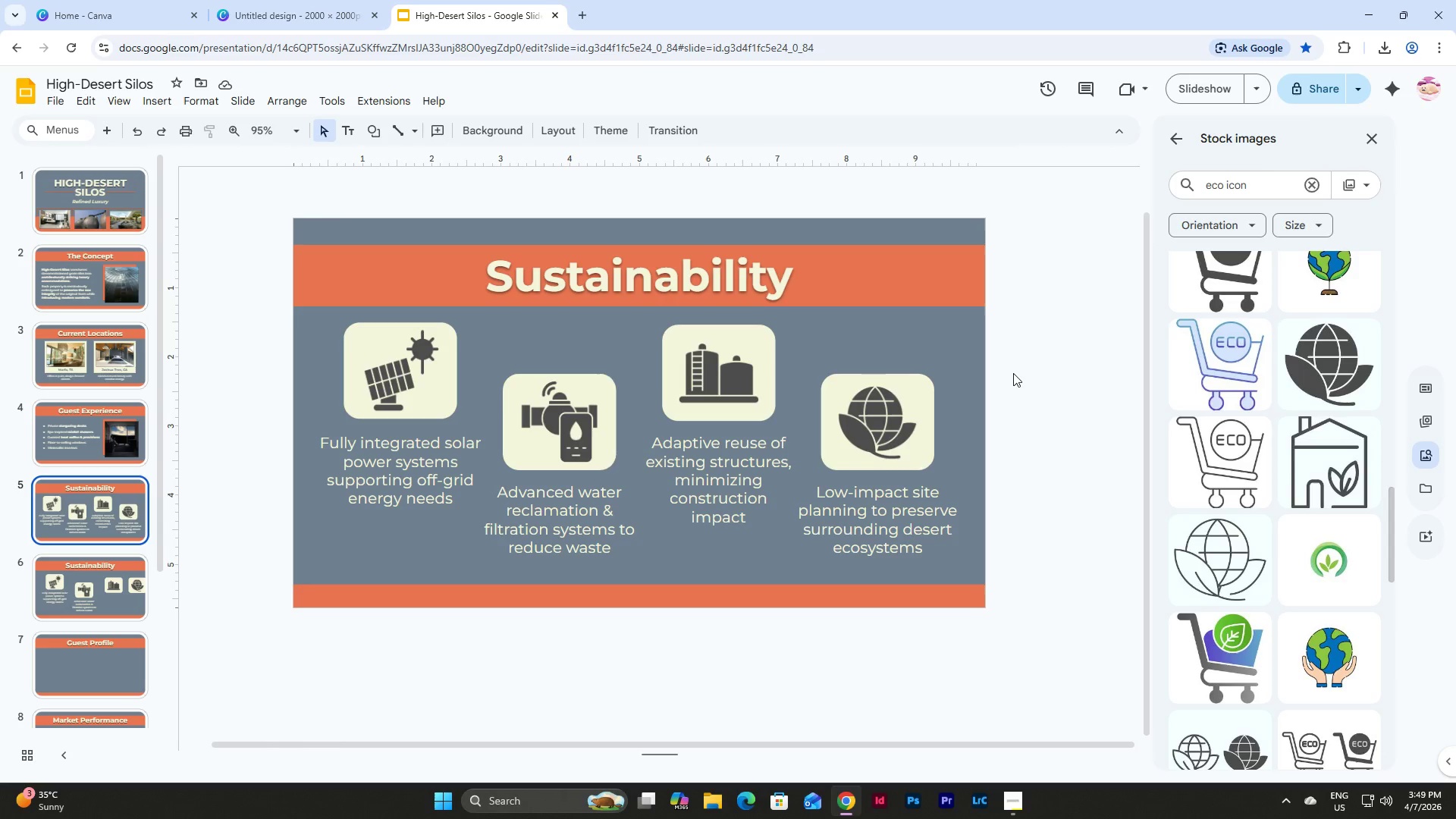 
wait(5.5)
 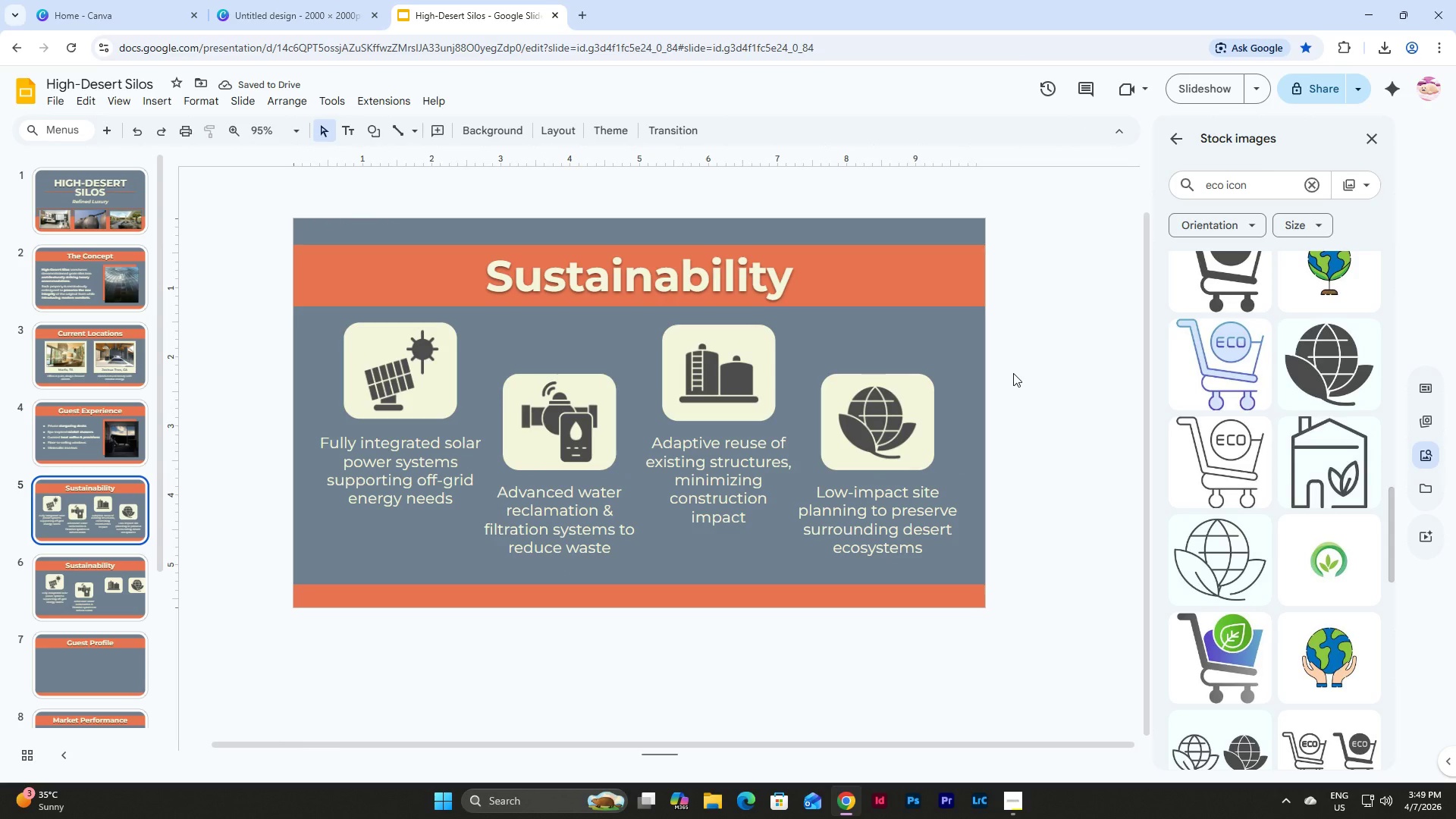 
left_click([378, 463])
 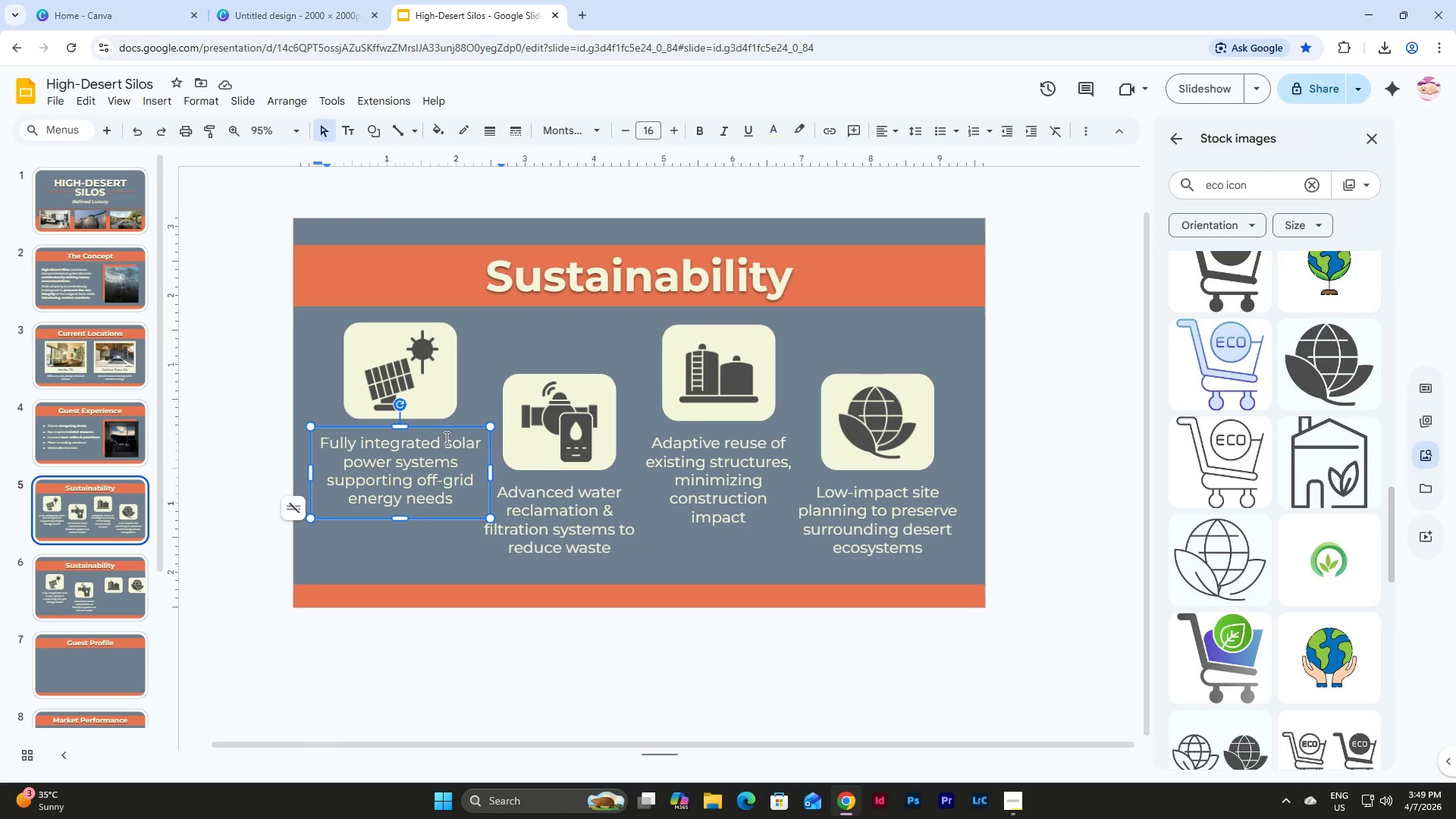 
left_click_drag(start_coordinate=[445, 438], to_coordinate=[455, 461])
 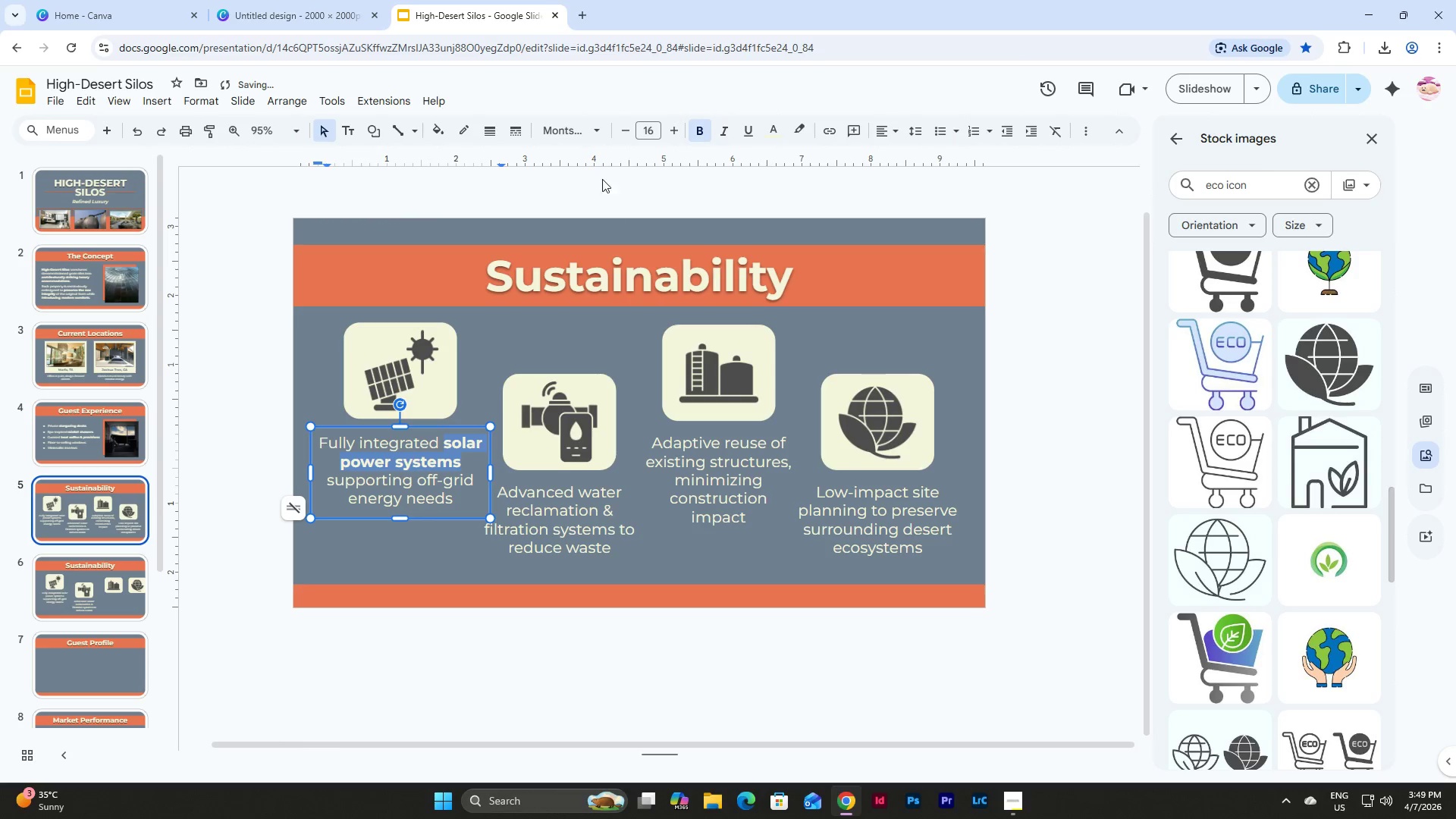 
left_click([775, 134])
 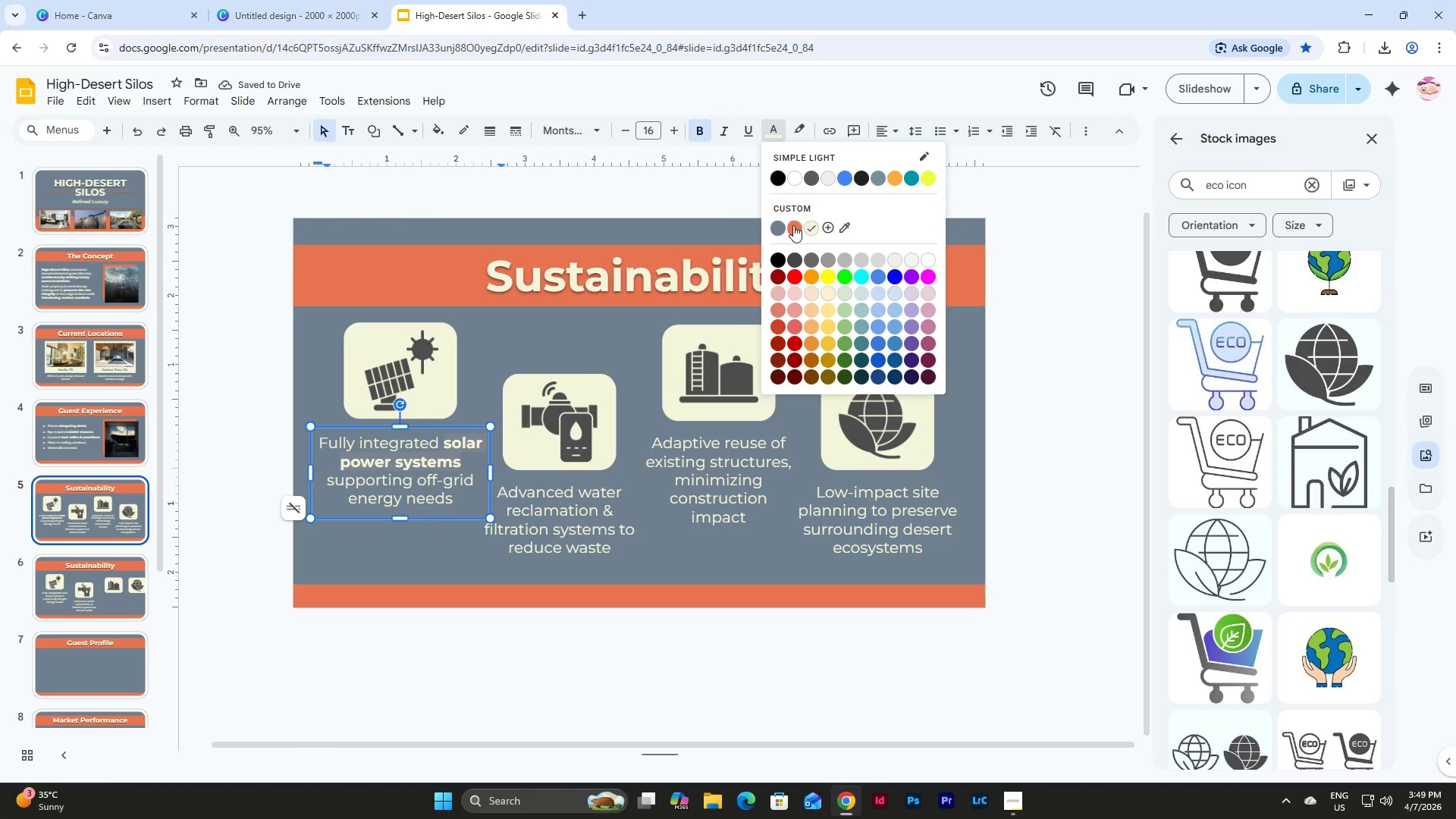 
left_click([795, 228])
 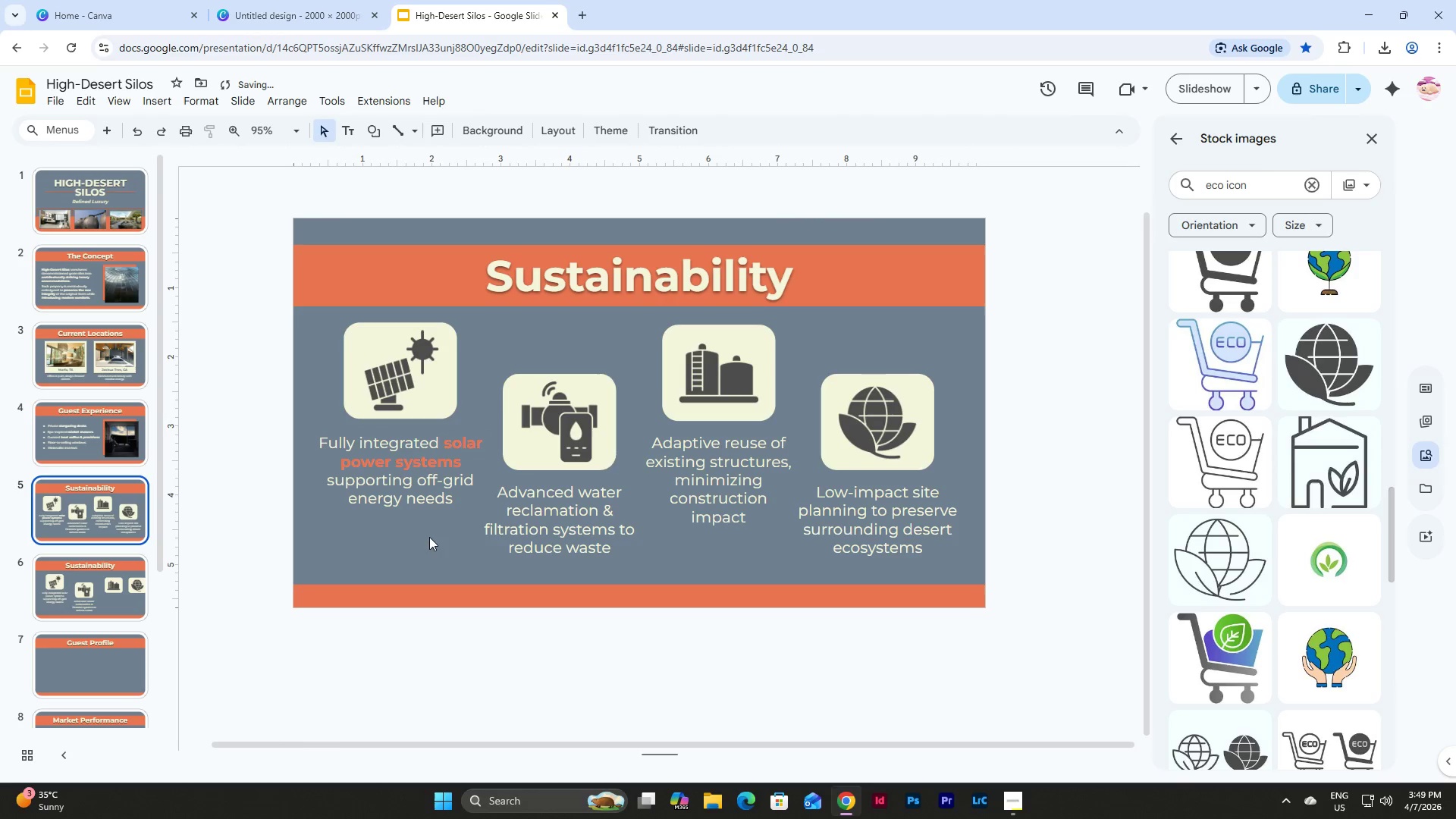 
left_click([425, 471])
 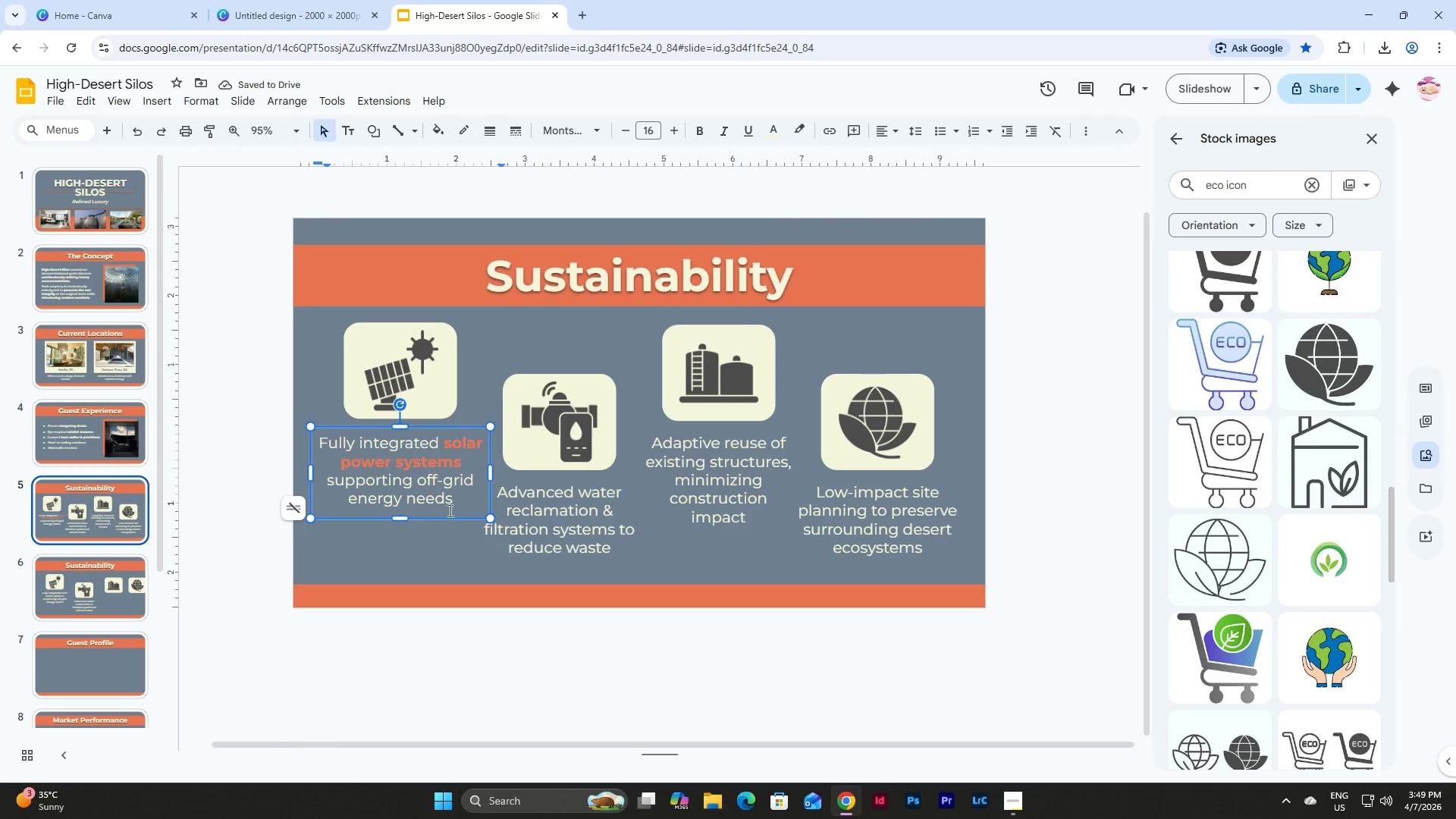 
left_click([438, 580])
 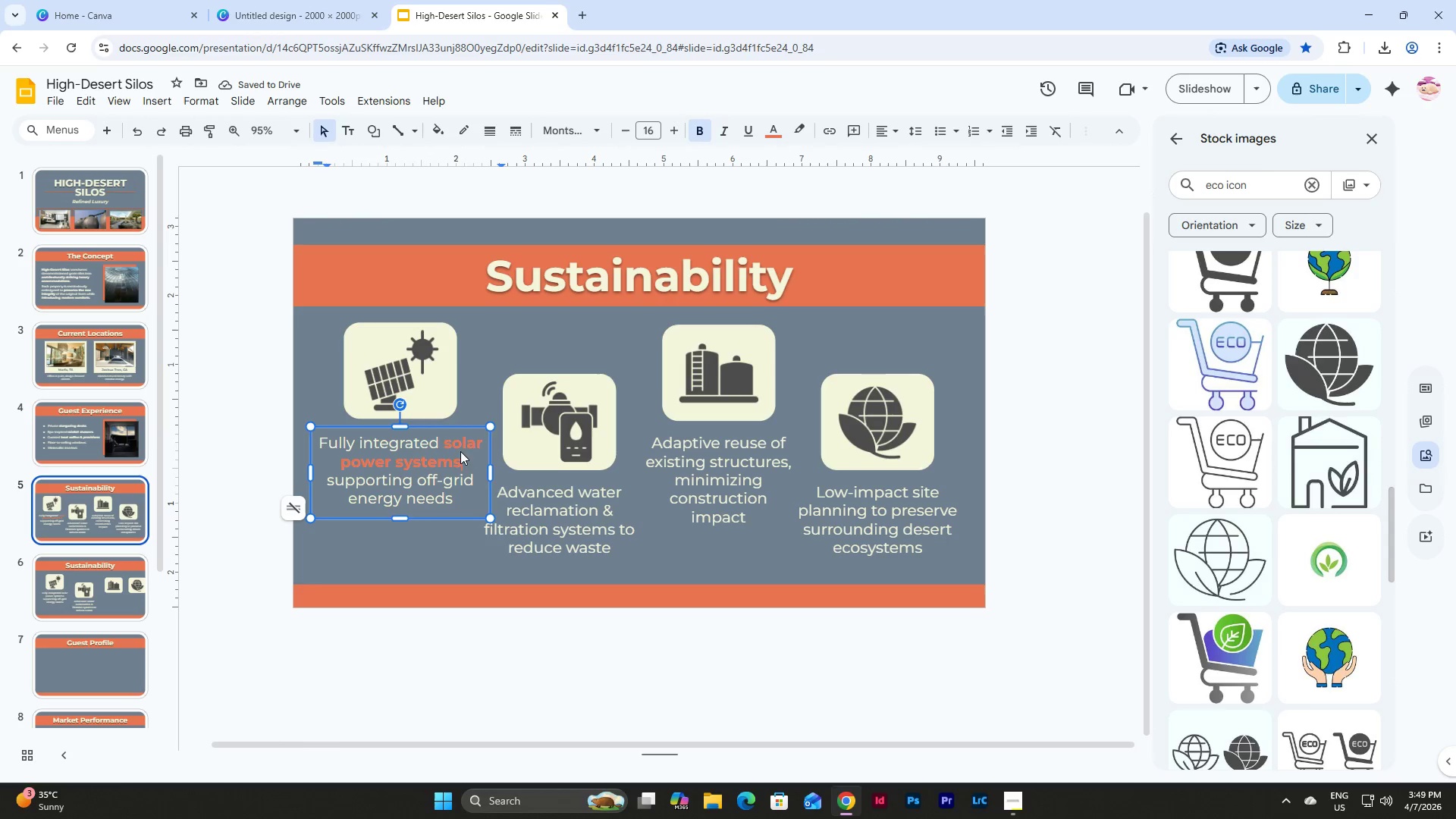 
double_click([448, 438])
 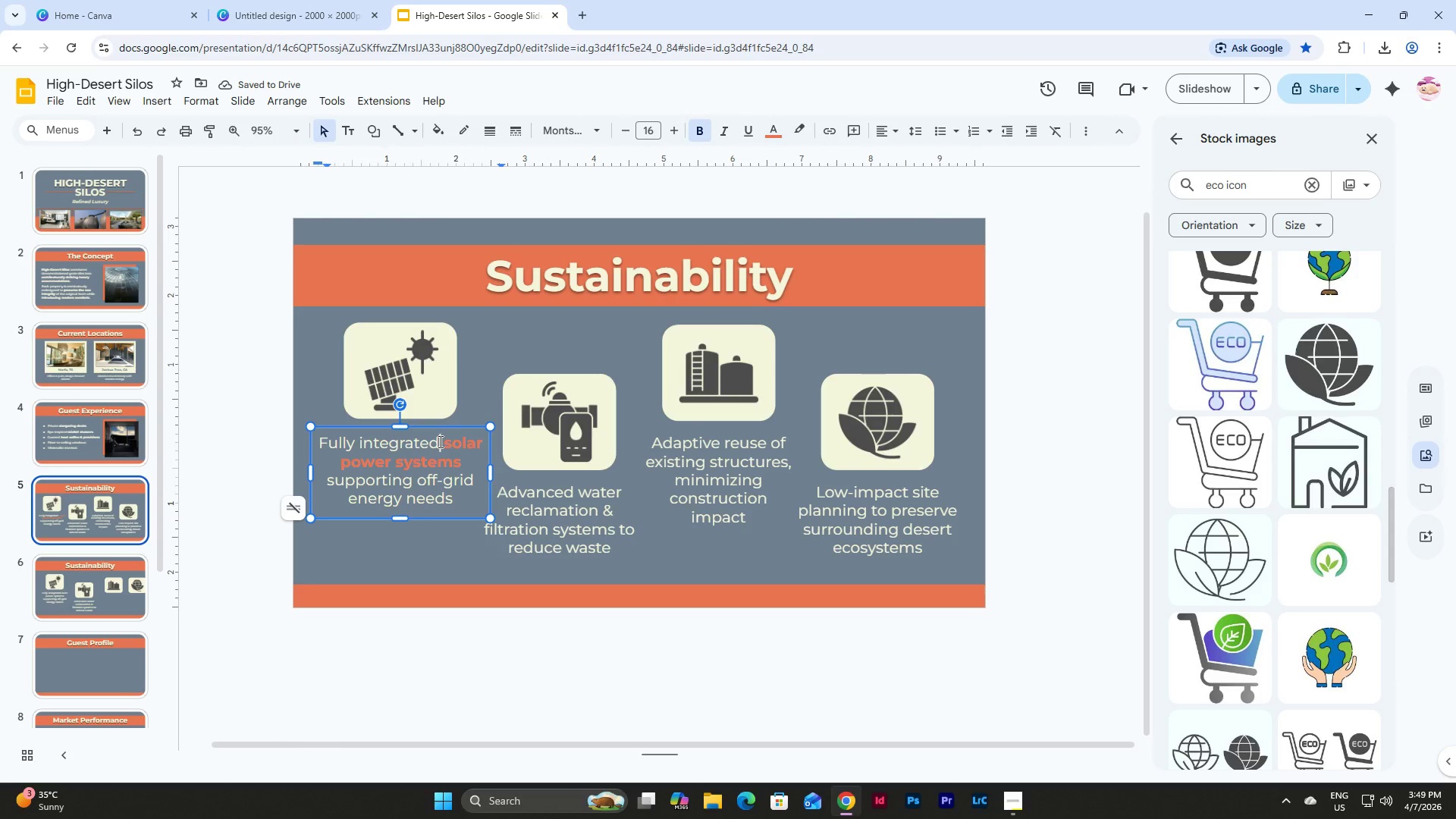 
left_click_drag(start_coordinate=[439, 441], to_coordinate=[459, 451])
 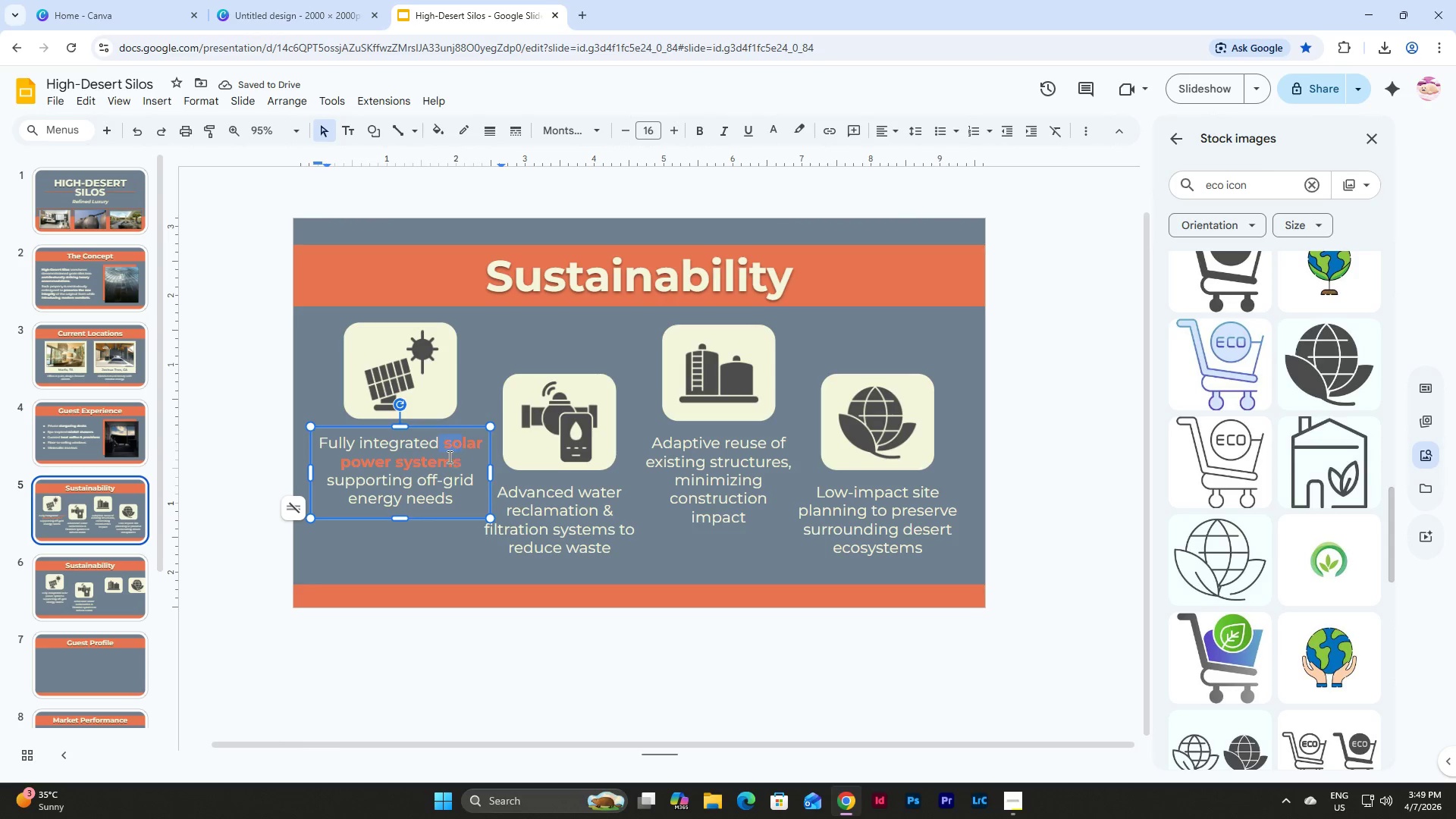 
left_click([448, 457])
 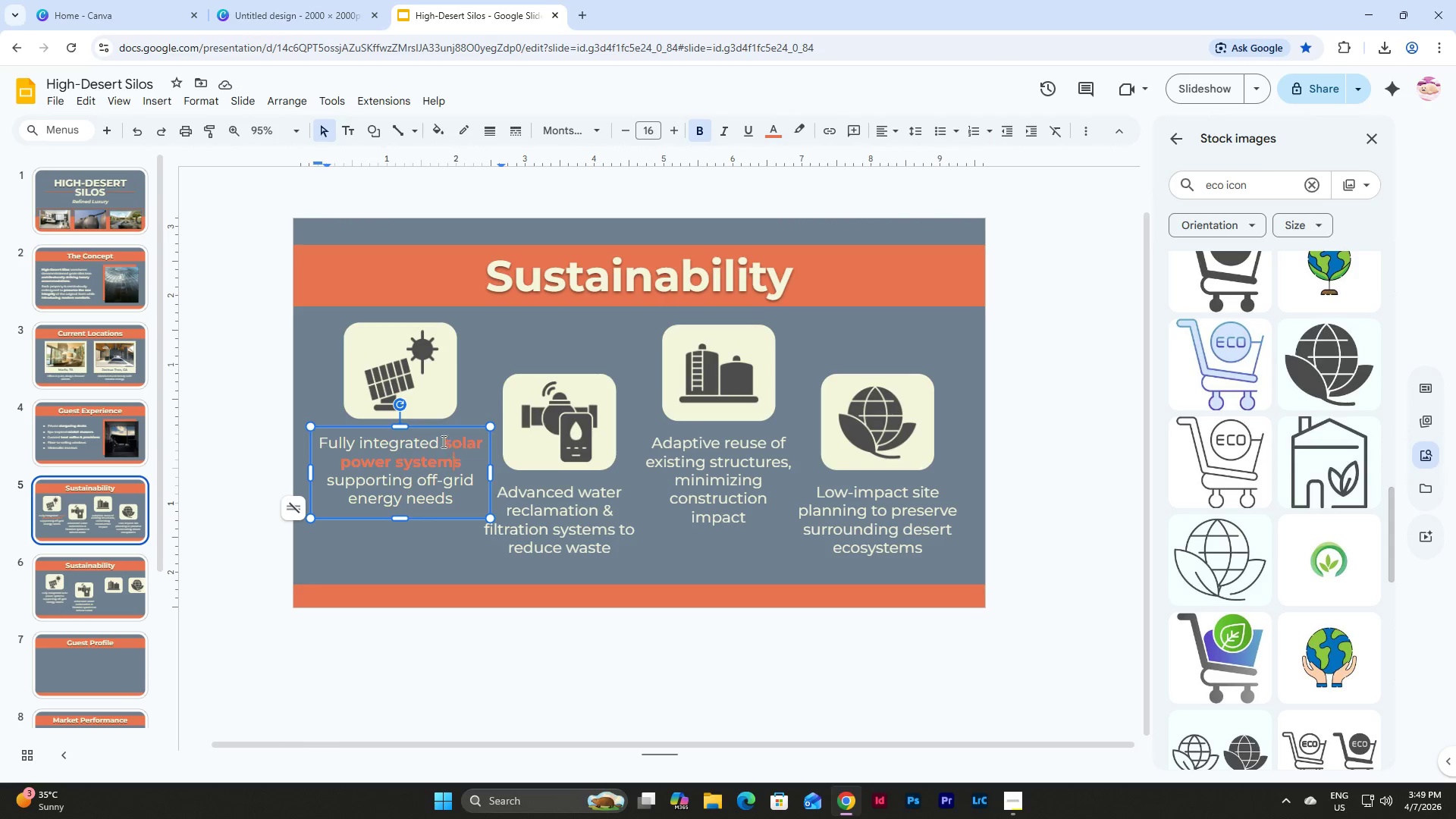 
left_click_drag(start_coordinate=[441, 441], to_coordinate=[462, 457])
 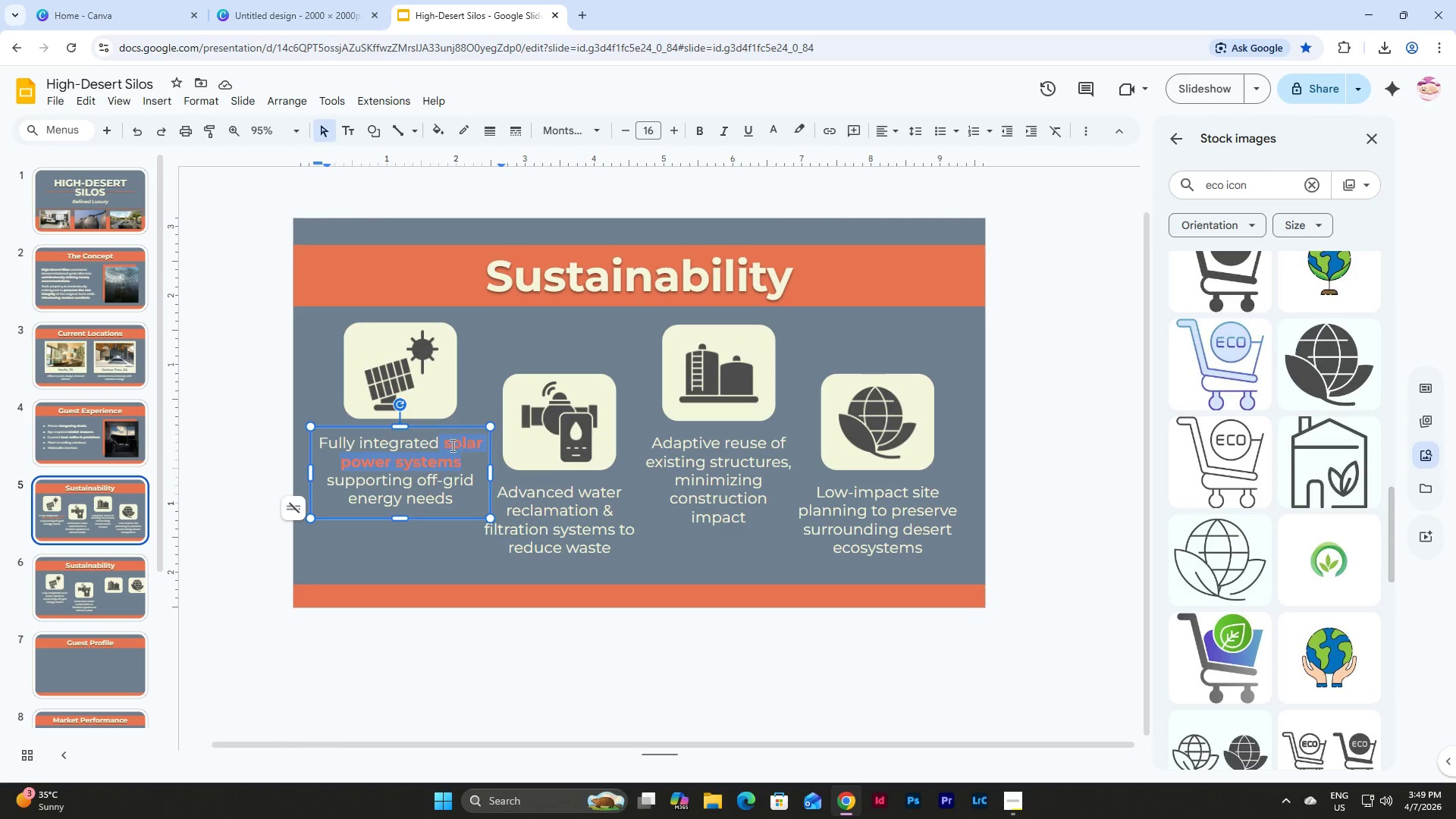 
left_click([451, 445])
 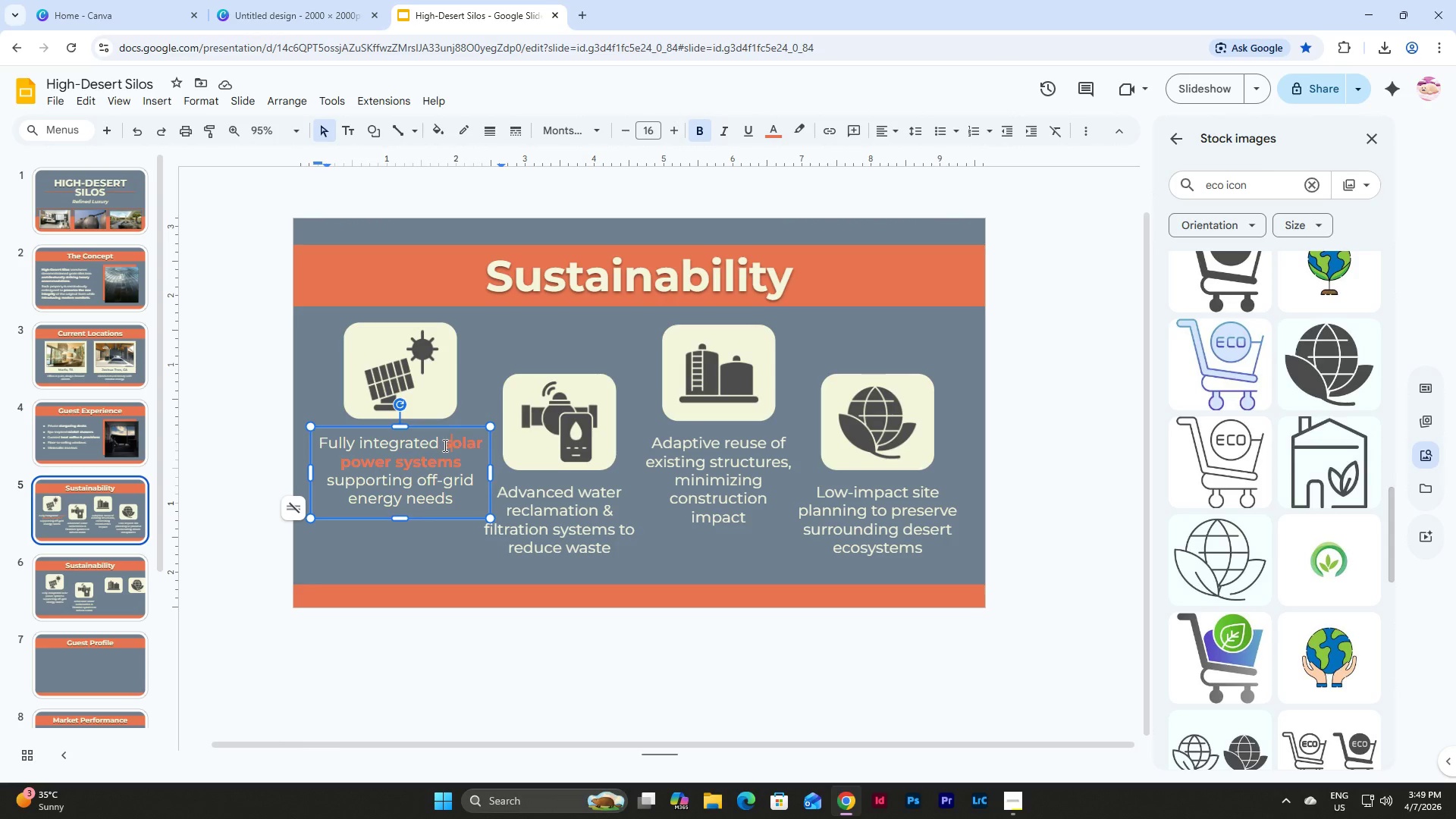 
left_click_drag(start_coordinate=[444, 445], to_coordinate=[452, 450])
 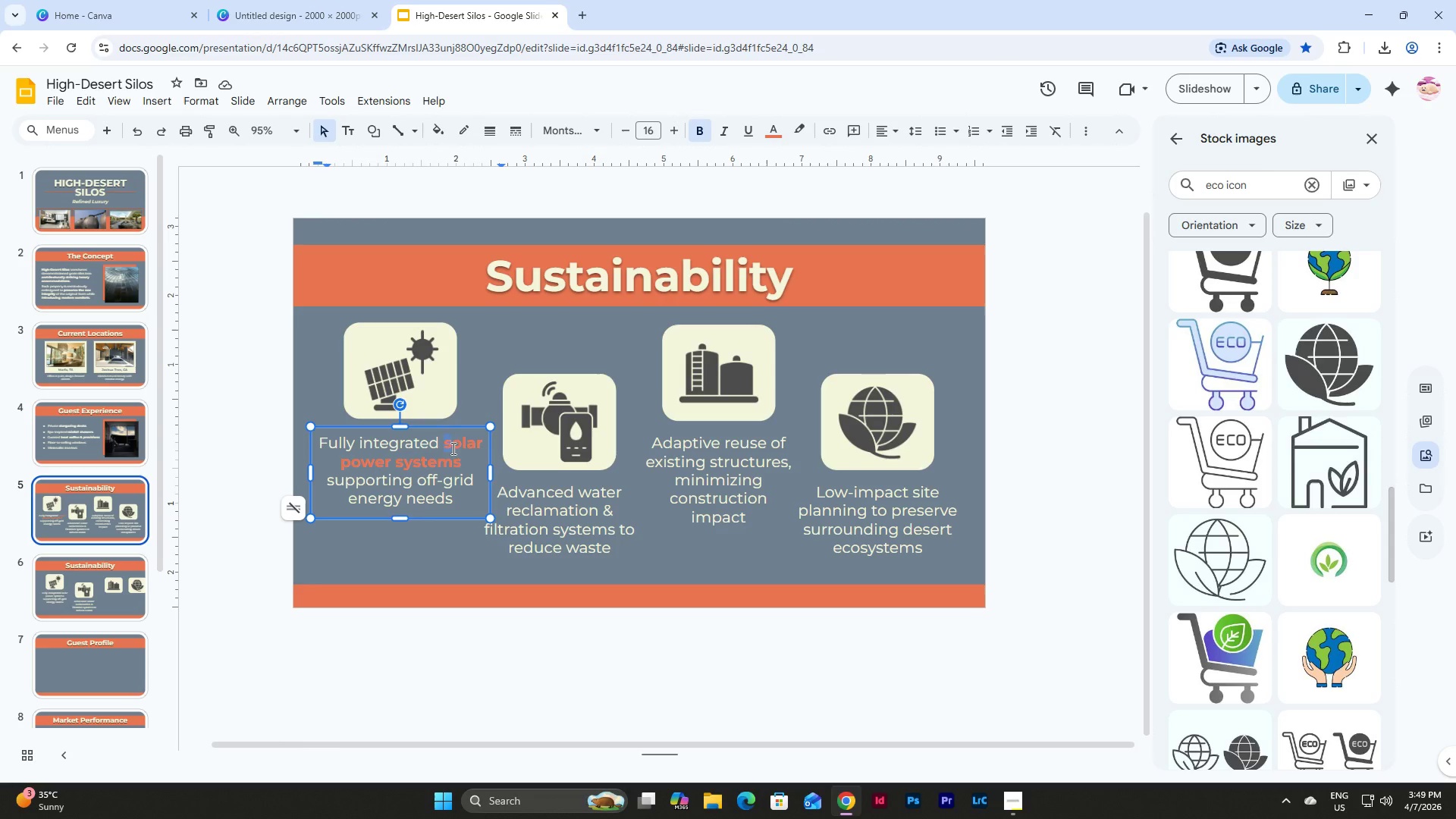 
key(Control+Z)
 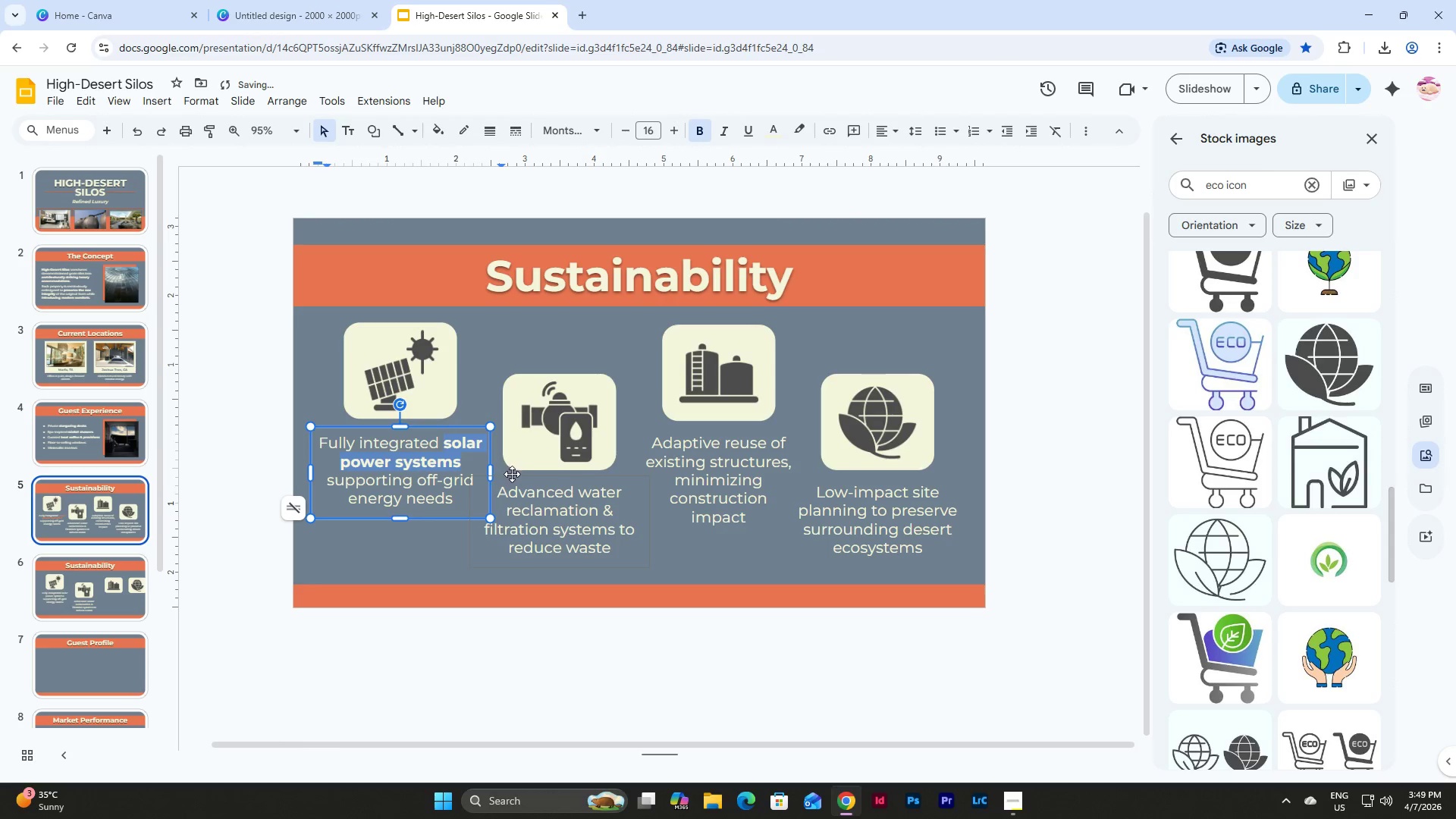 
left_click([554, 497])
 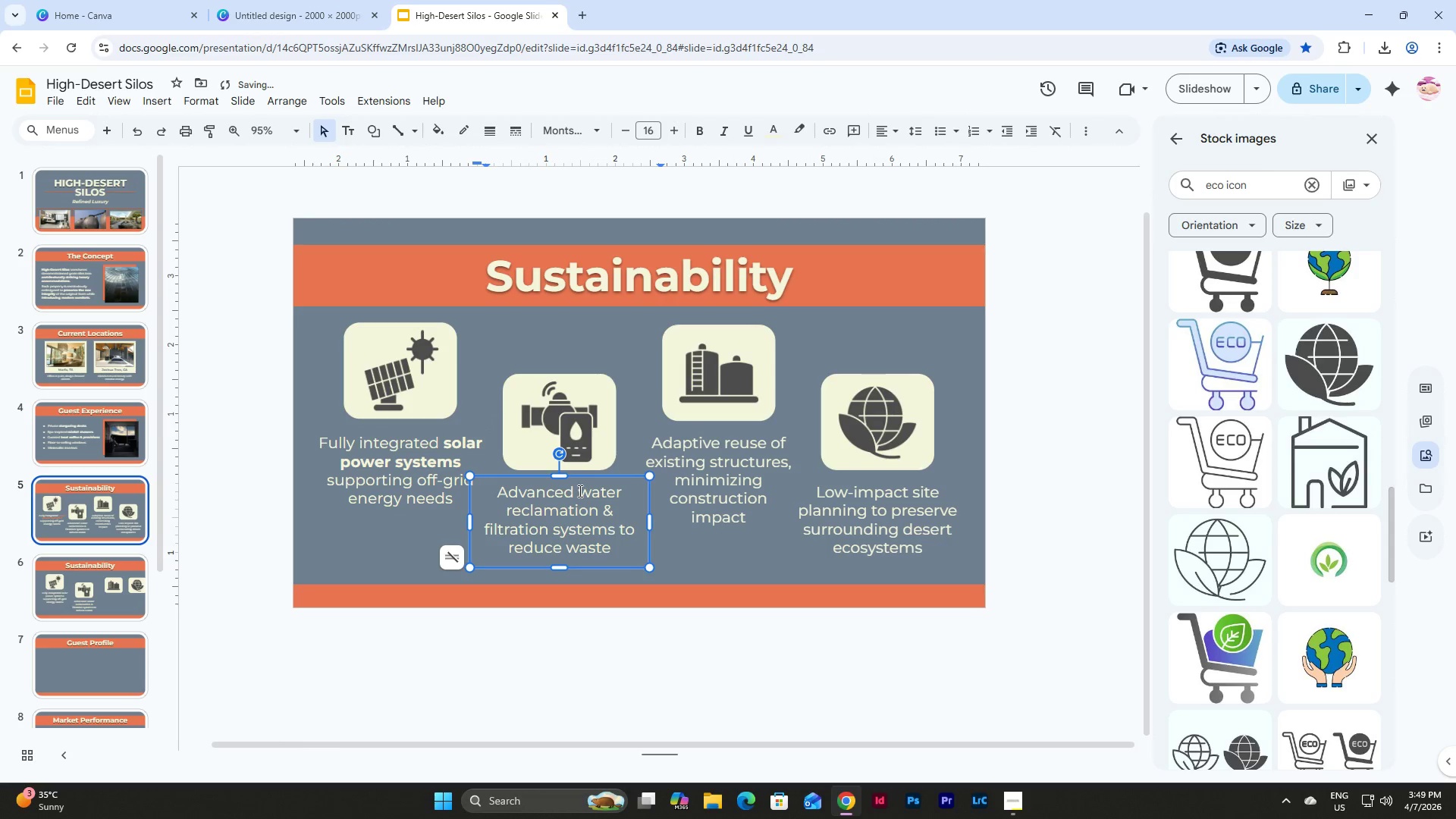 
left_click_drag(start_coordinate=[579, 491], to_coordinate=[613, 528])
 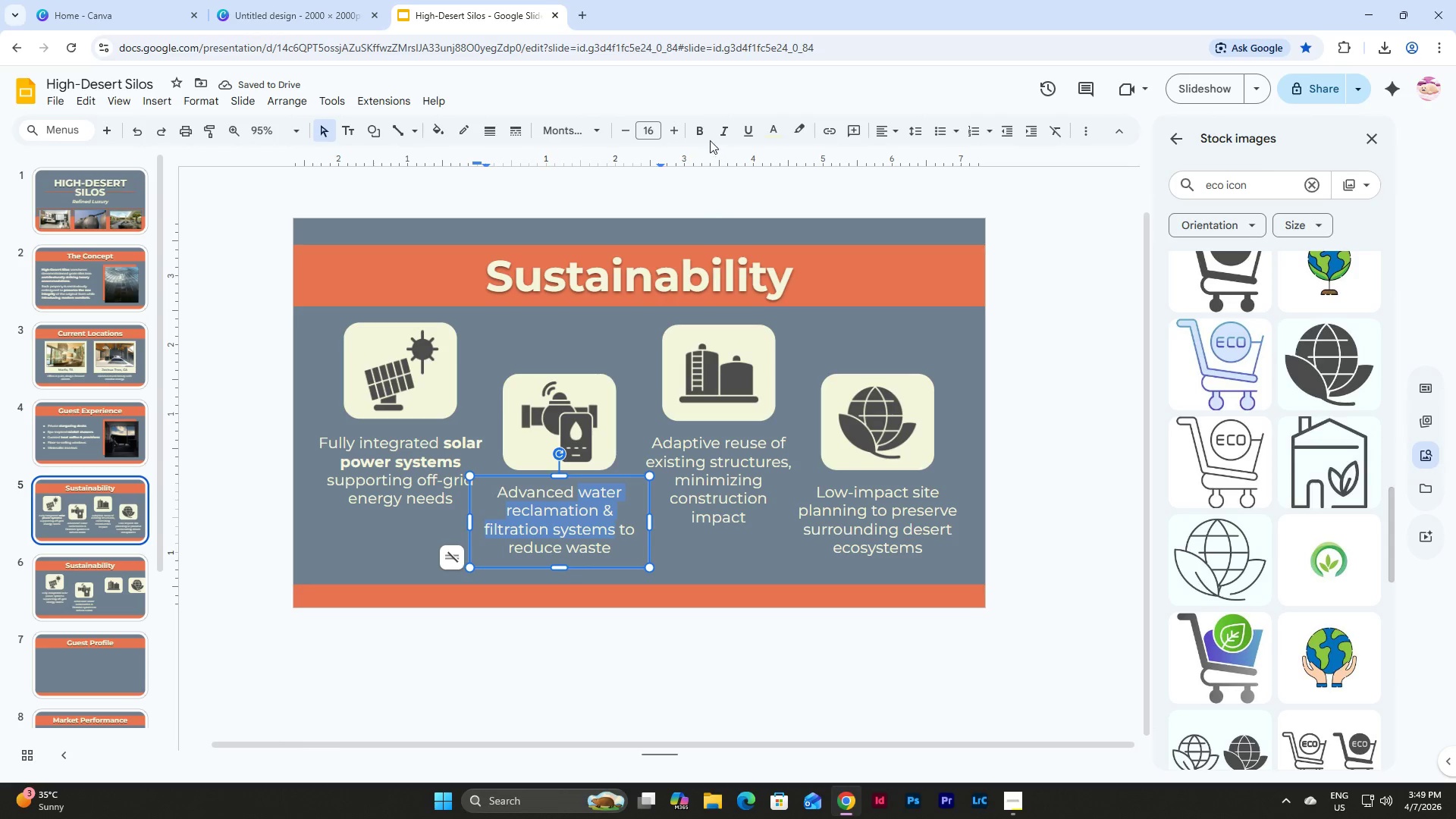 
left_click([698, 125])
 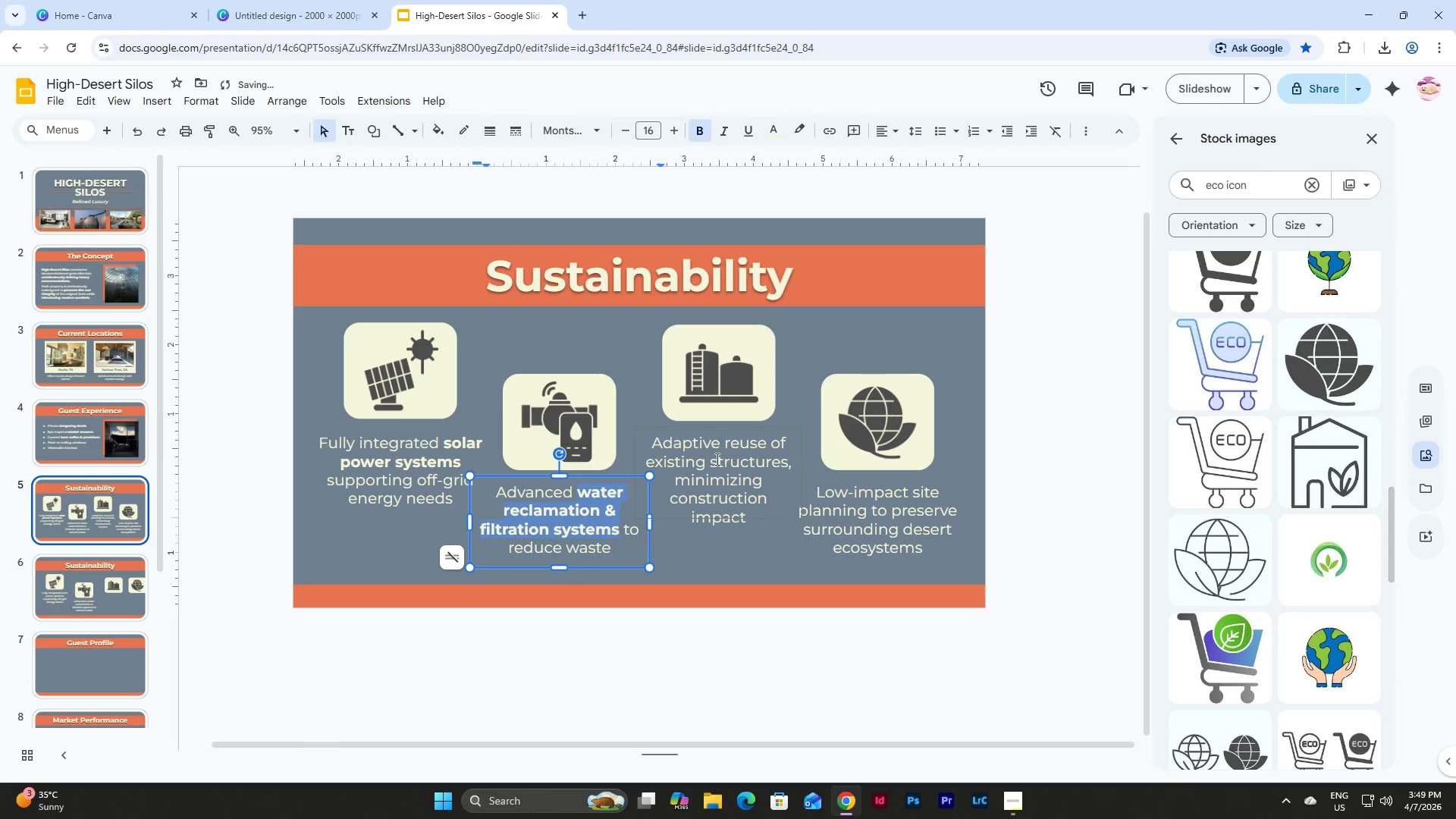 
left_click([711, 460])
 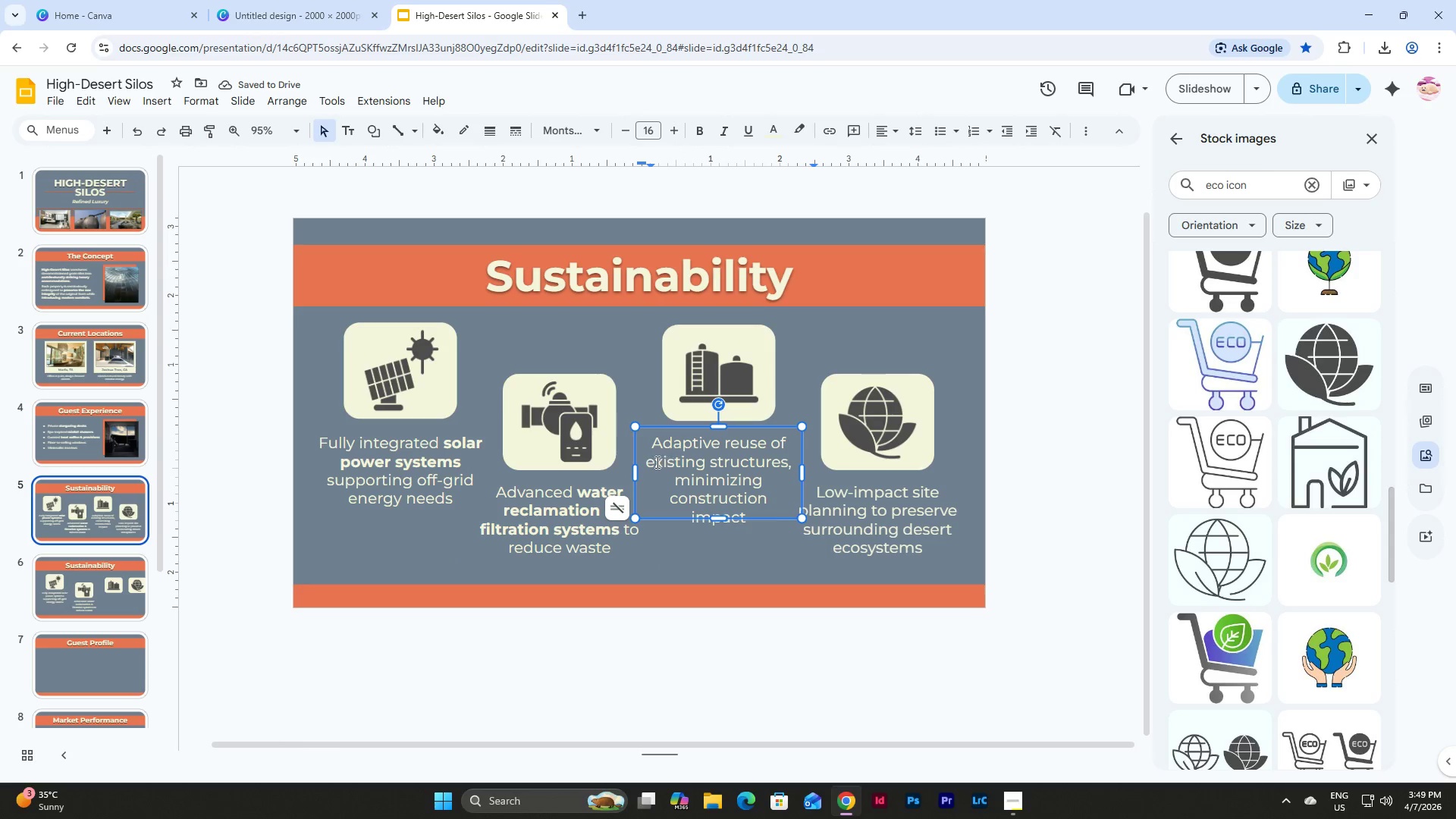 
left_click_drag(start_coordinate=[647, 462], to_coordinate=[785, 460])
 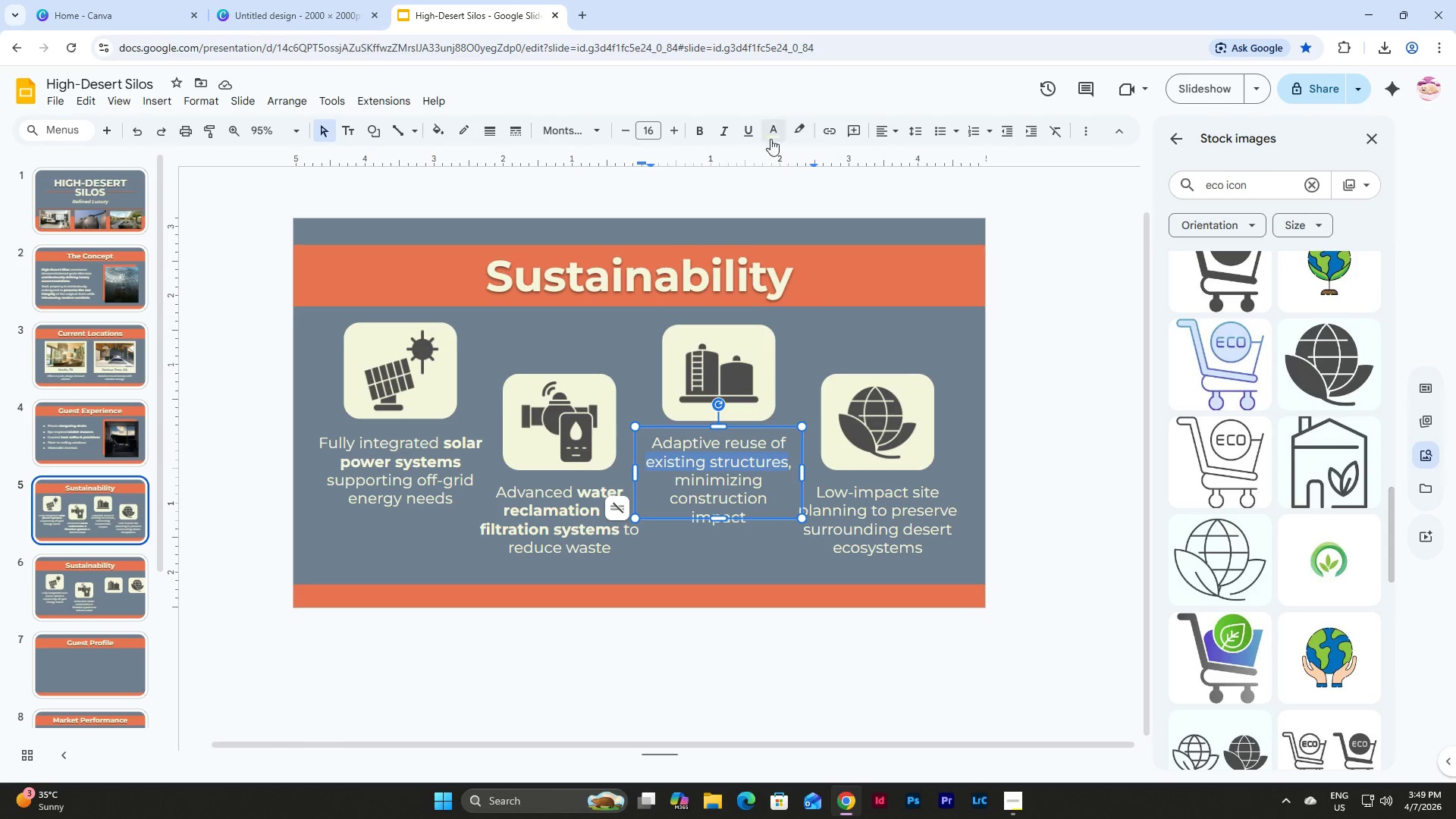 
left_click([703, 131])
 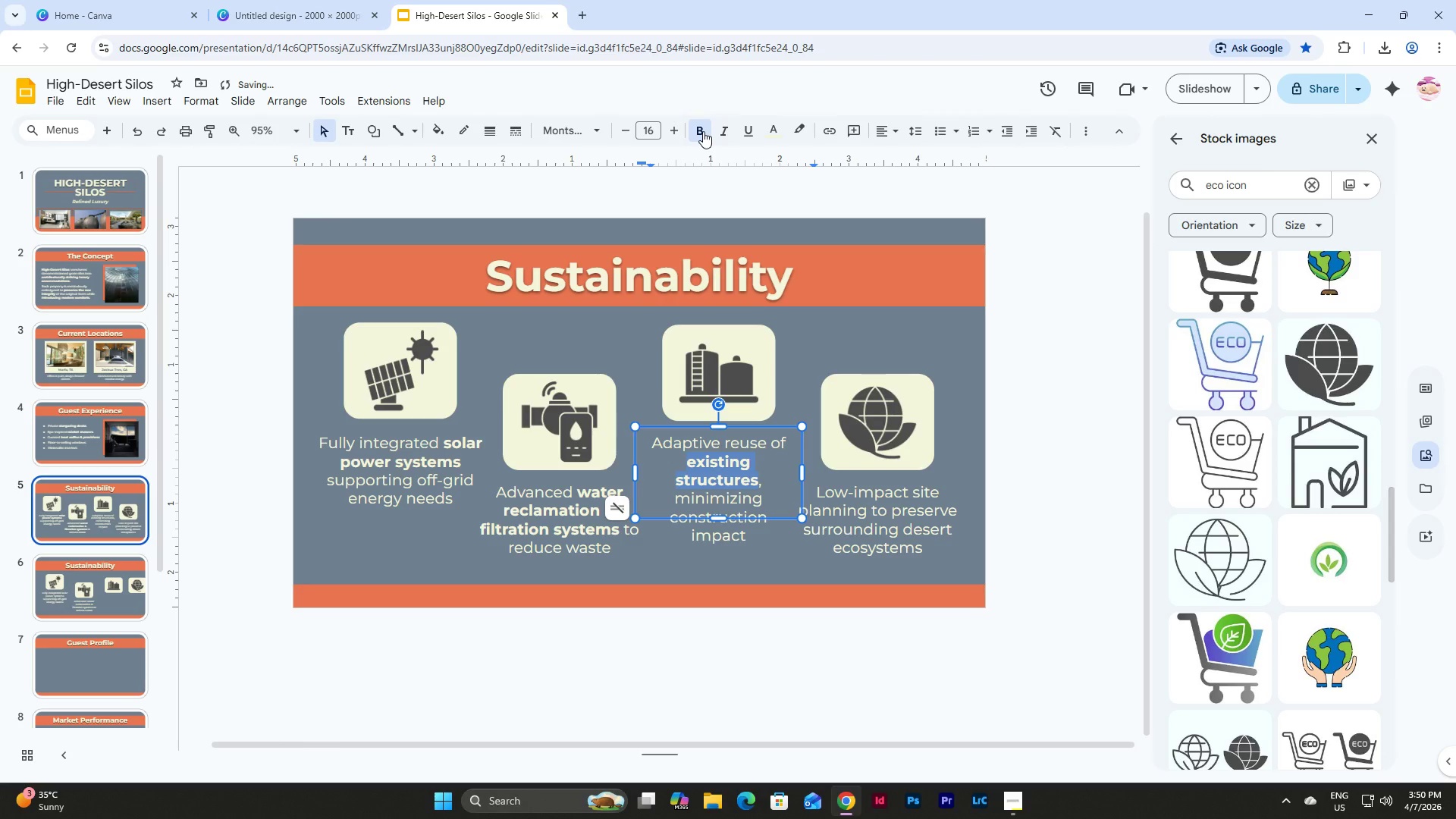 
key(Control+Z)
 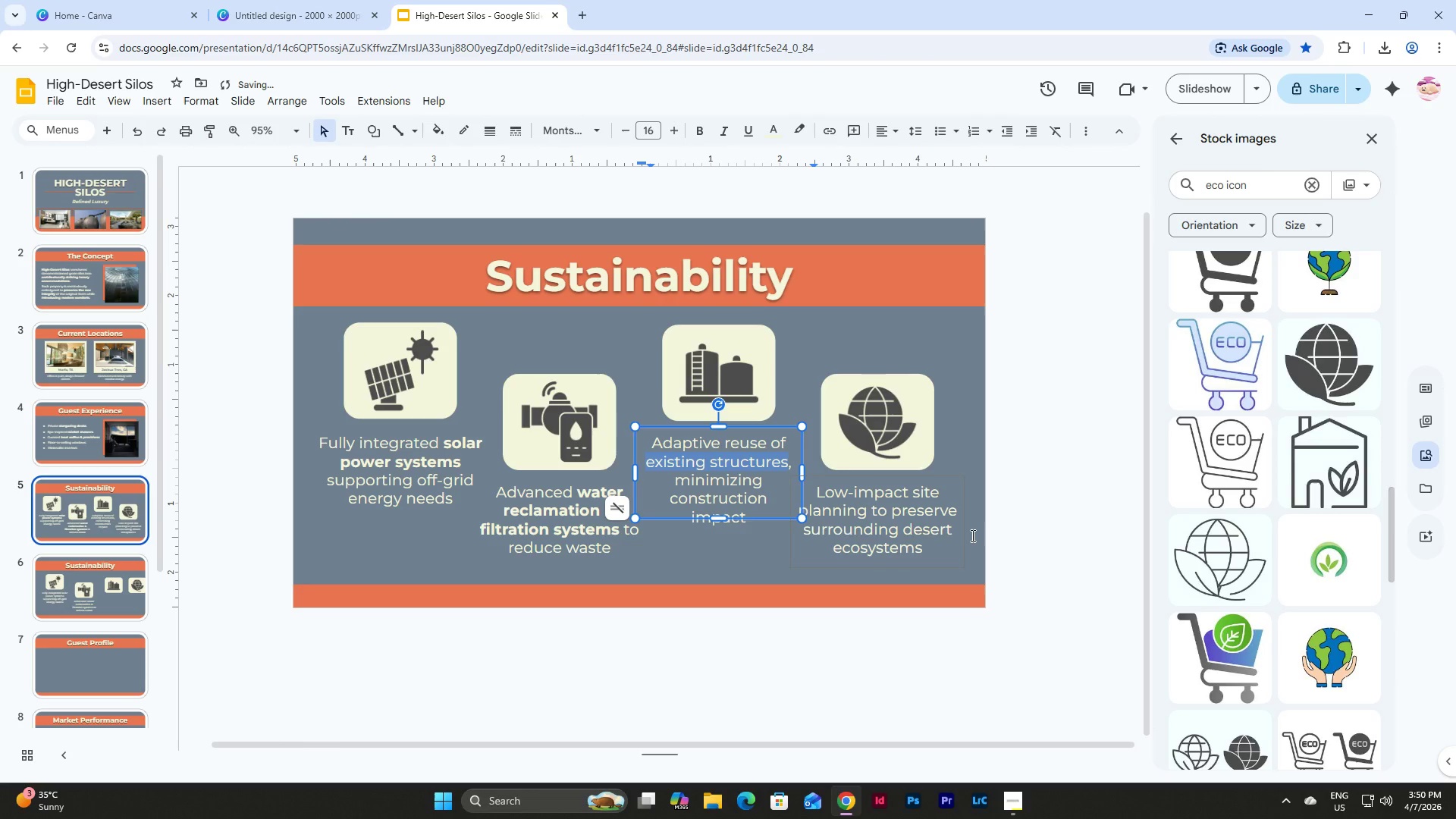 
left_click([1019, 527])
 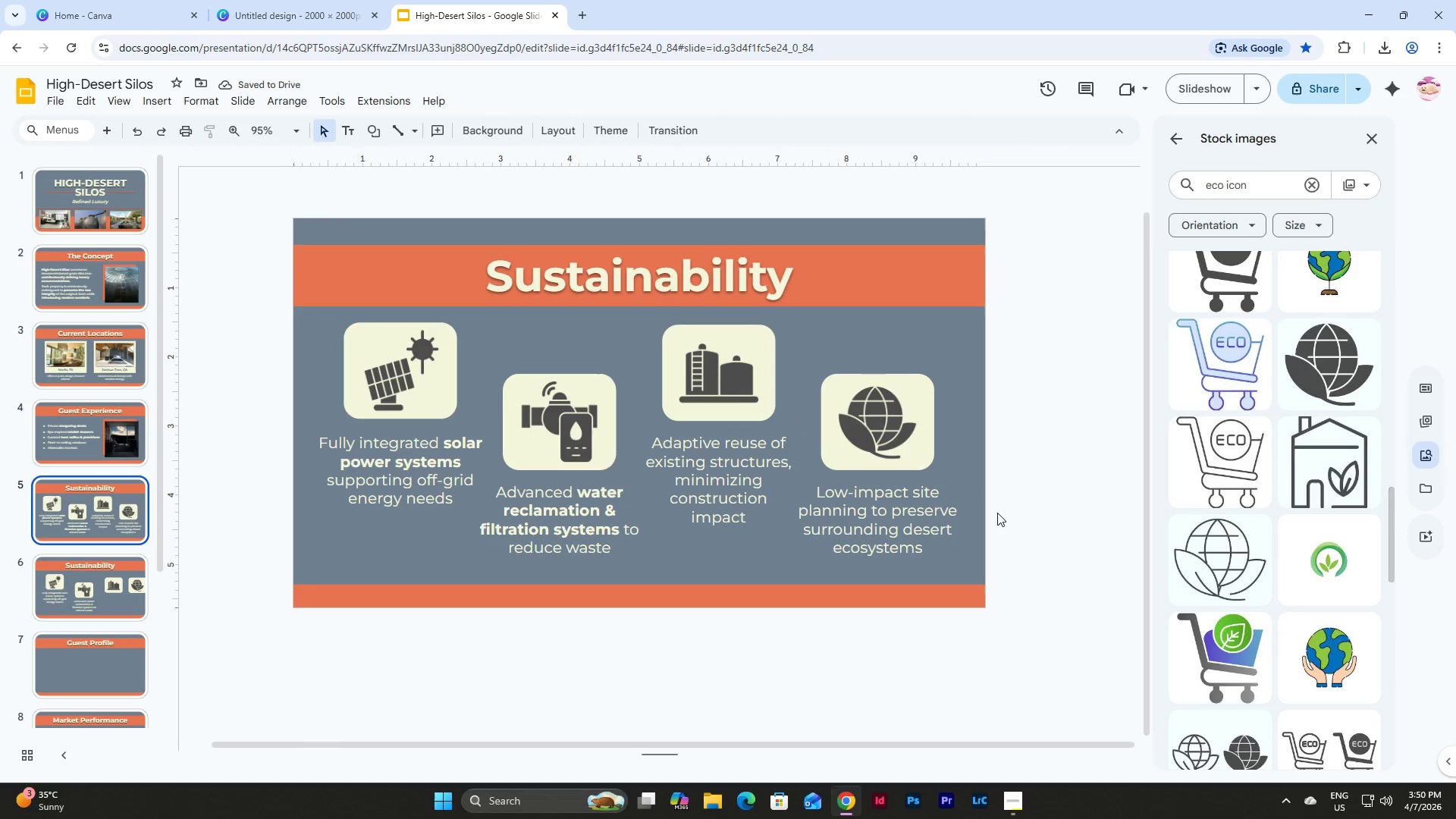 
left_click([124, 206])
 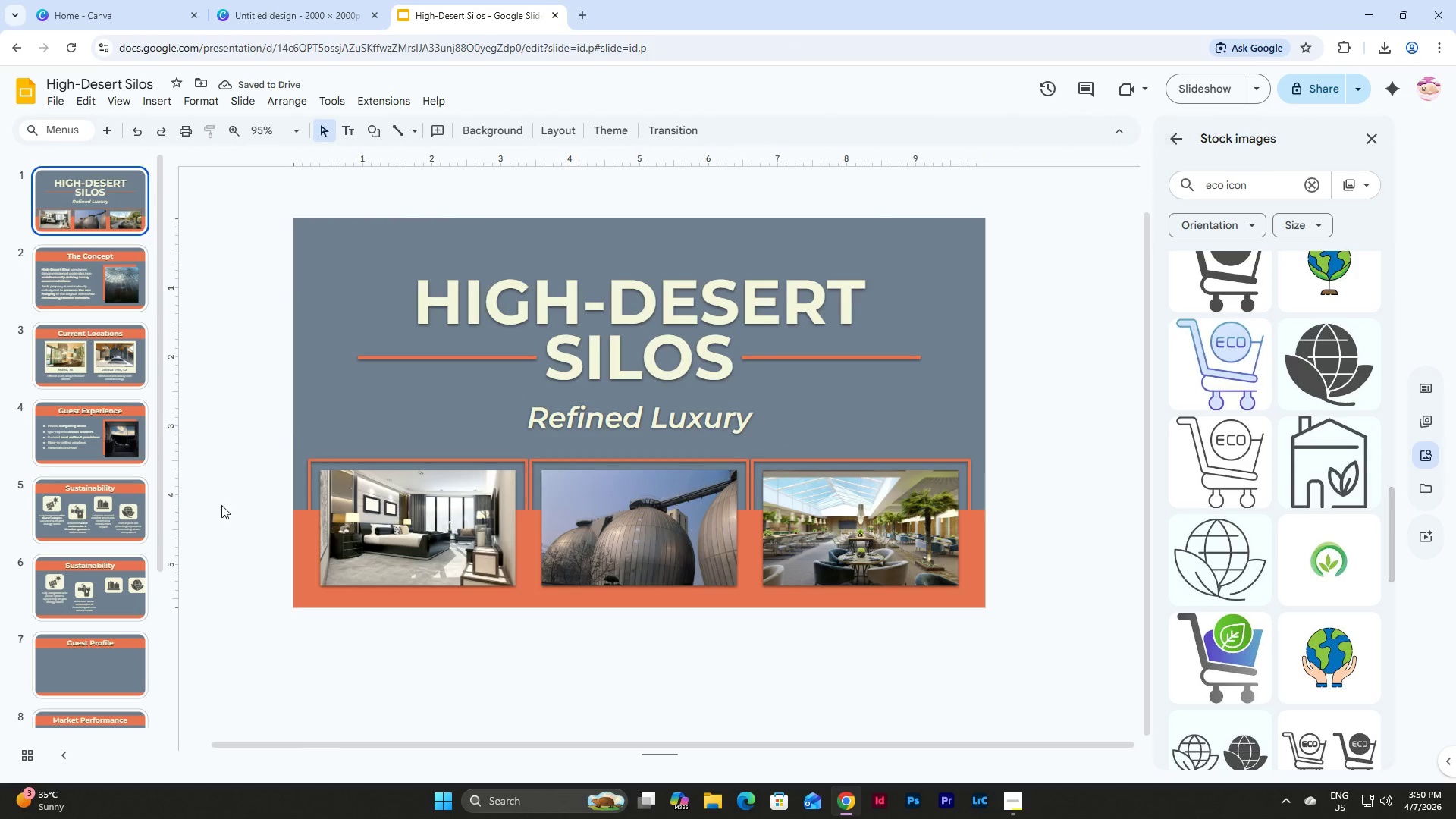 
left_click([117, 582])
 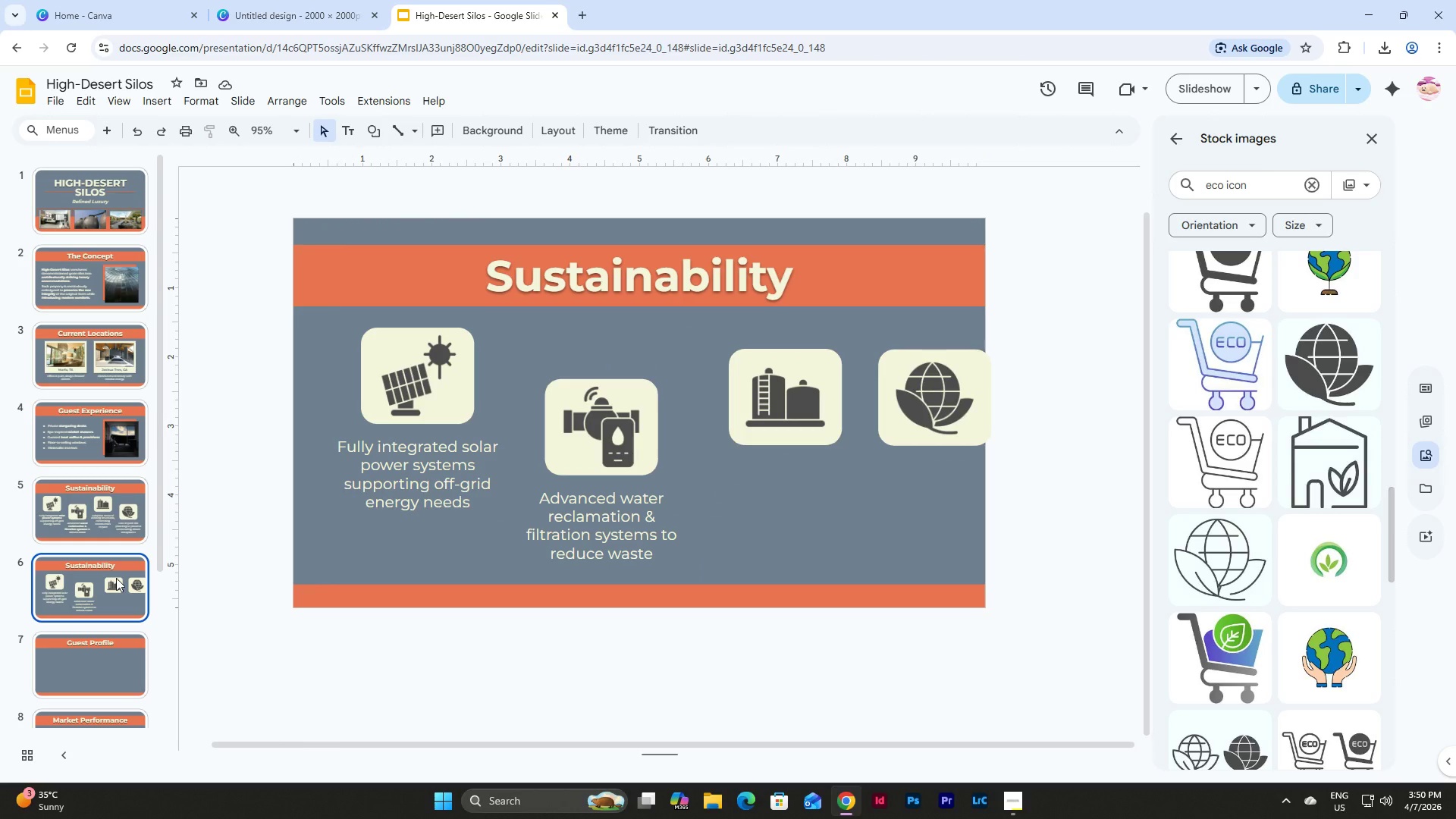 
key(Delete)
 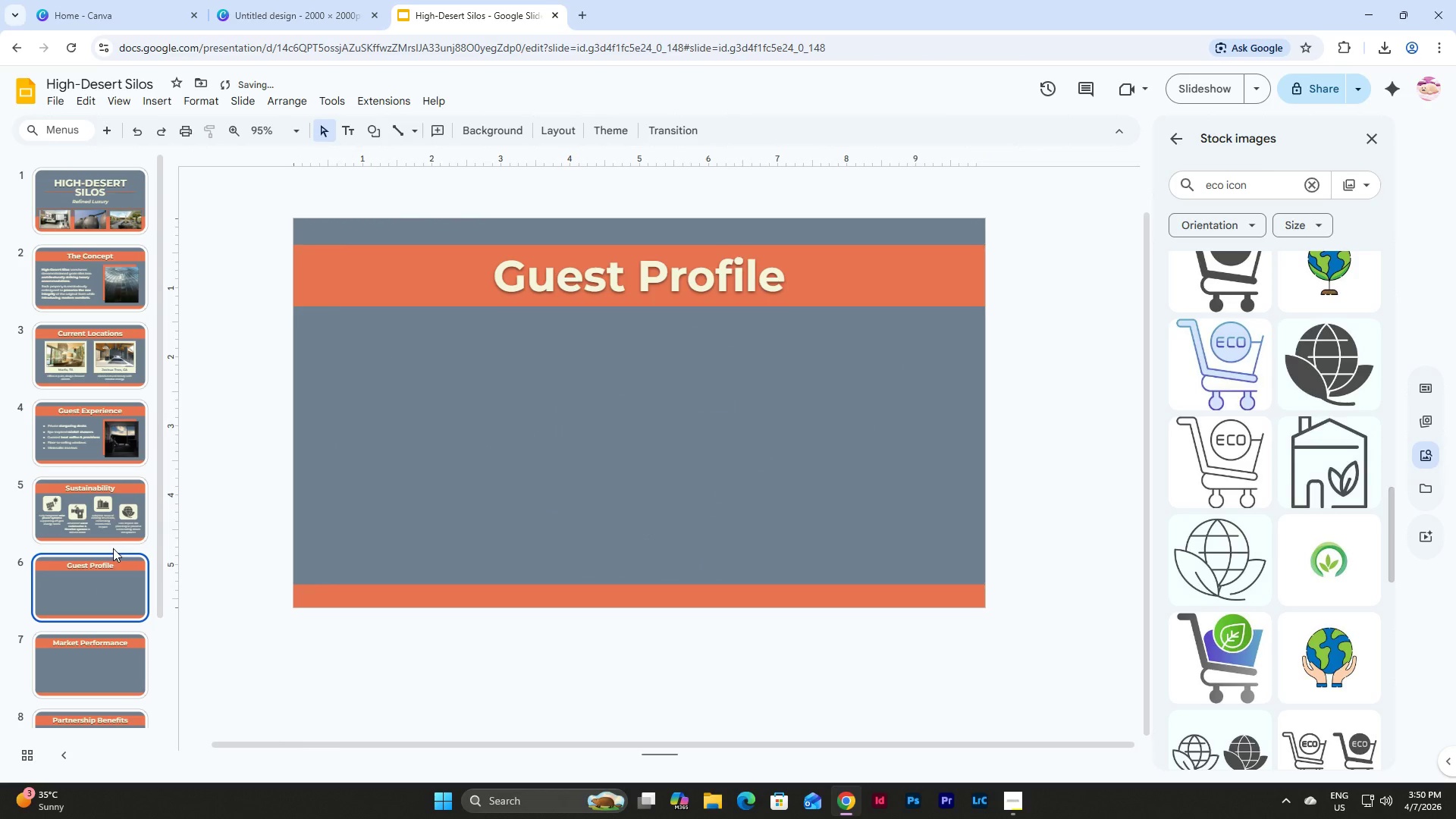 
left_click([123, 500])
 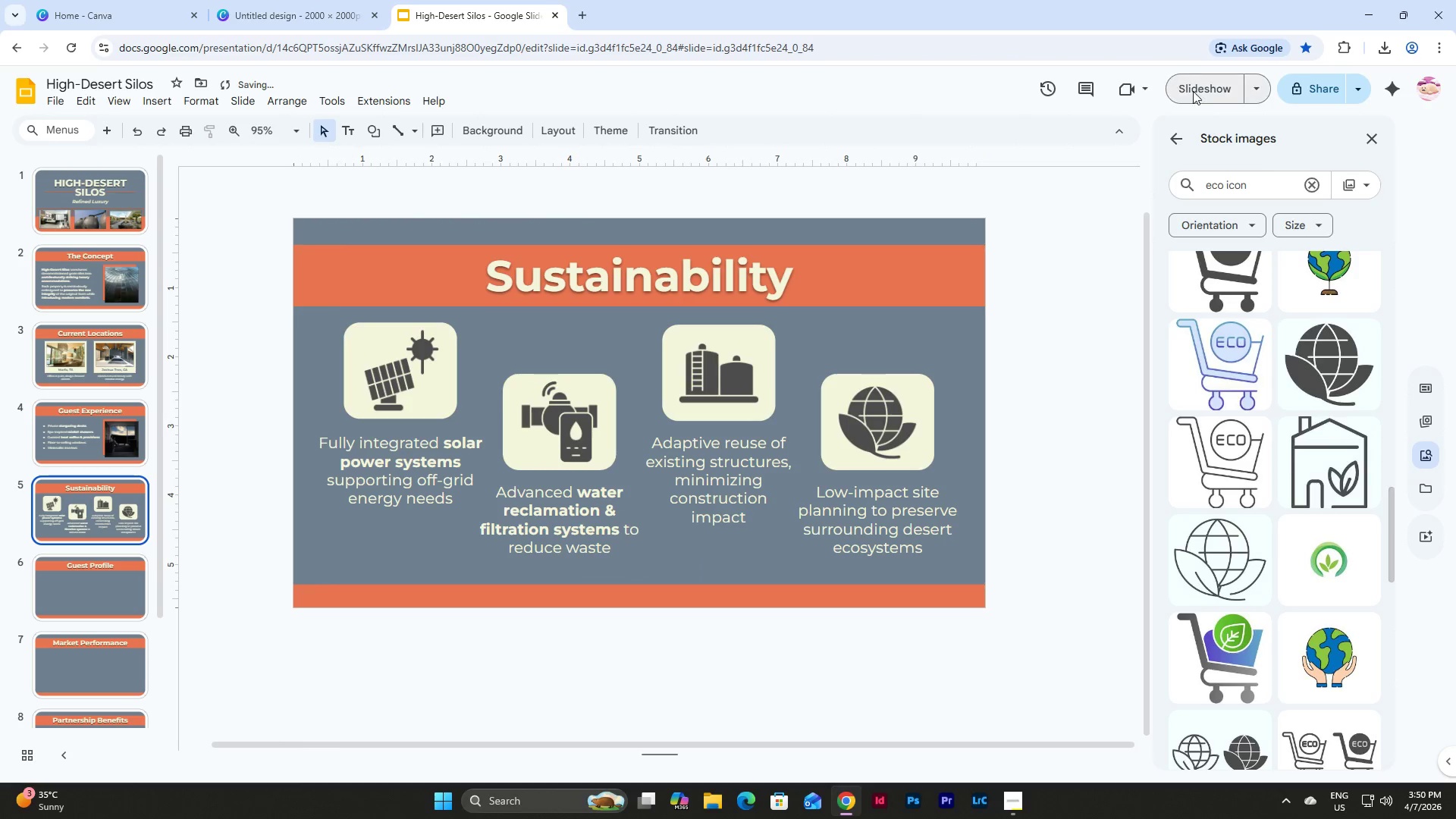 
left_click([1206, 99])
 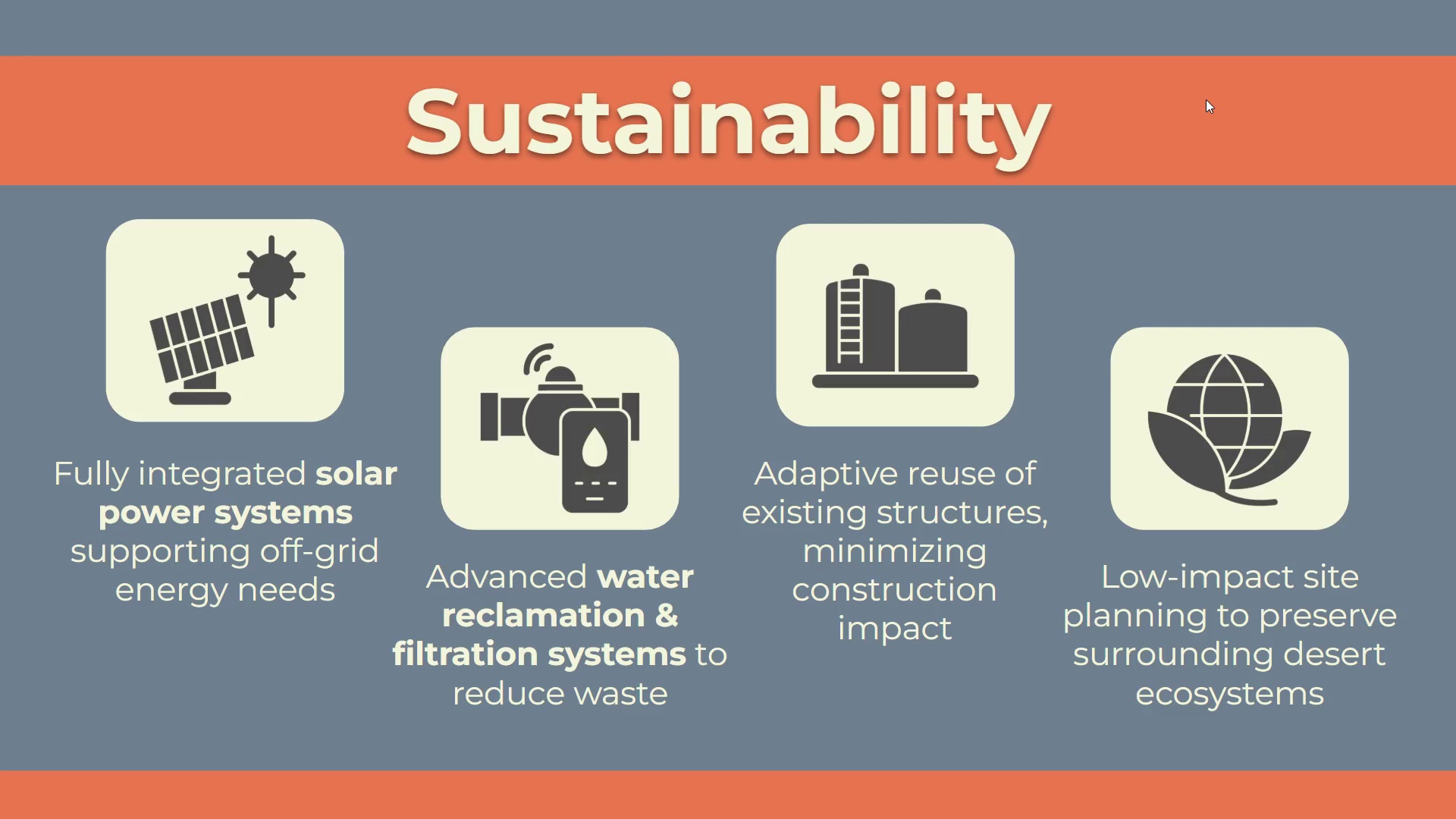 
wait(6.38)
 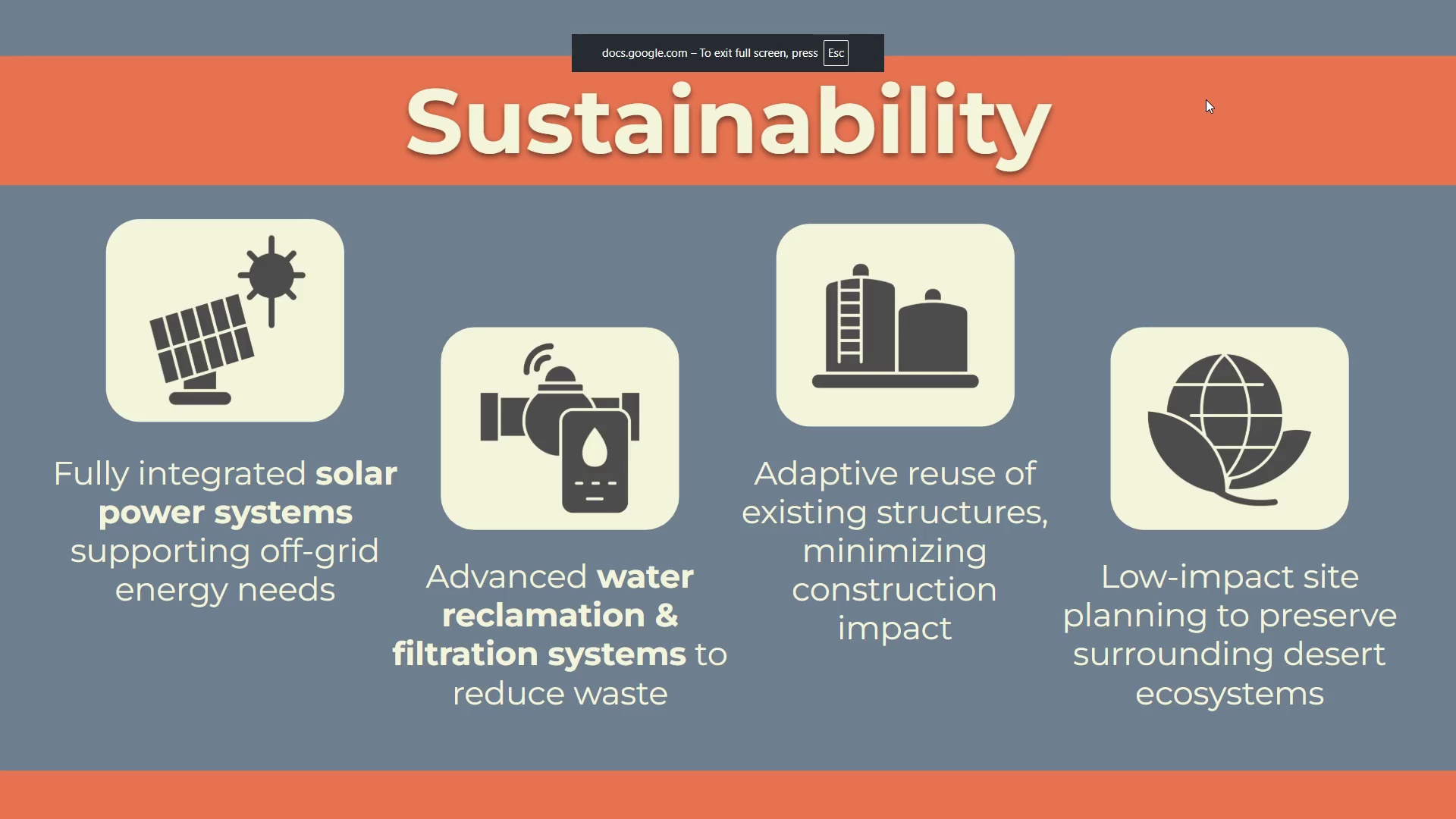 
key(Escape)
 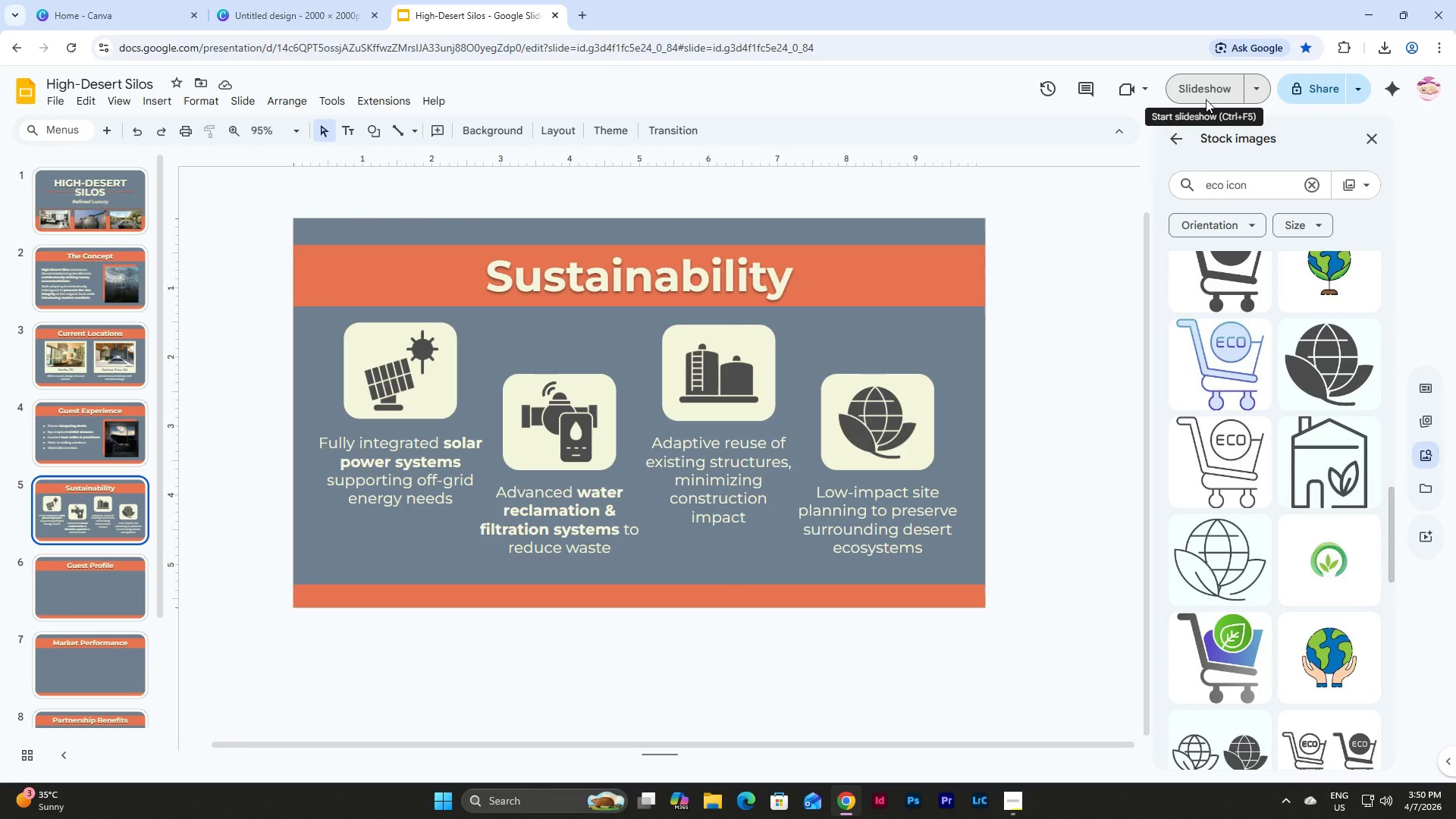 
wait(5.78)
 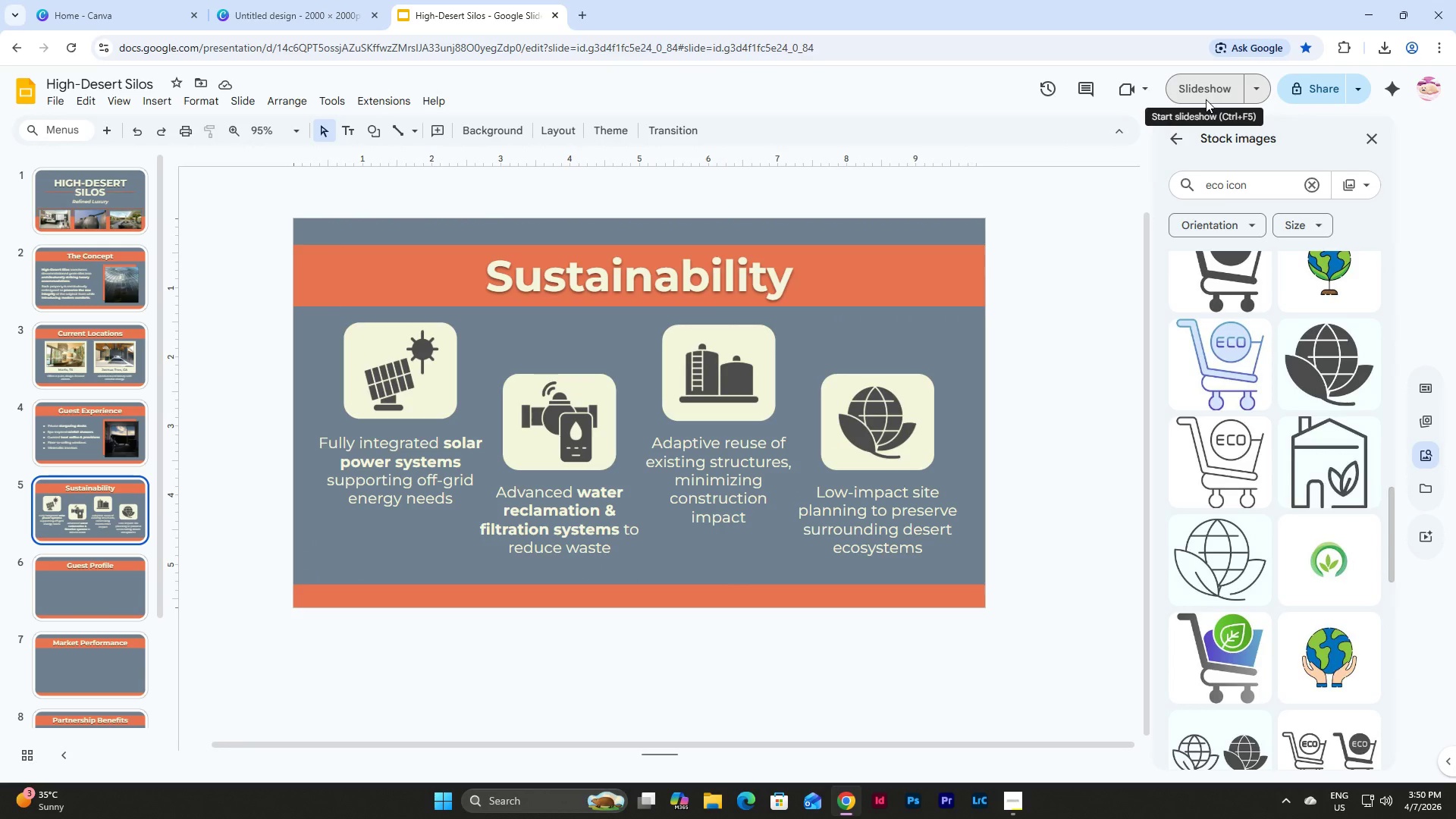 
left_click([632, 542])
 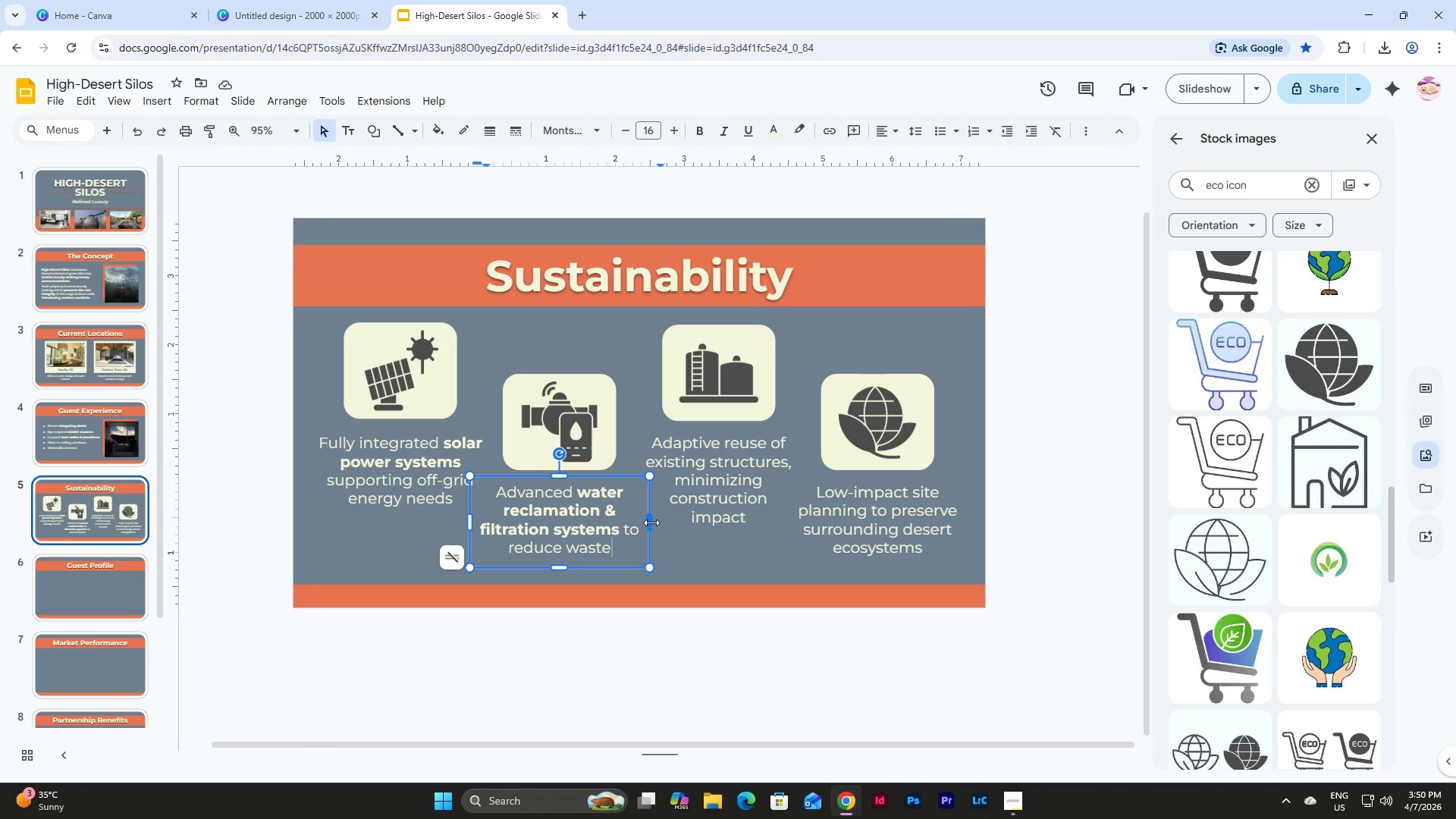 
left_click_drag(start_coordinate=[650, 519], to_coordinate=[635, 520])
 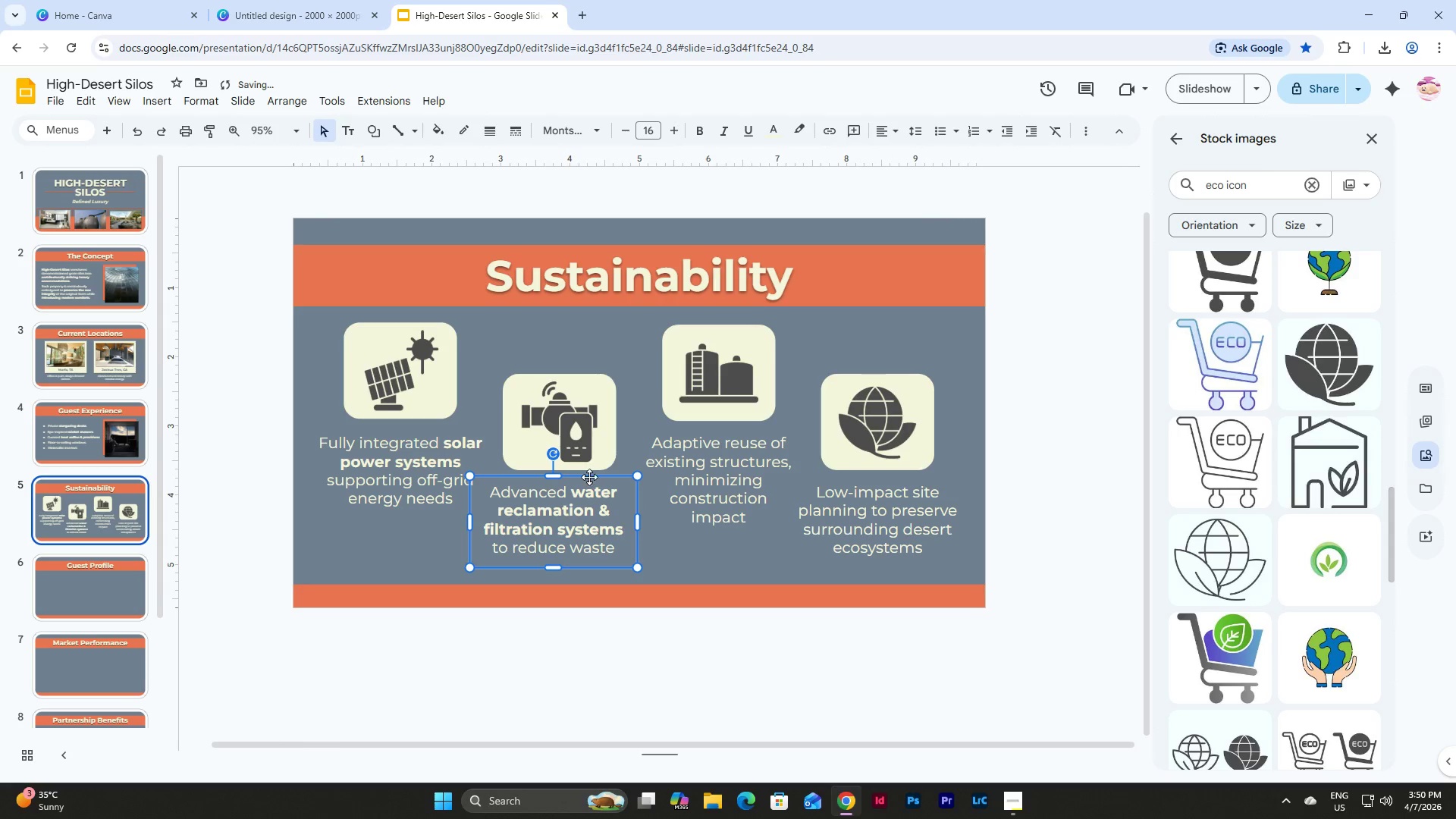 
left_click_drag(start_coordinate=[588, 477], to_coordinate=[592, 477])
 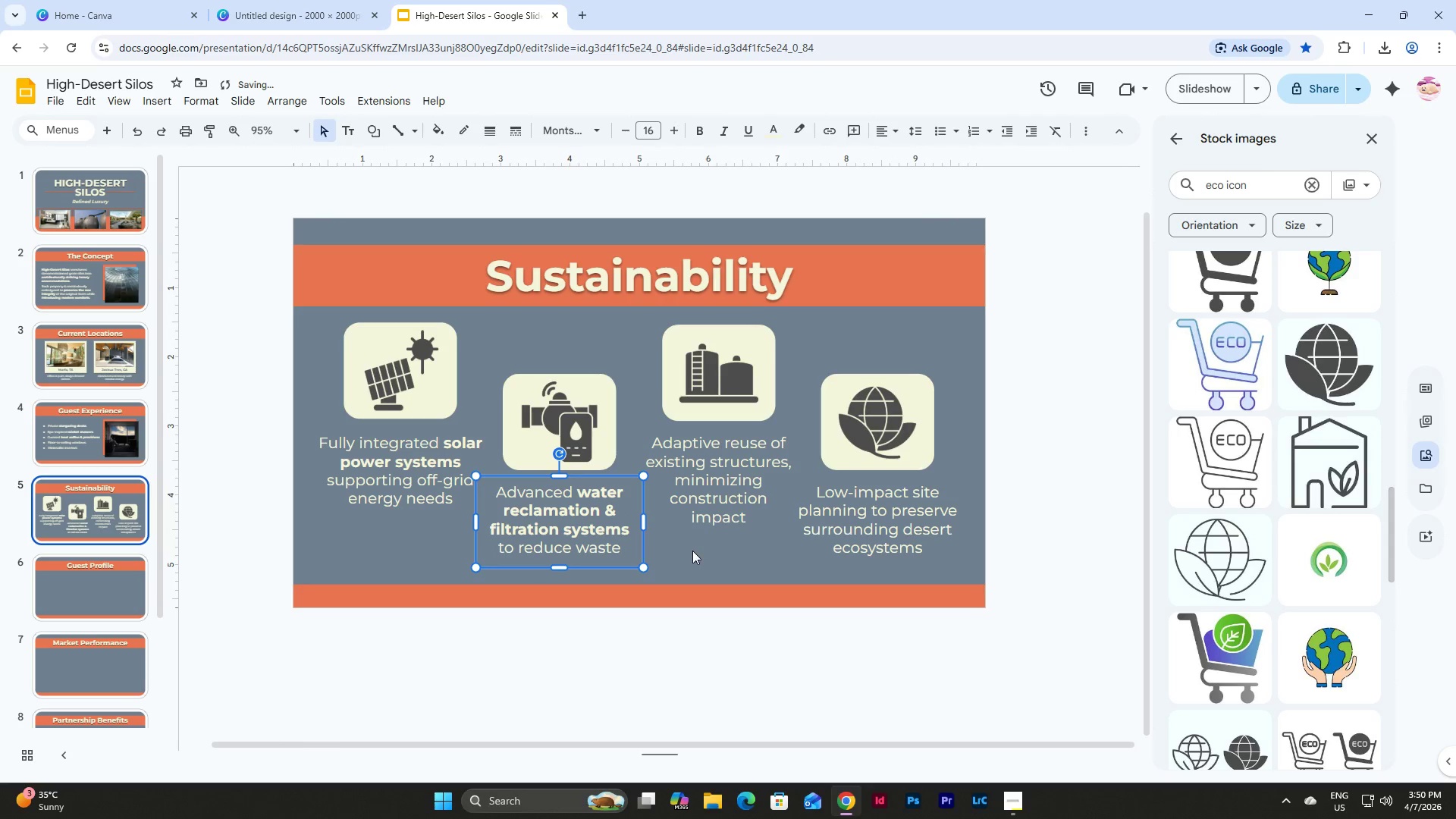 
left_click([692, 551])
 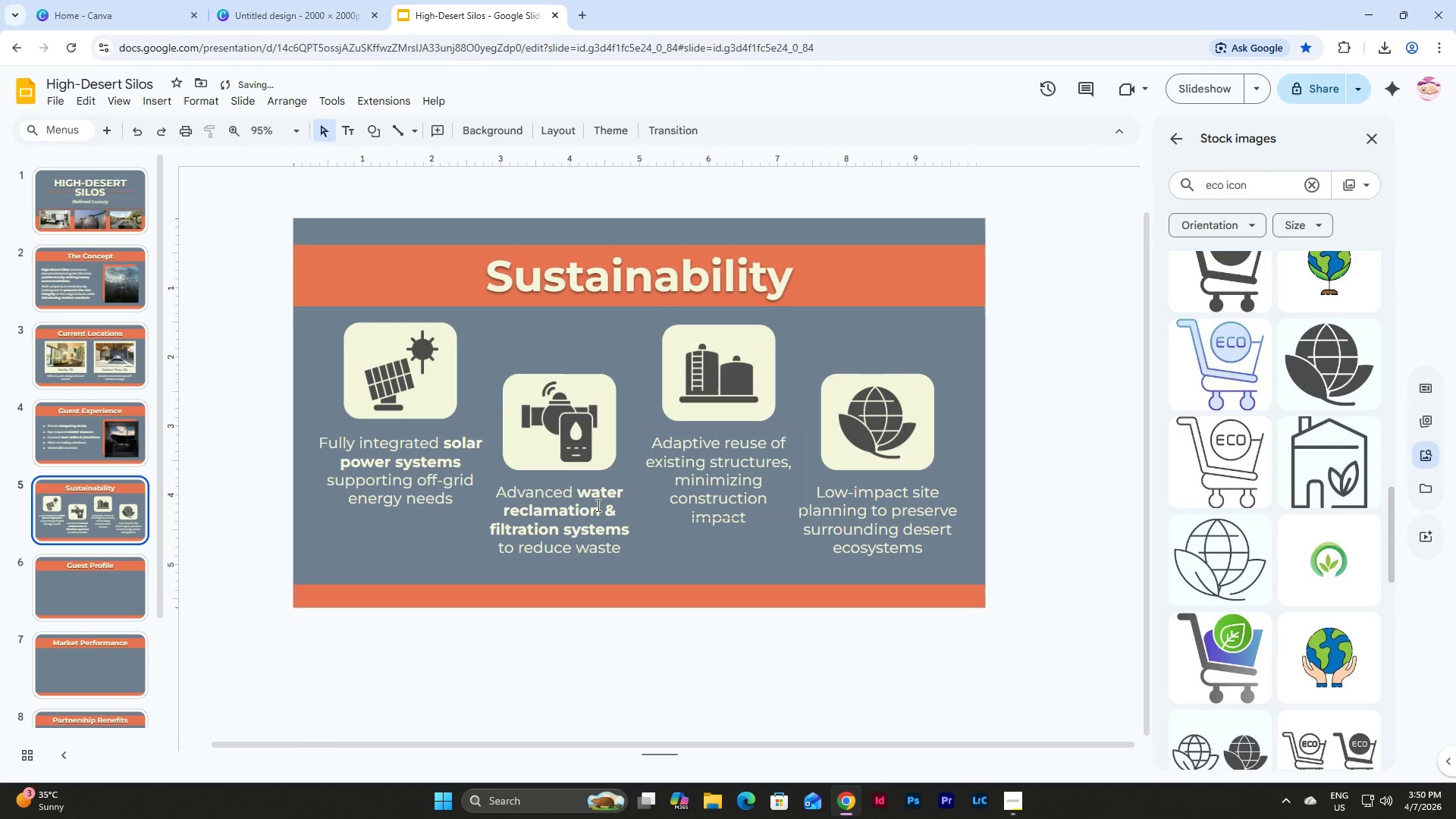 
left_click([569, 503])
 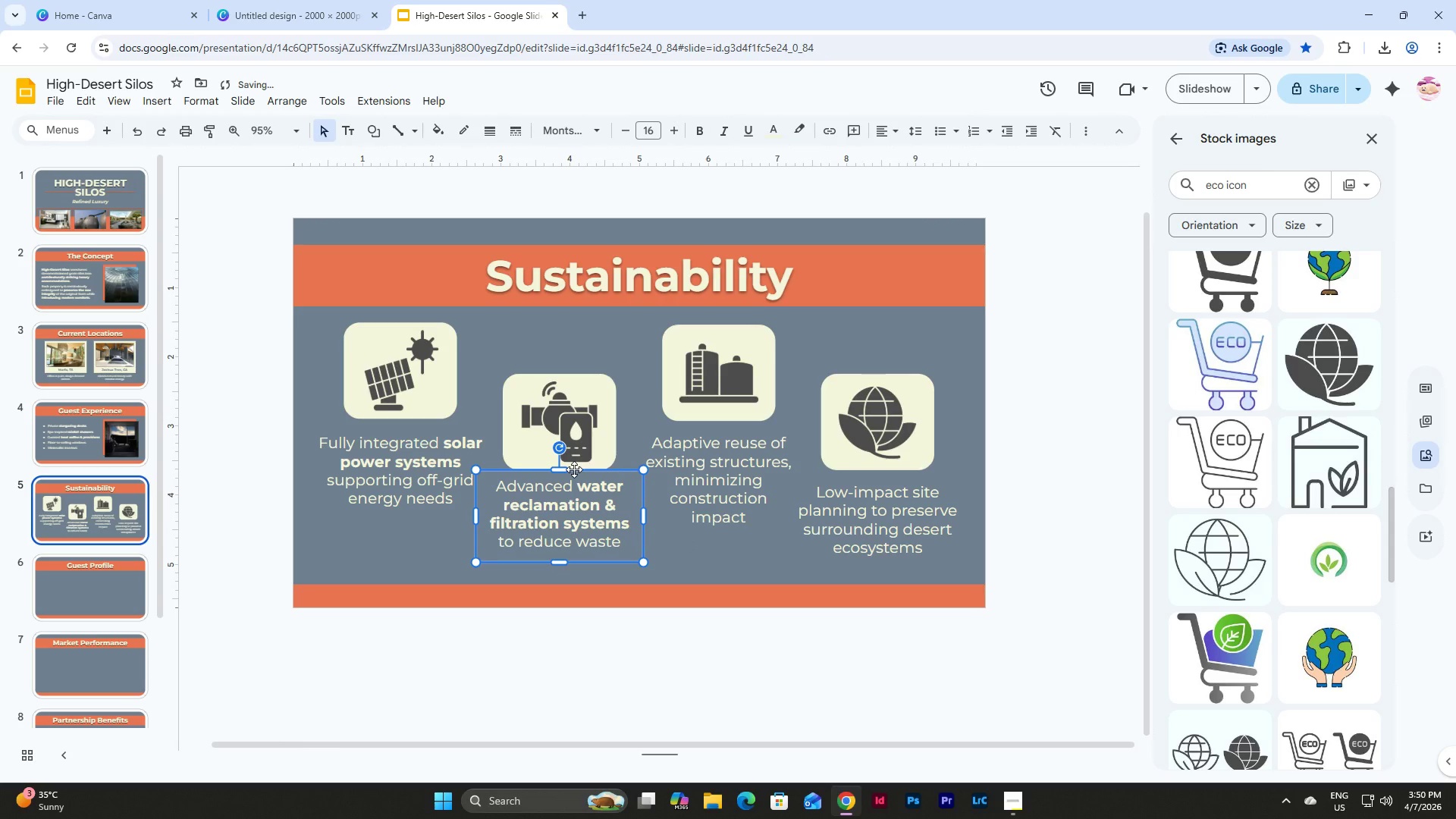 
hold_key(key=ControlLeft, duration=0.34)
 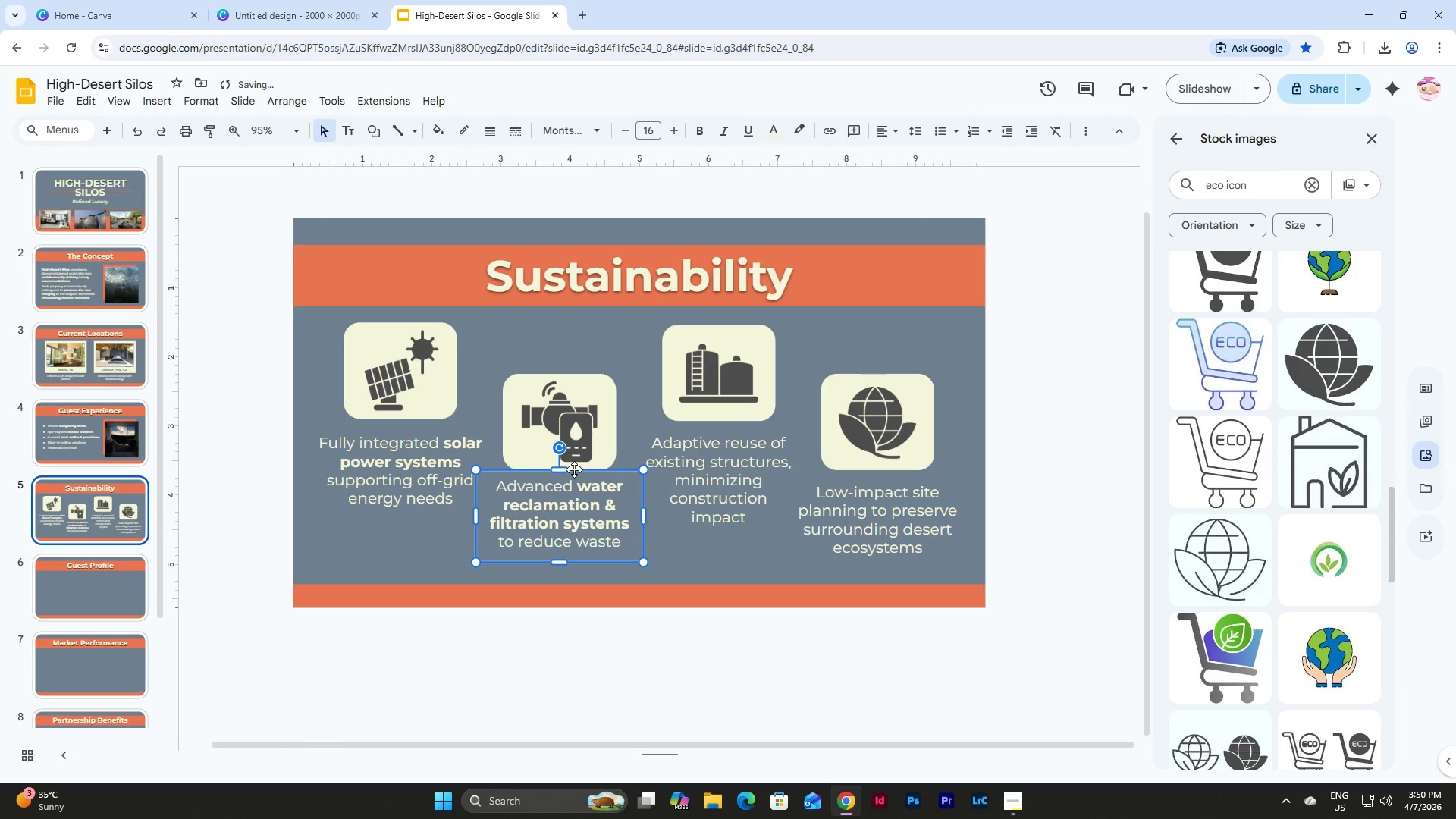 
key(Shift+ArrowDown)
 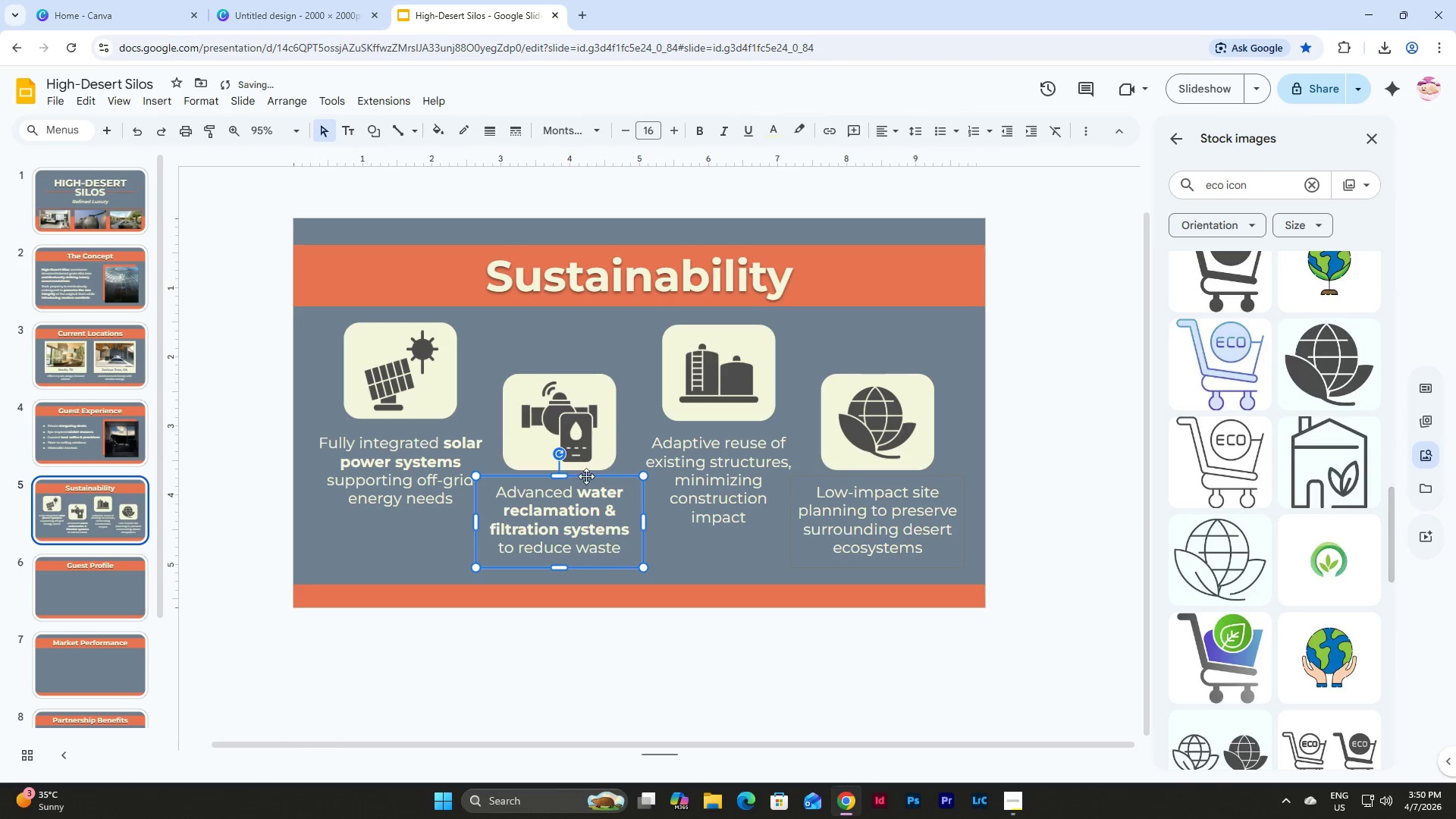 
left_click([372, 466])
 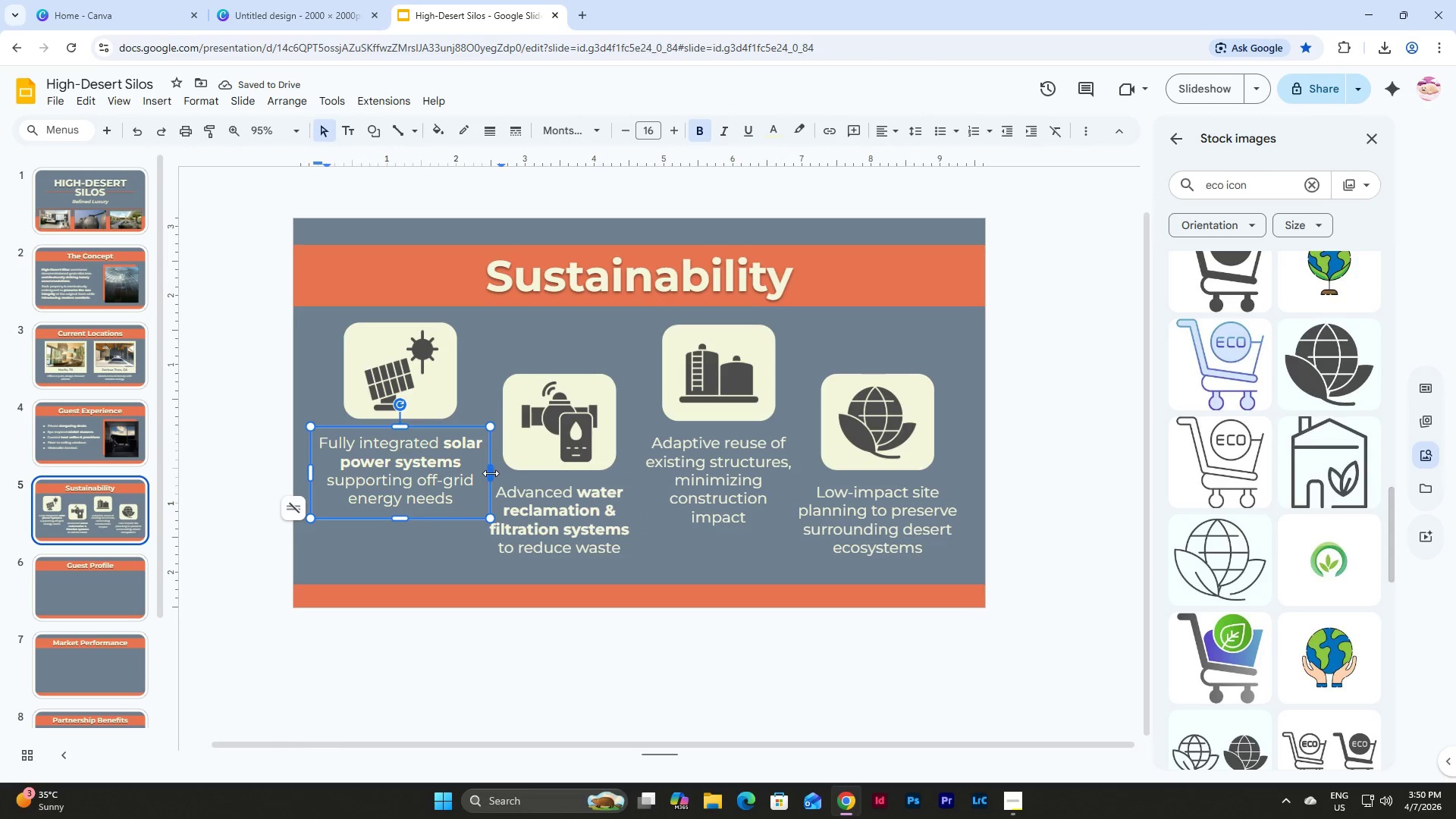 
left_click_drag(start_coordinate=[491, 473], to_coordinate=[479, 473])
 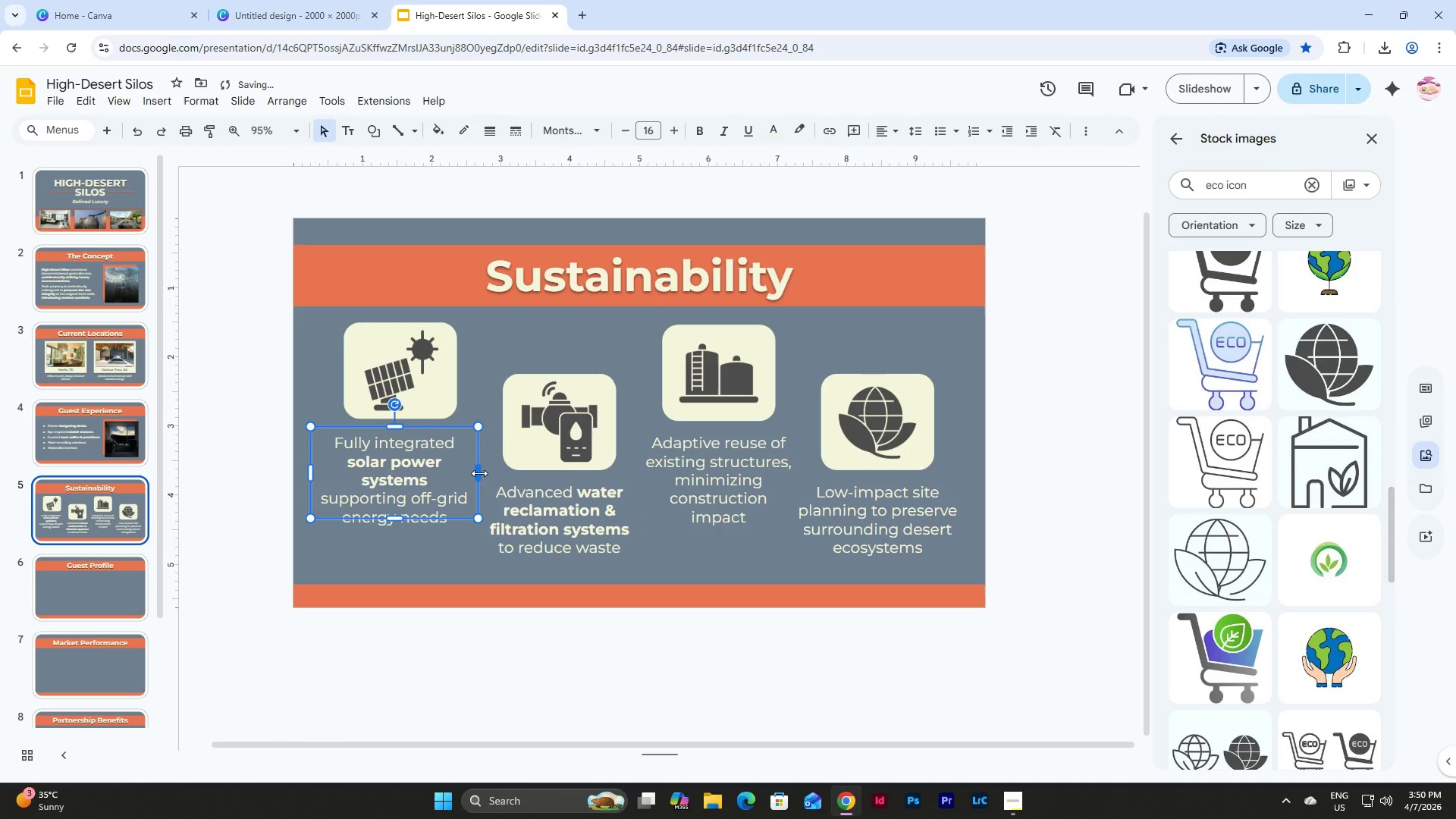 
left_click_drag(start_coordinate=[479, 473], to_coordinate=[483, 473])
 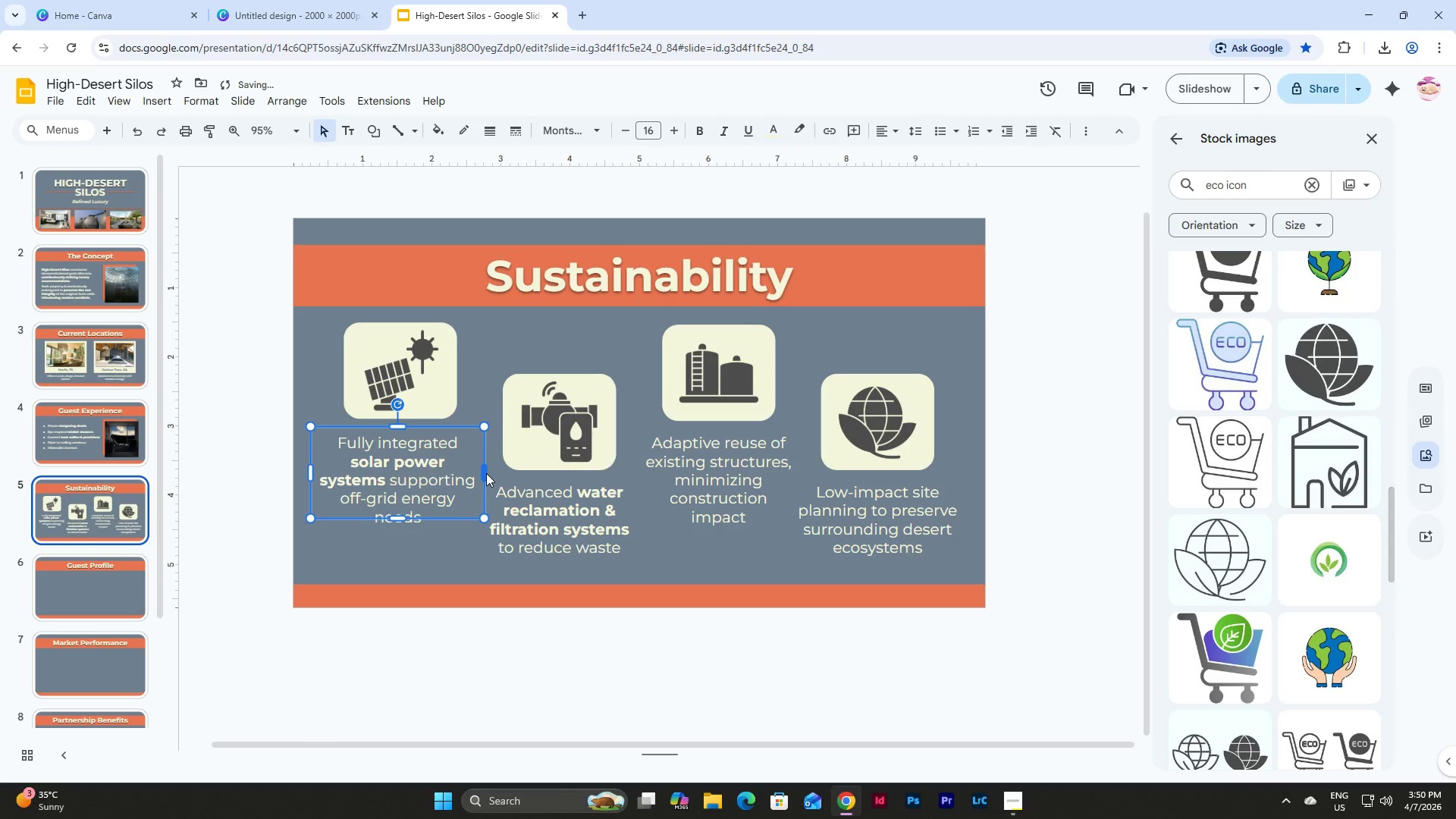 
key(Control+Z)
 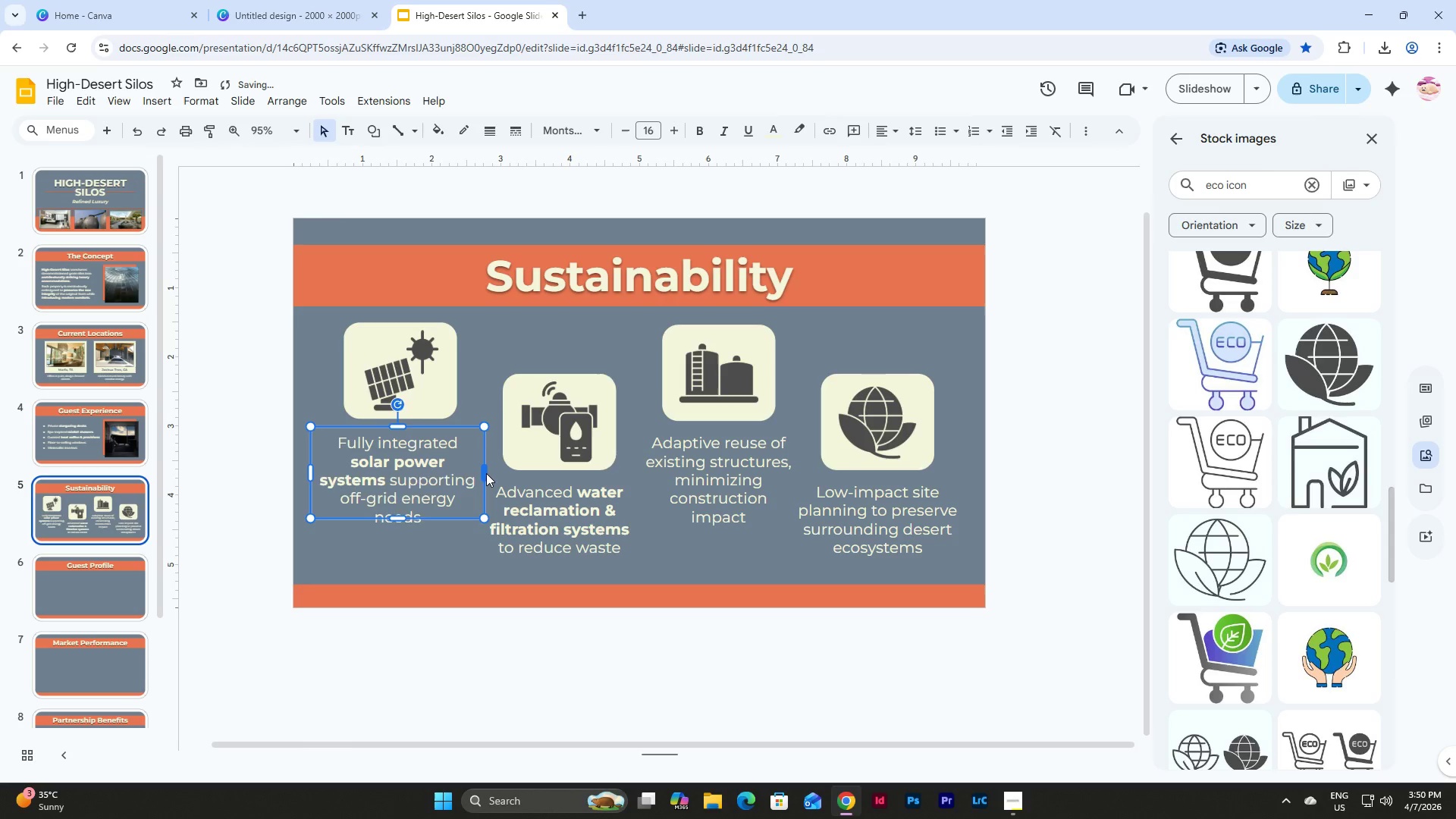 
key(Control+Z)
 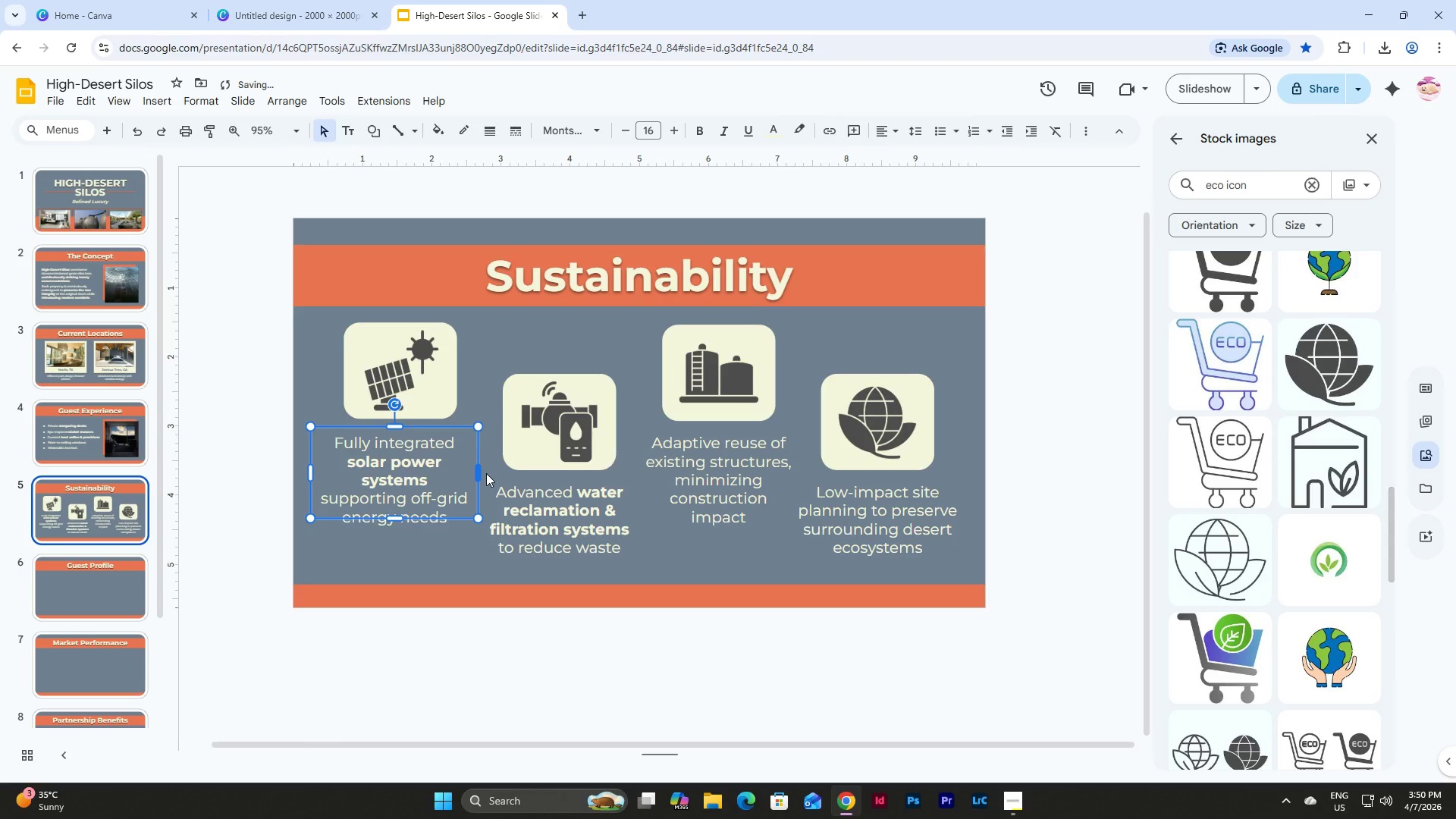 
key(Control+Z)
 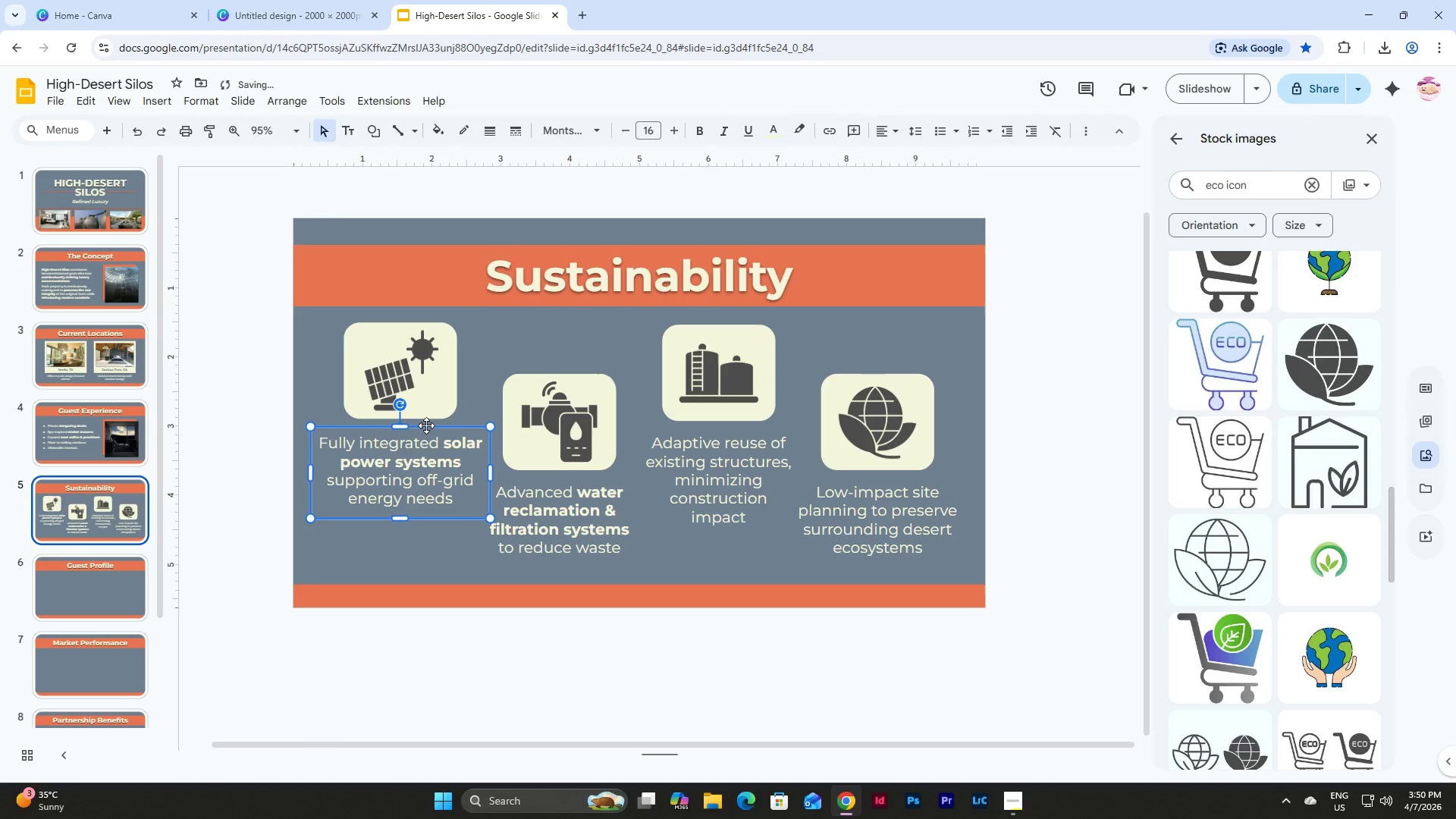 
left_click_drag(start_coordinate=[426, 425], to_coordinate=[426, 417])
 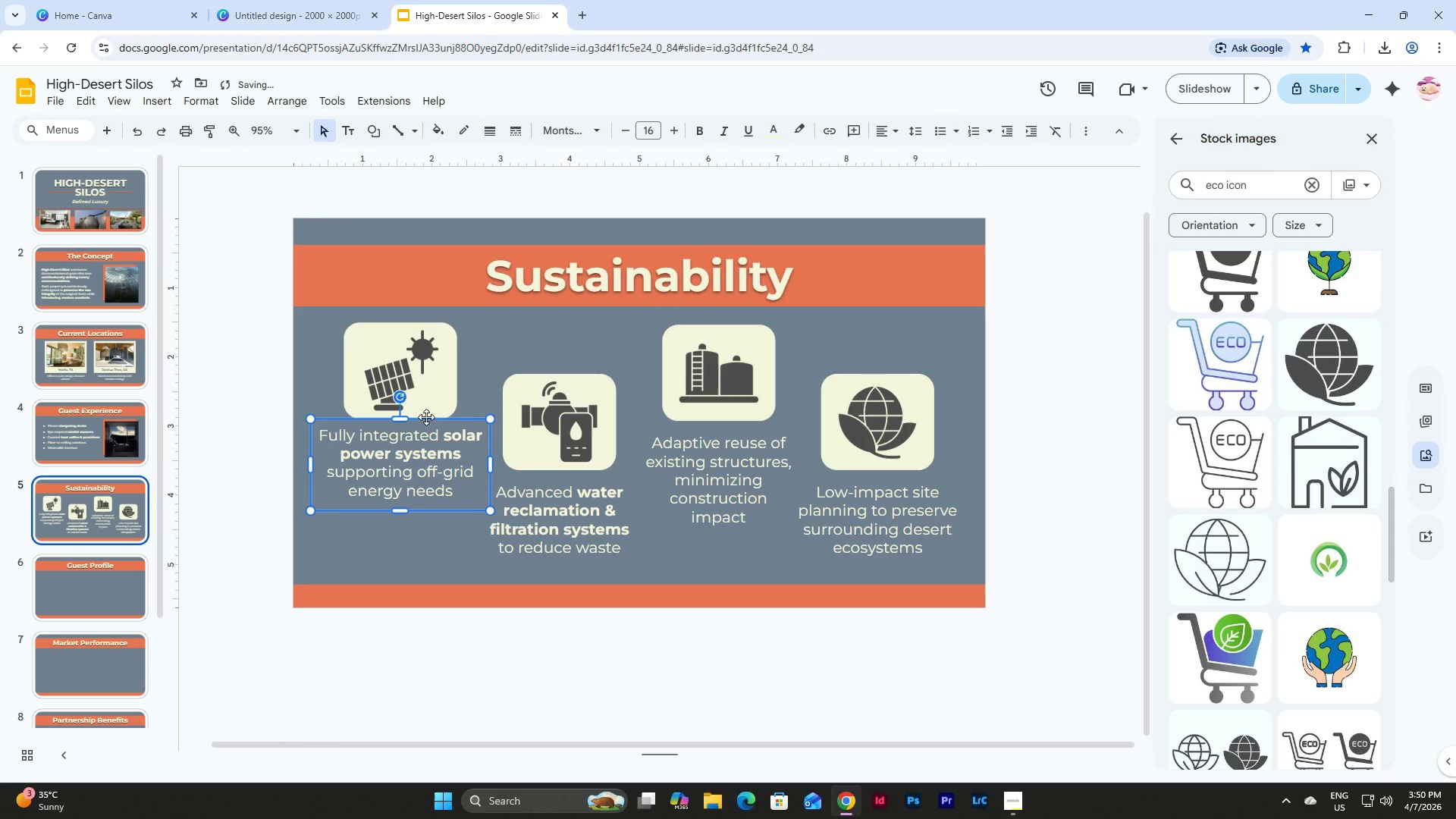 
key(Shift+ArrowDown)
 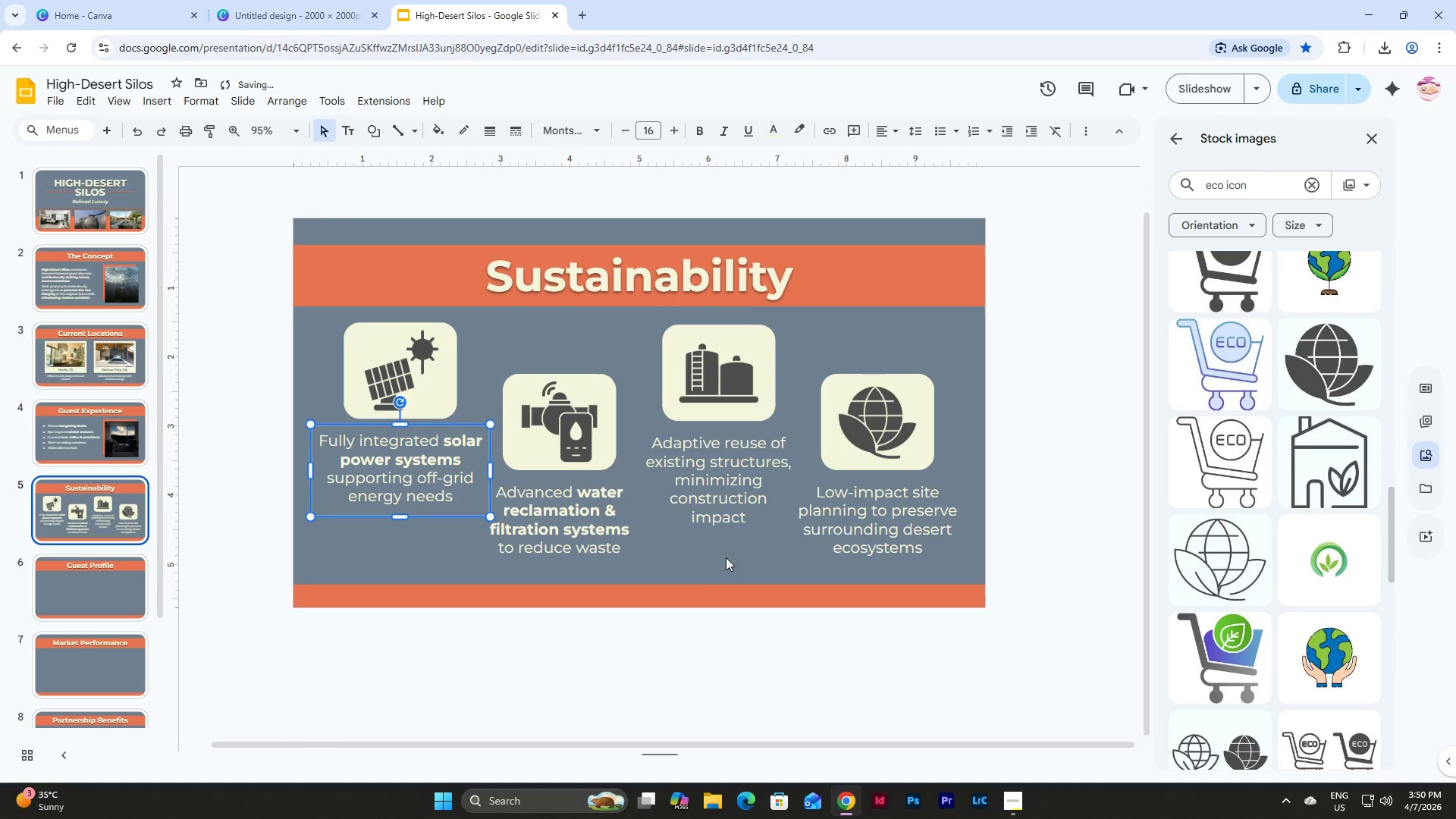 
left_click([745, 559])
 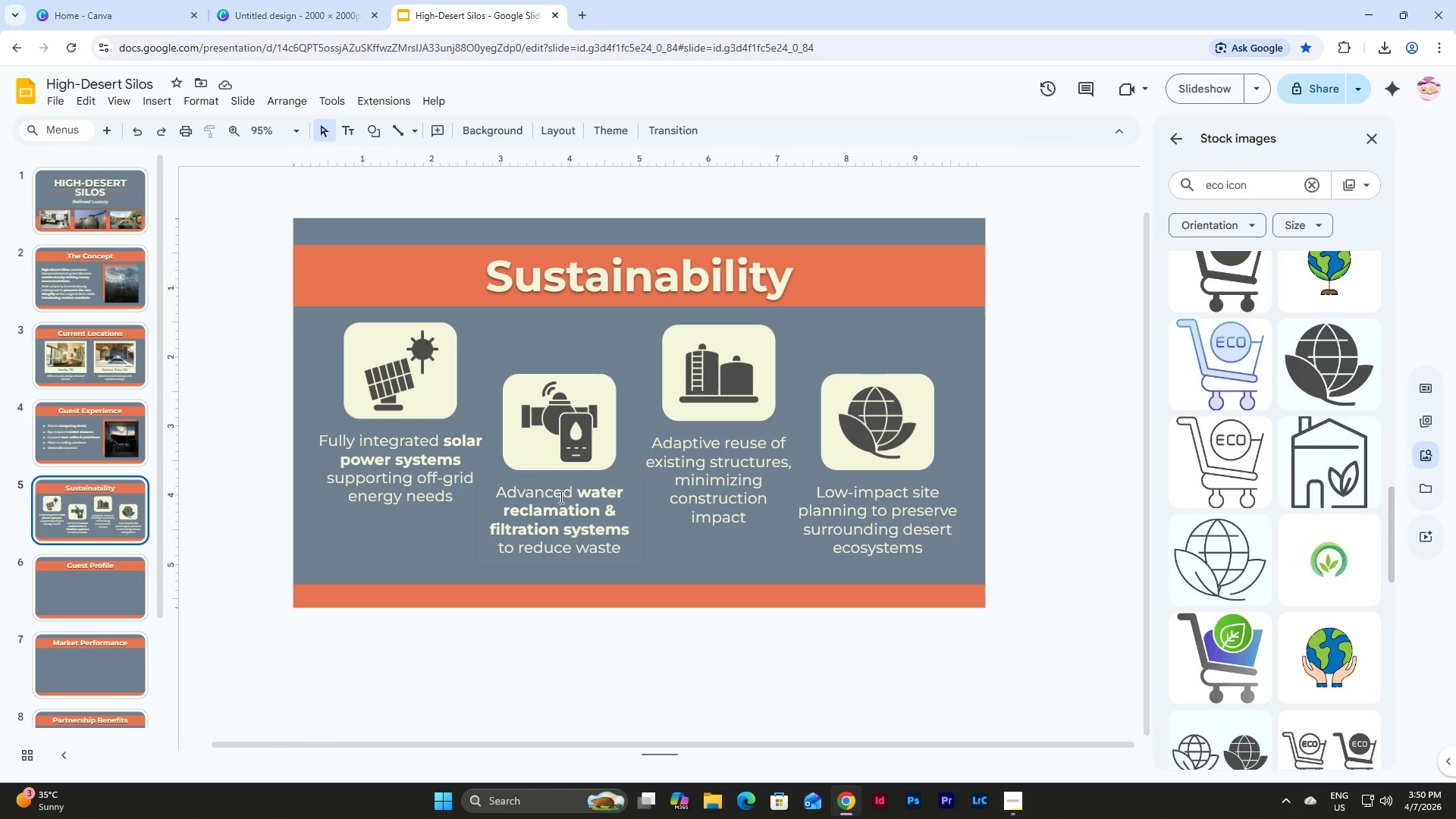 
left_click([452, 399])
 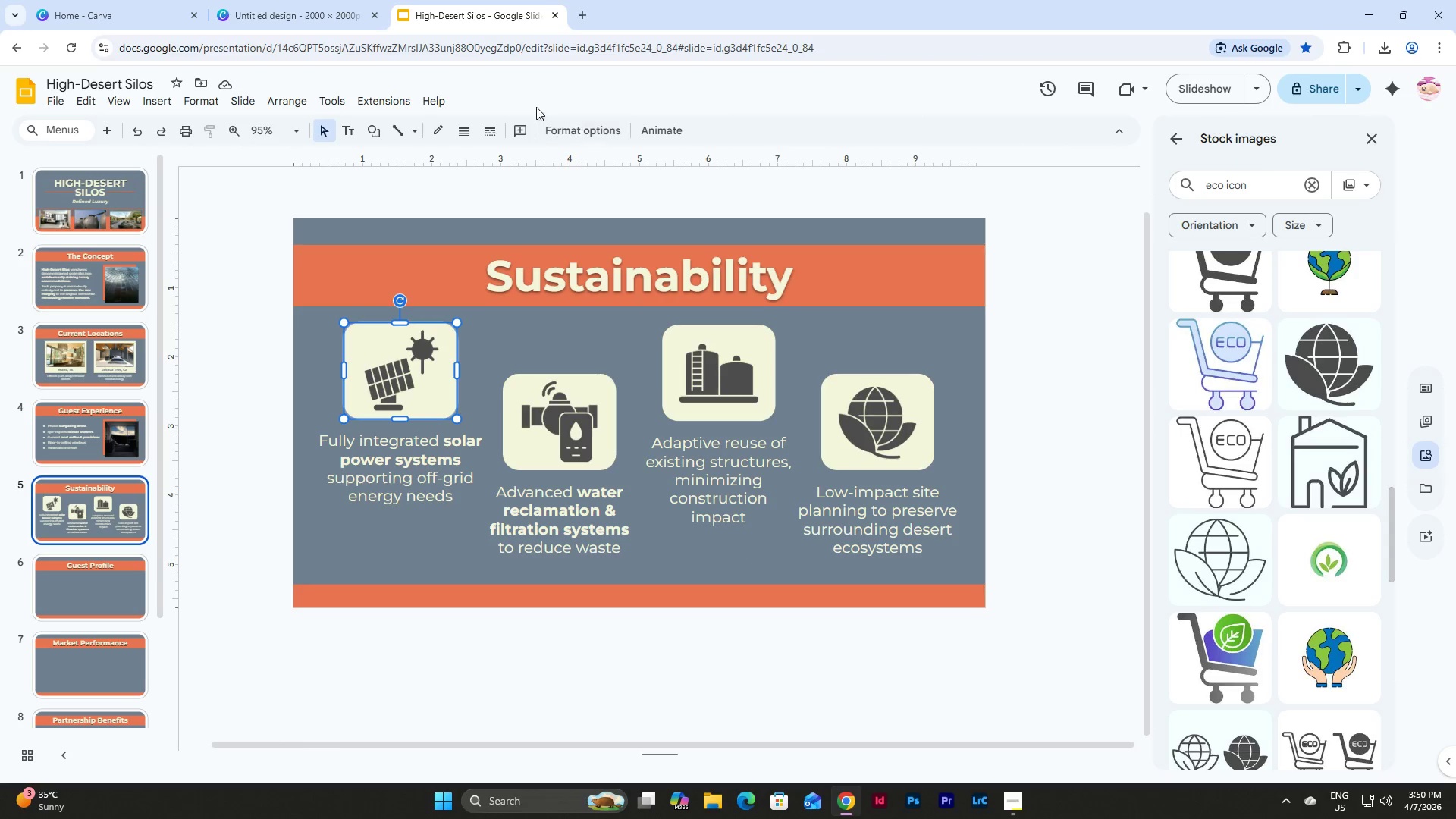 
double_click([572, 125])
 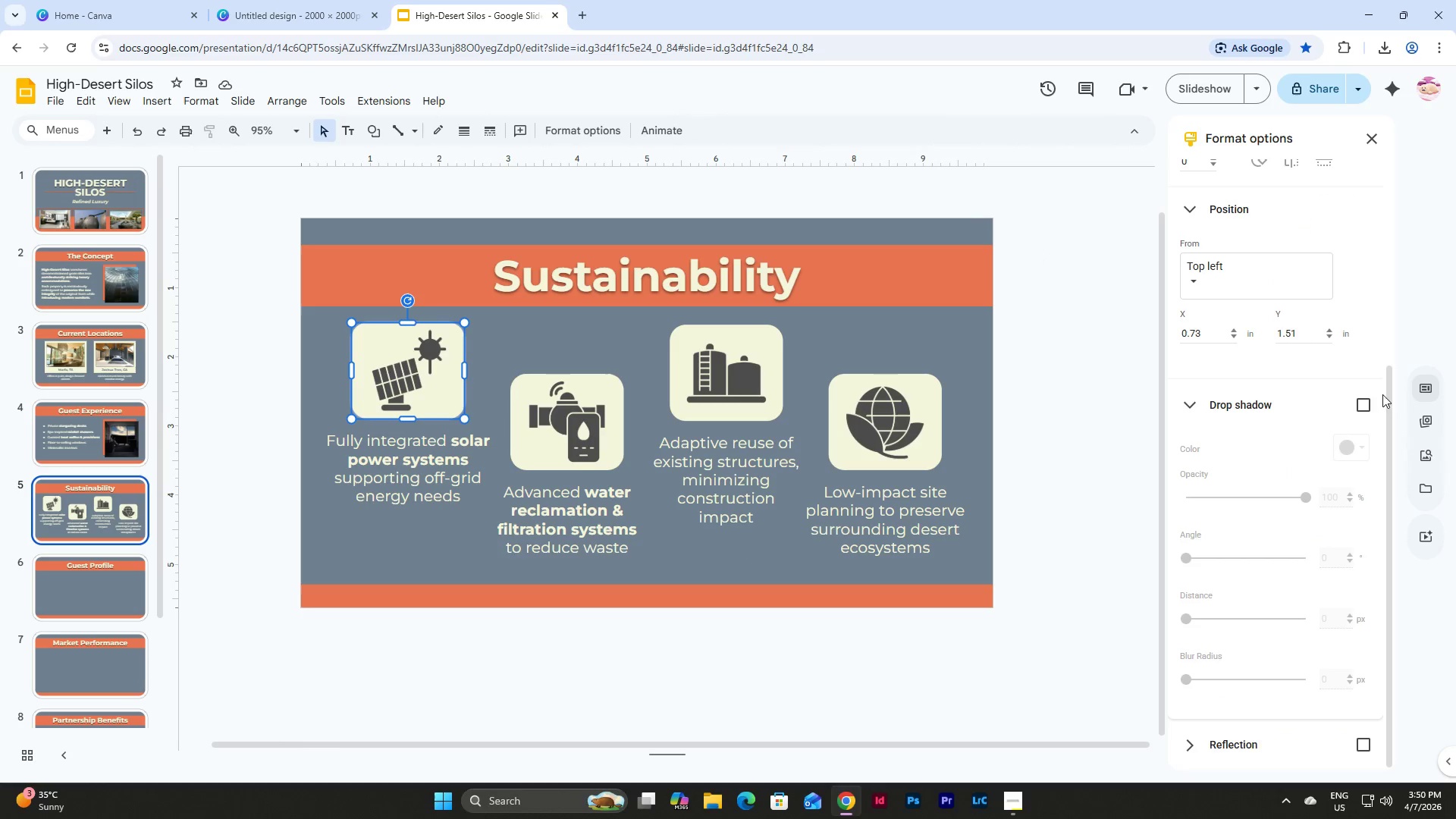 
left_click([1366, 410])
 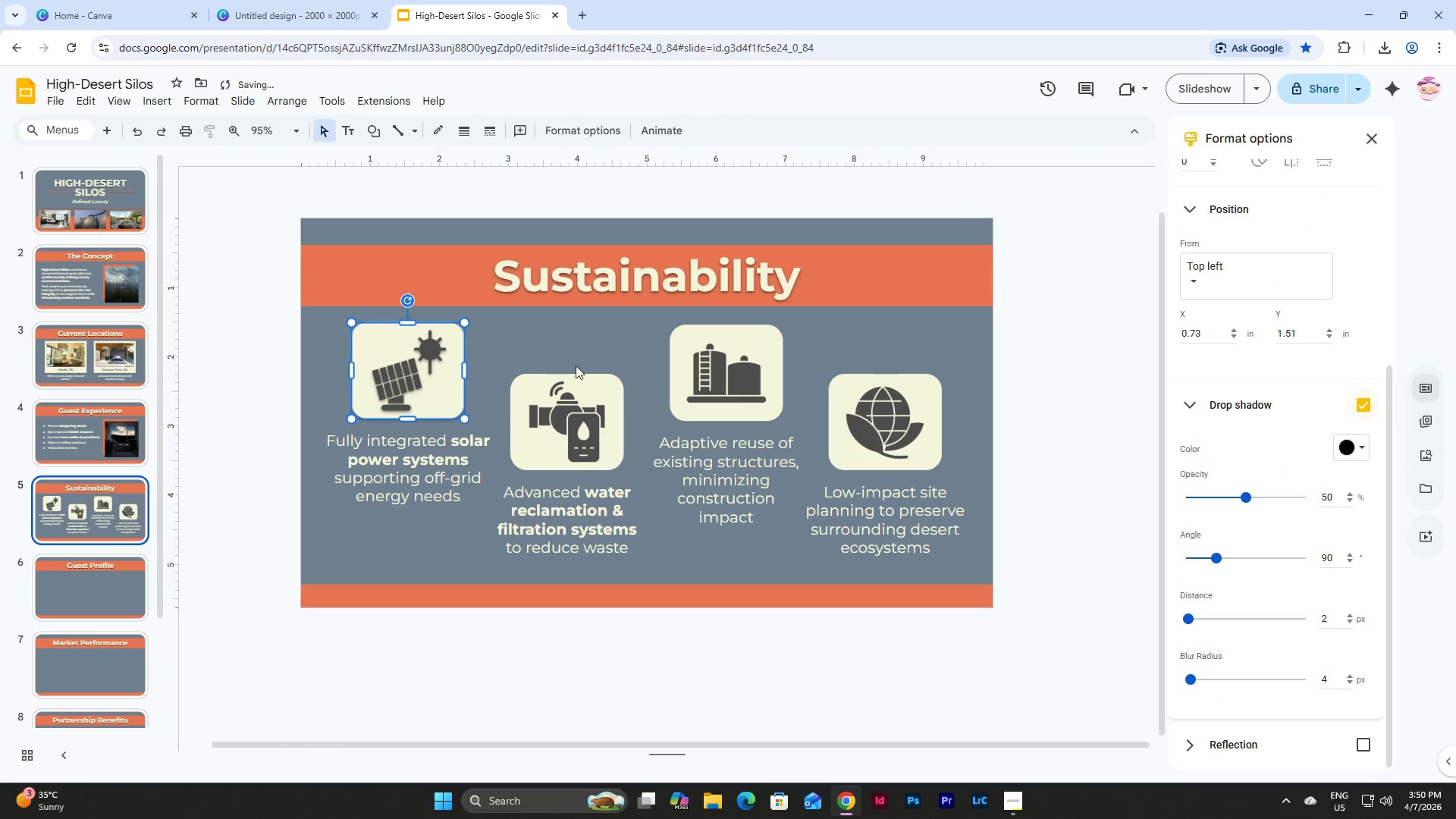 
left_click([609, 383])
 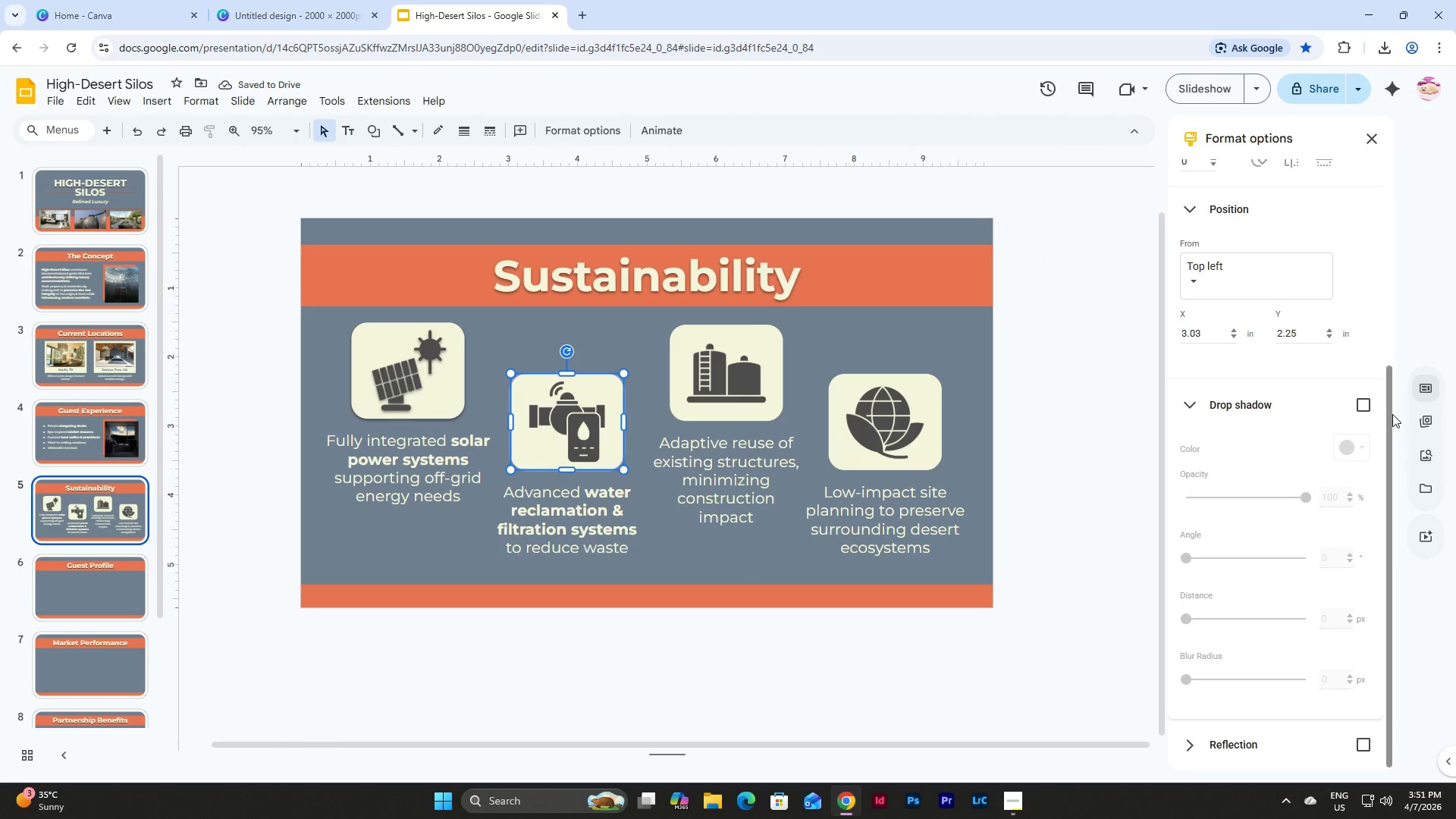 
left_click([1359, 408])
 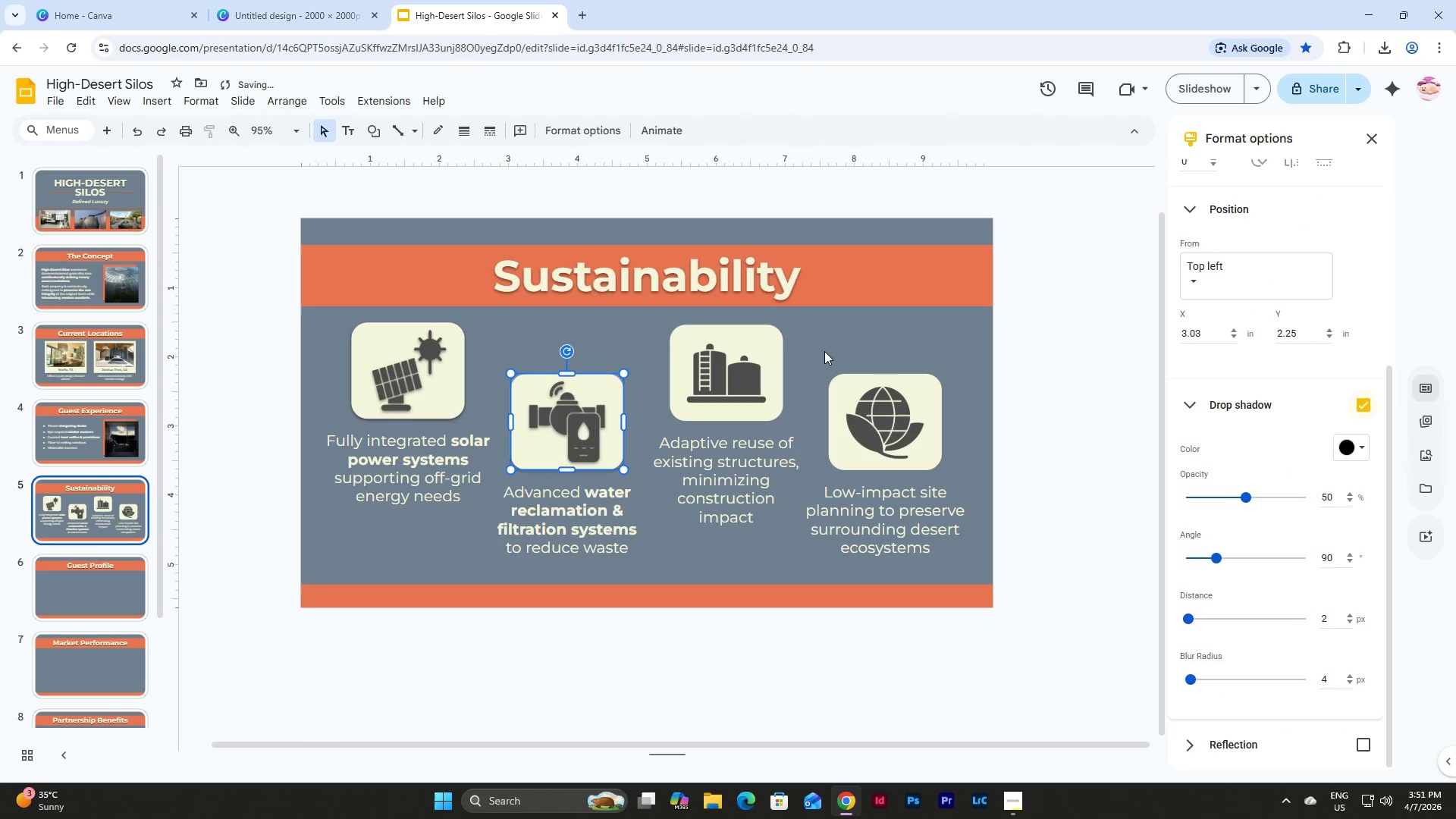 
left_click([767, 352])
 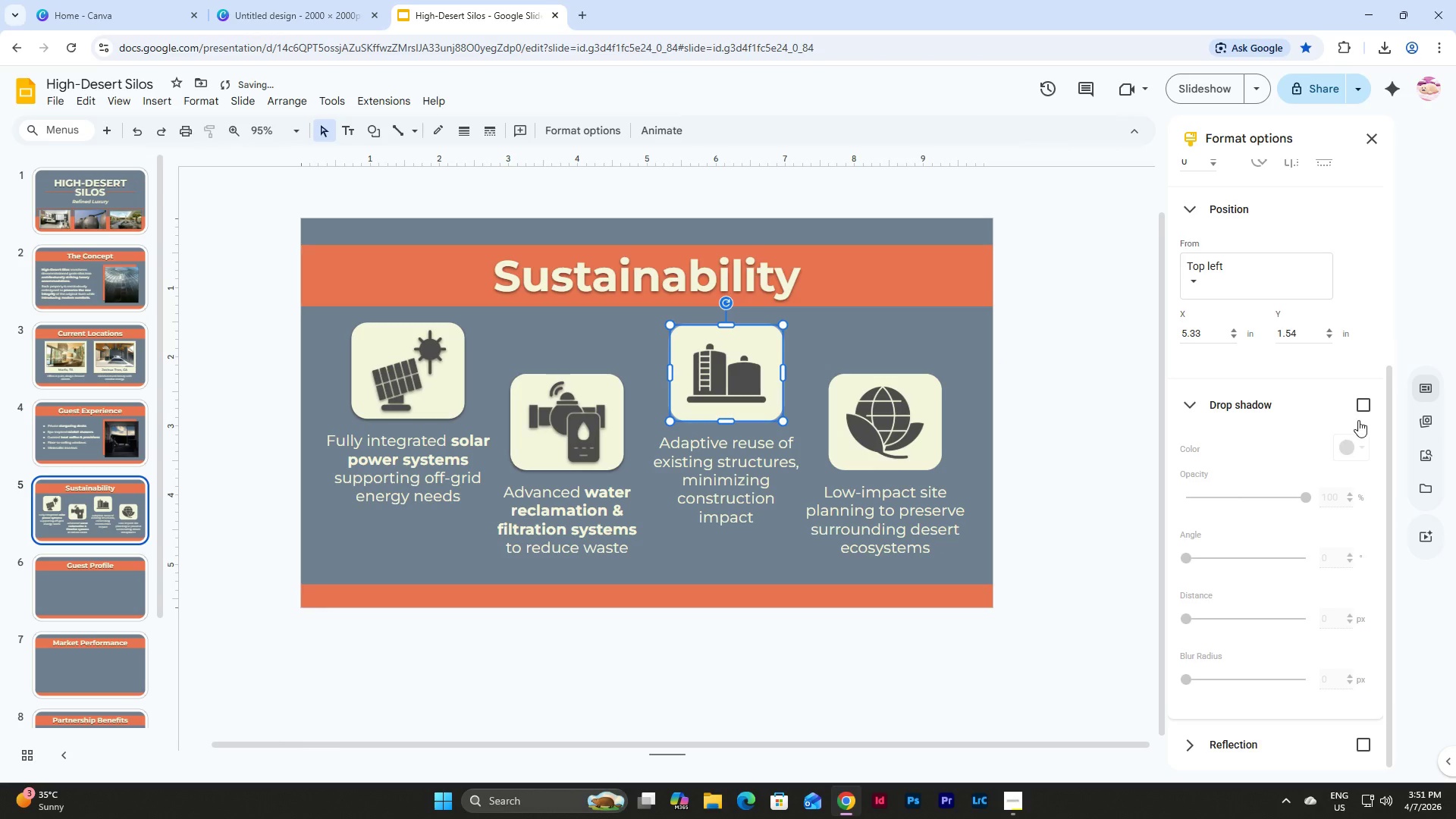 
left_click([1363, 406])
 